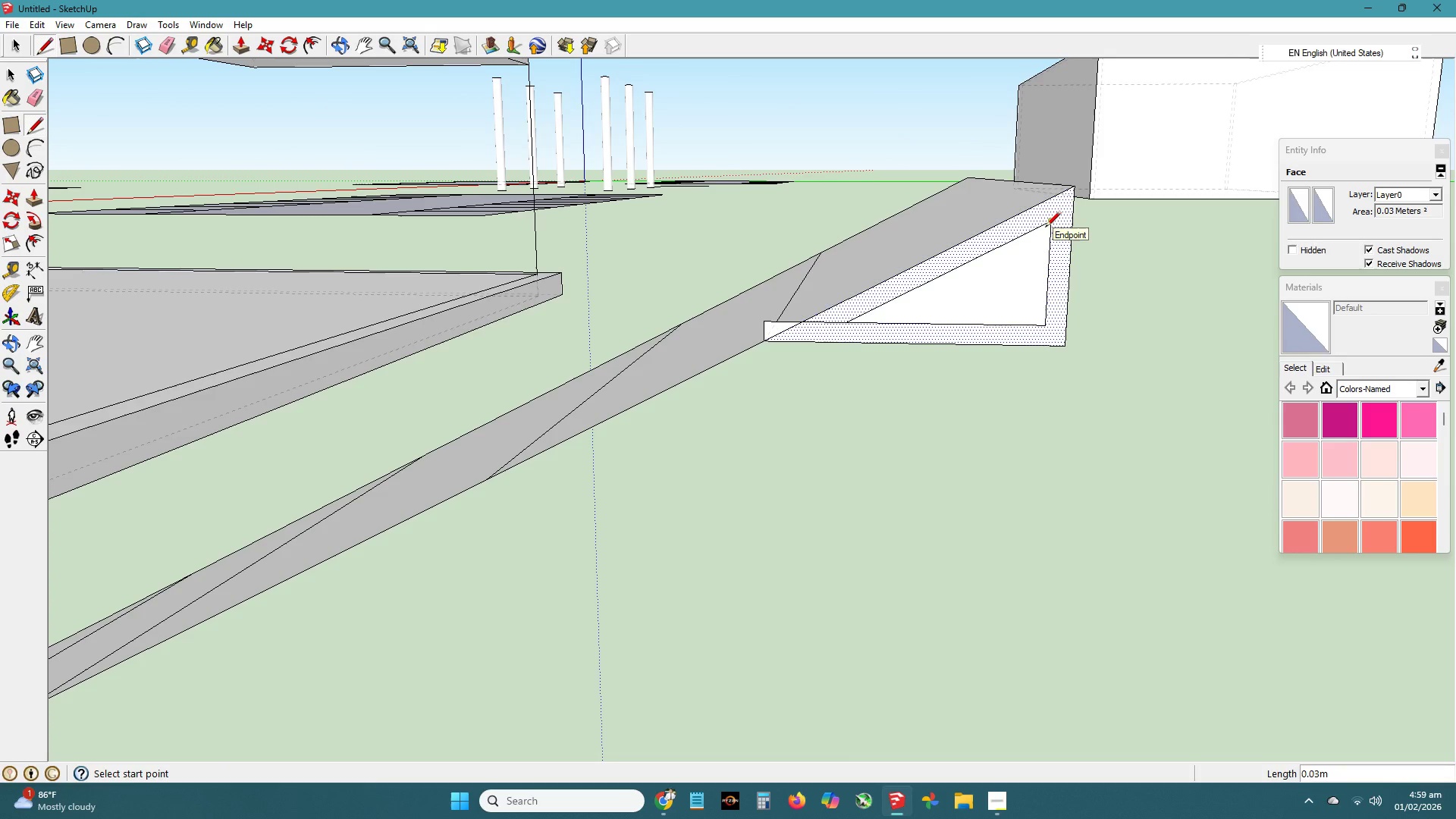 
key(H)
 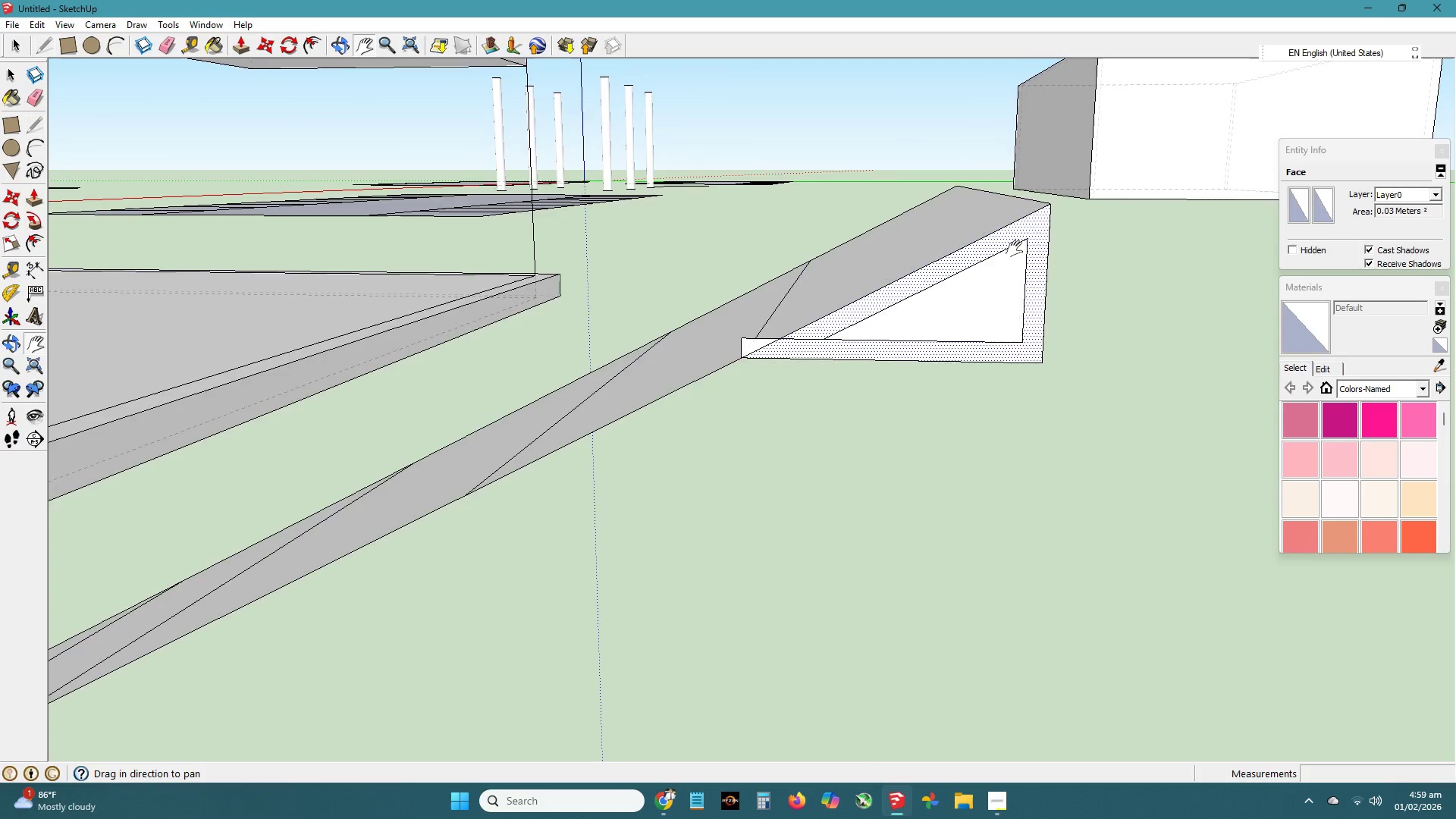 
left_click_drag(start_coordinate=[1038, 231], to_coordinate=[921, 319])
 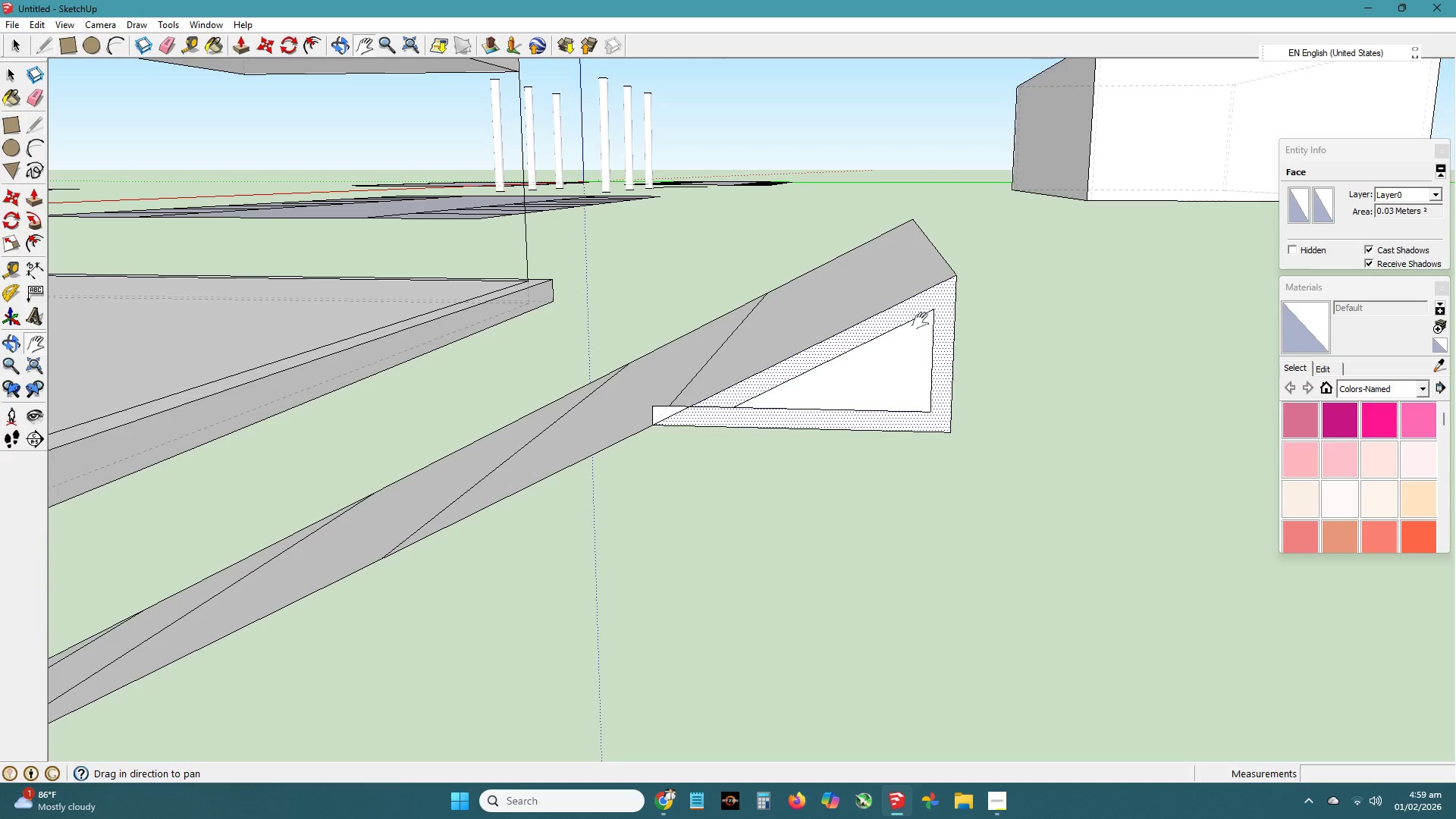 
key(Semicolon)
 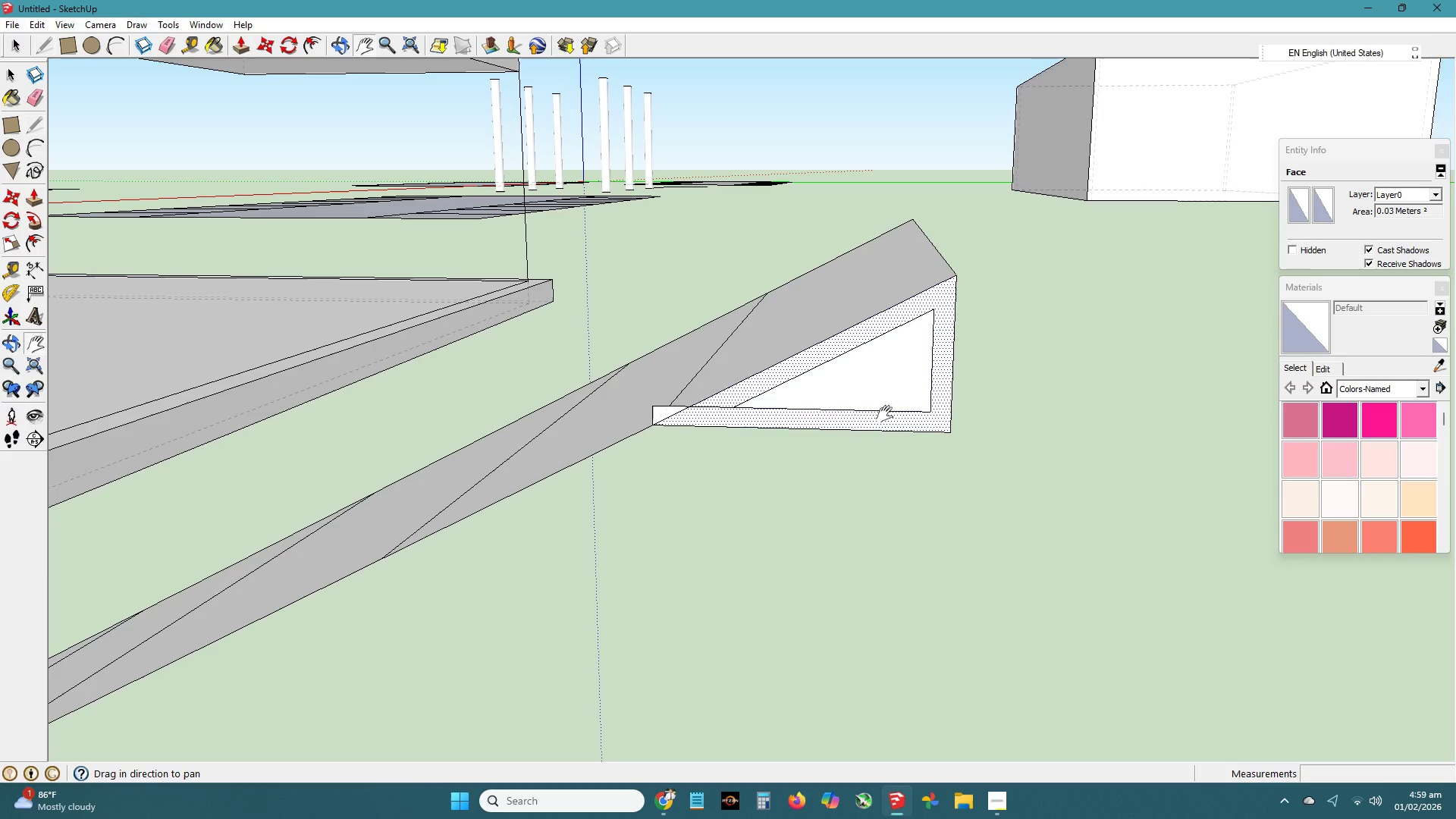 
key(L)
 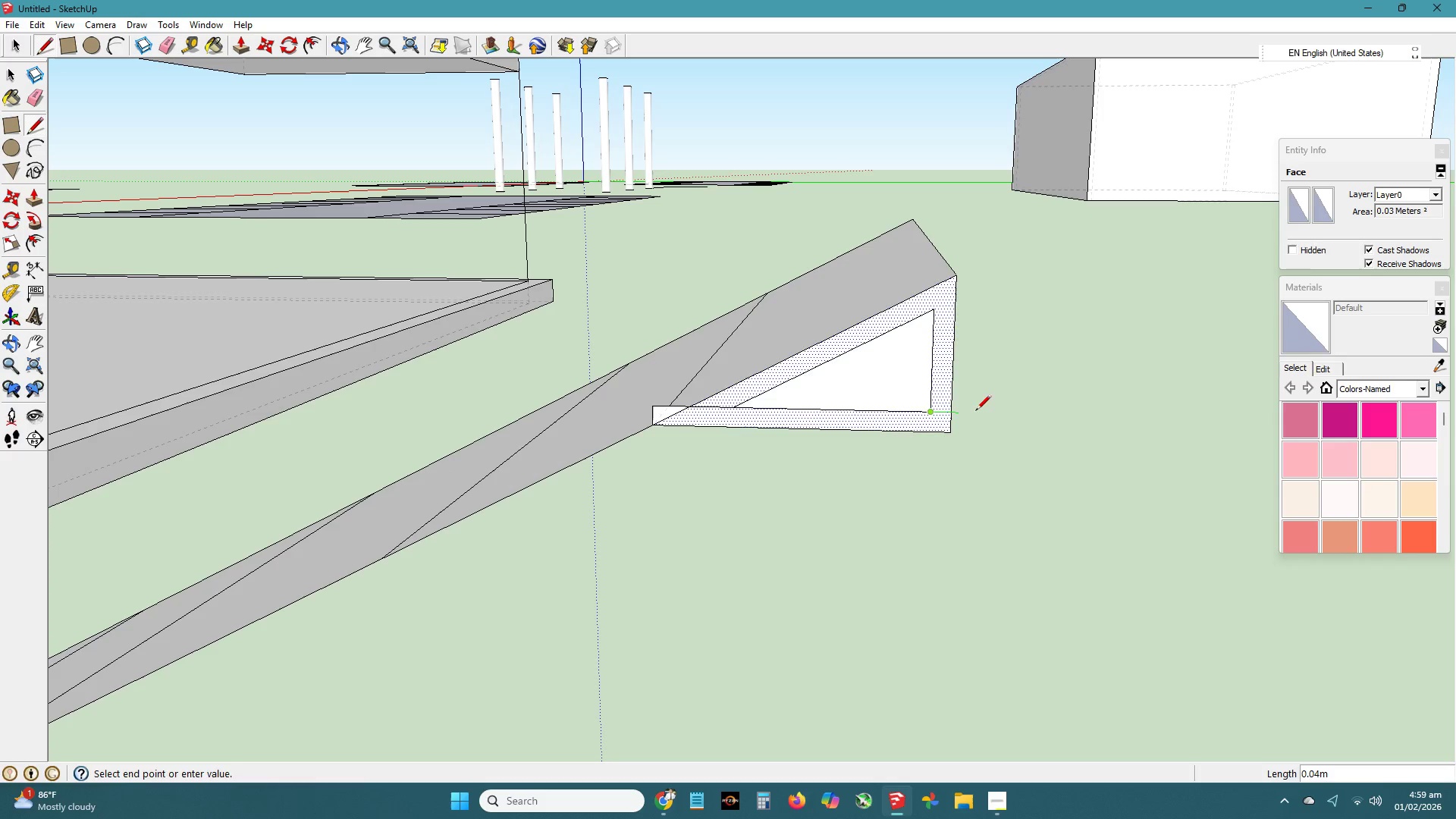 
double_click([991, 411])
 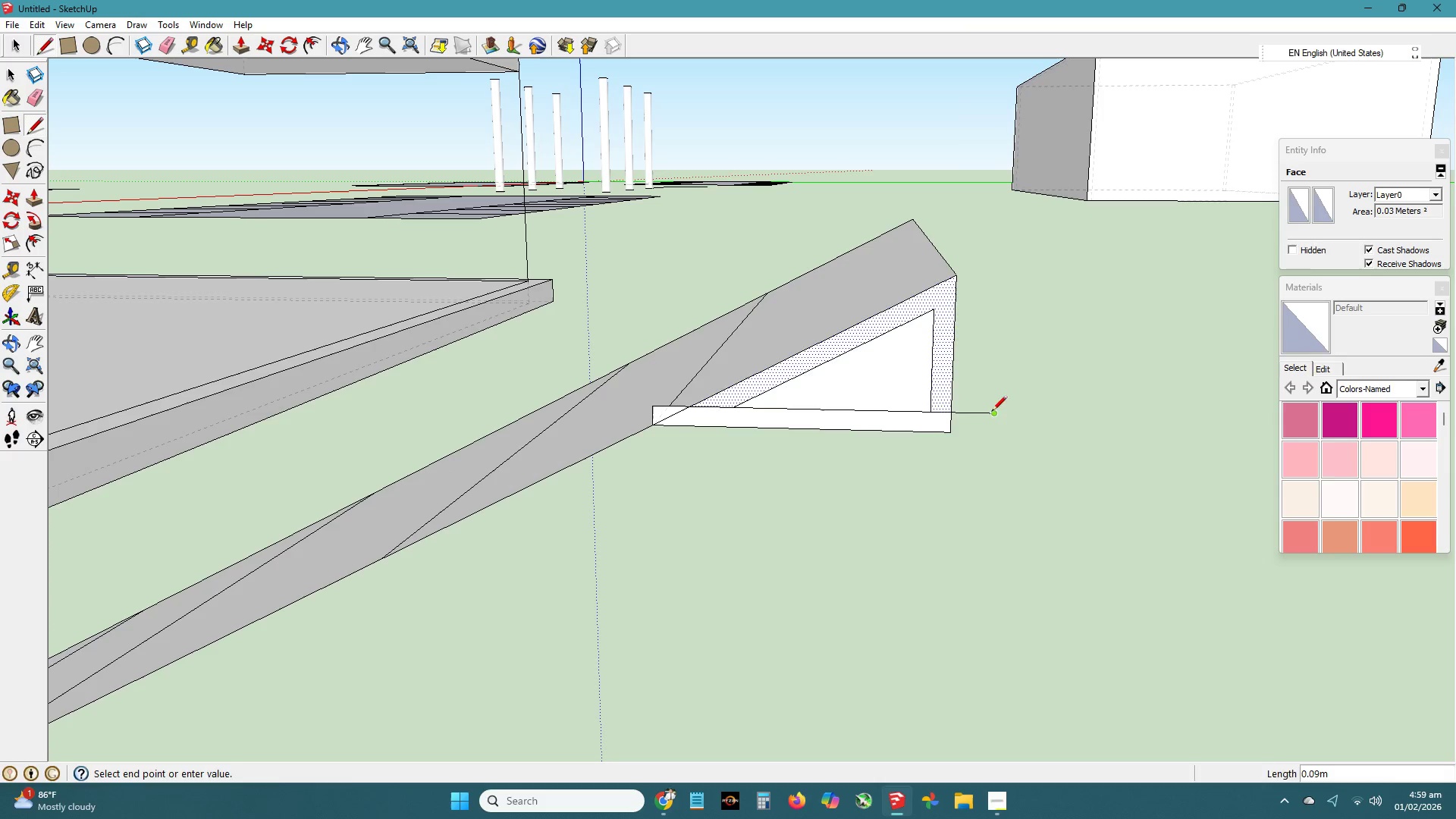 
key(Space)
 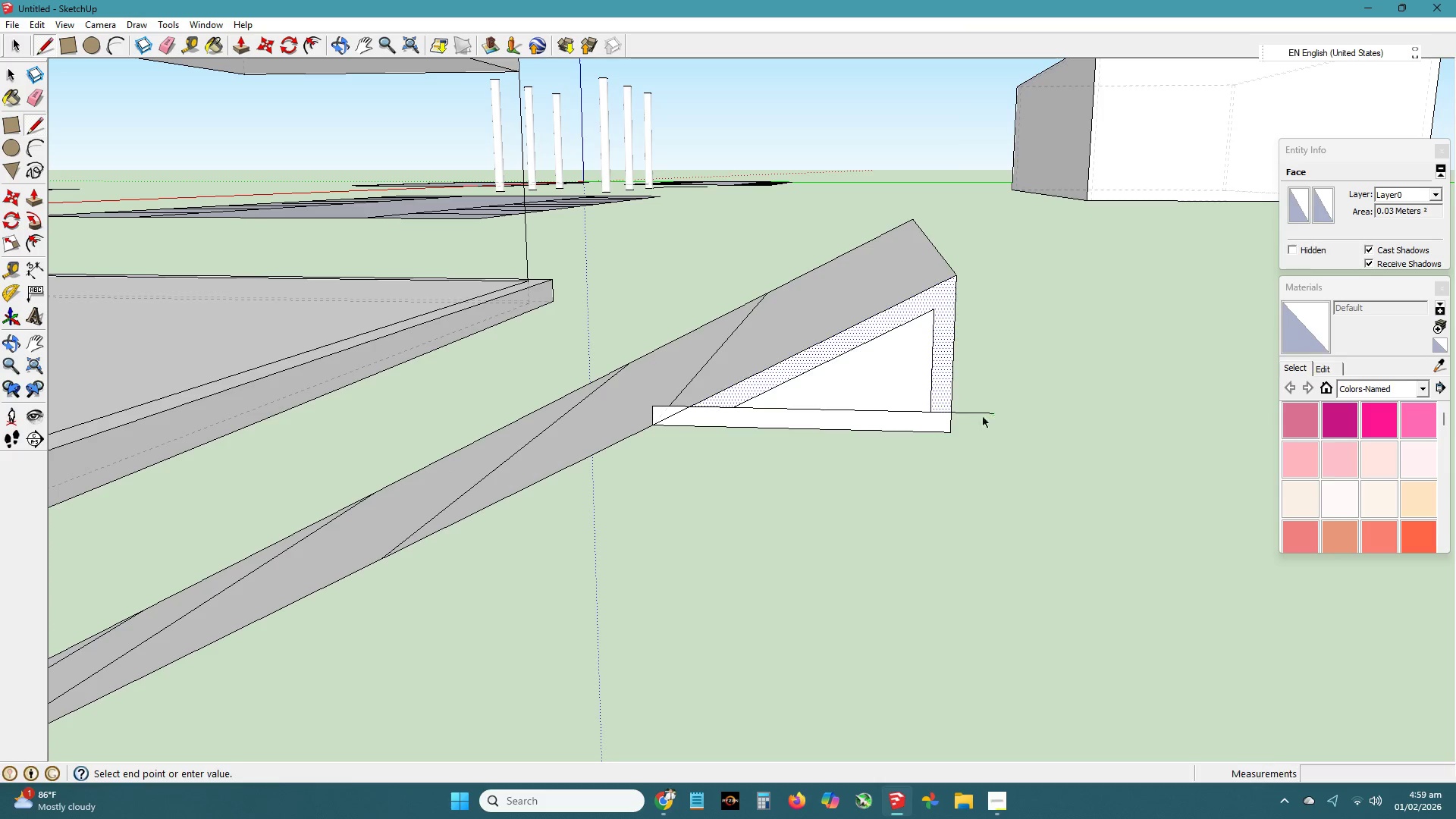 
key(E)
 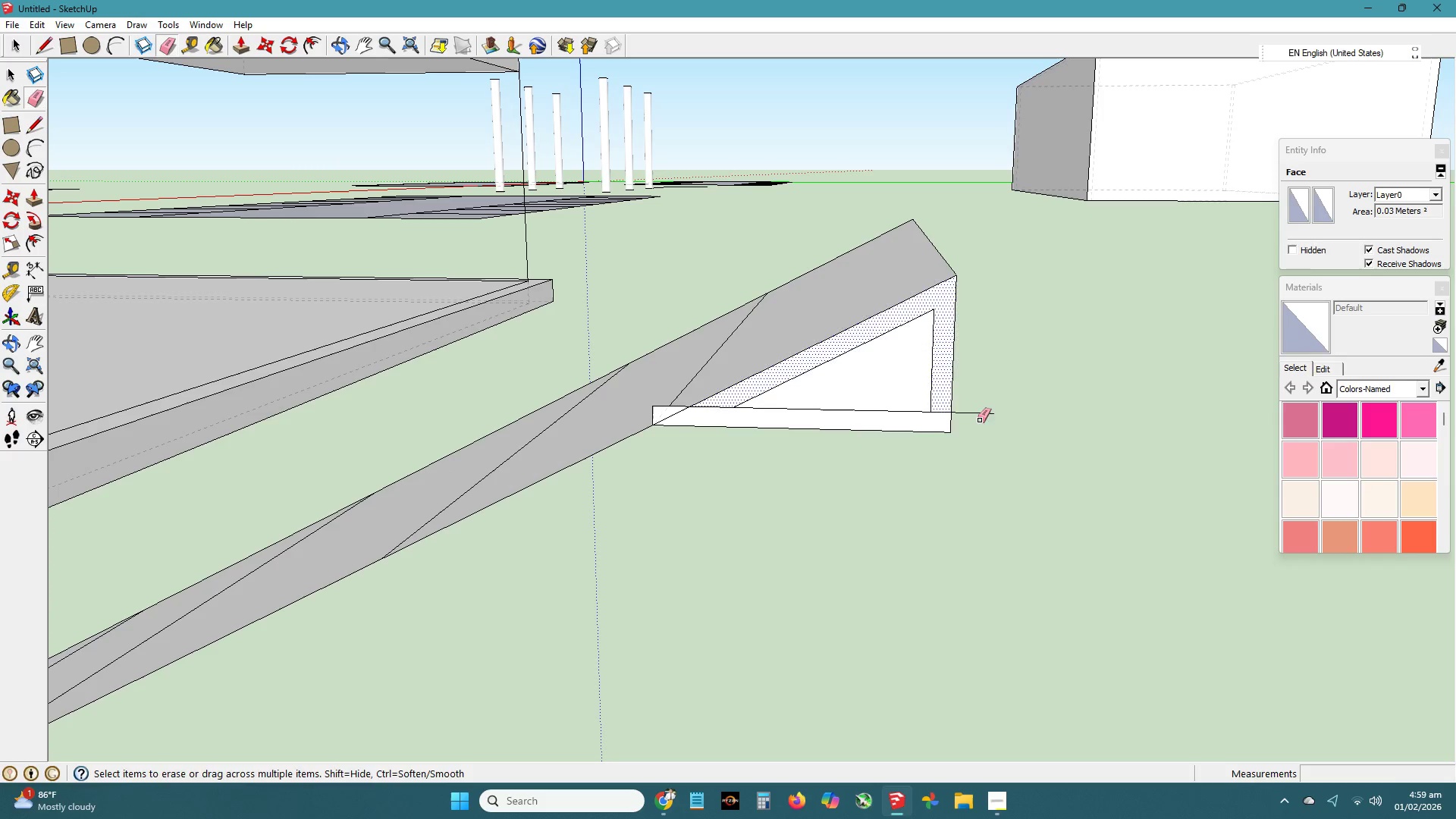 
left_click_drag(start_coordinate=[978, 419], to_coordinate=[972, 393])
 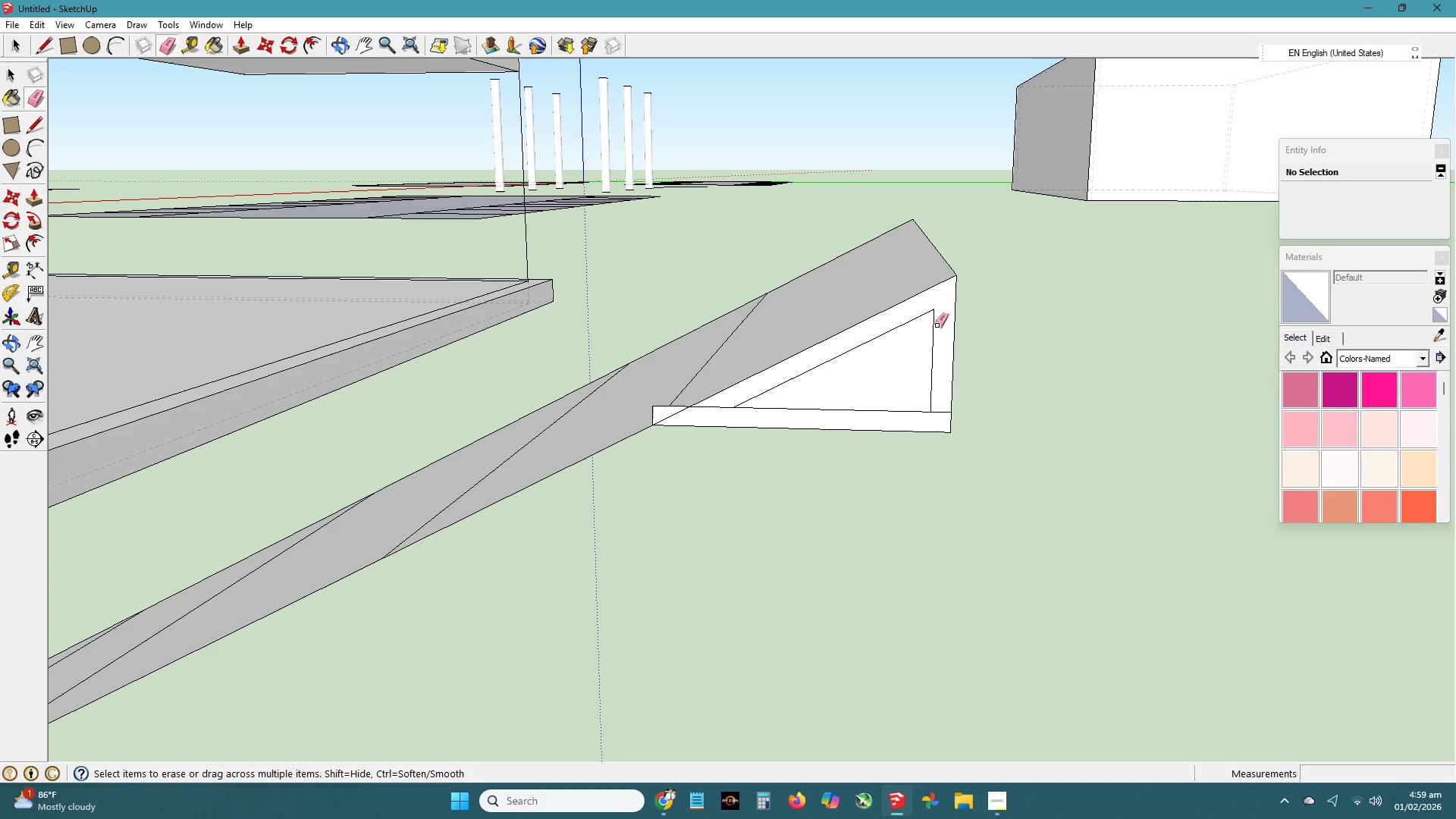 
left_click_drag(start_coordinate=[937, 320], to_coordinate=[926, 312])
 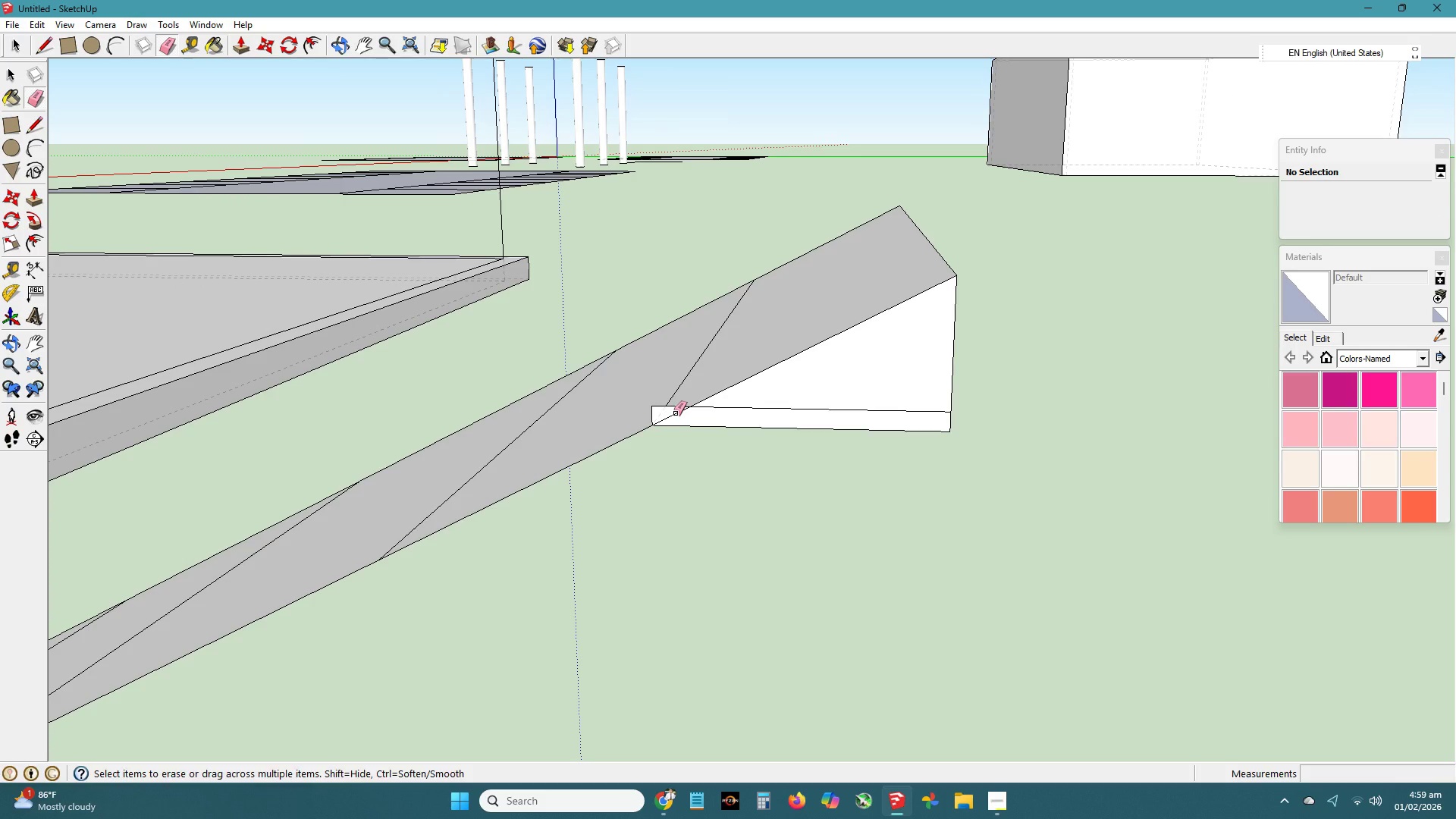 
left_click([675, 413])
 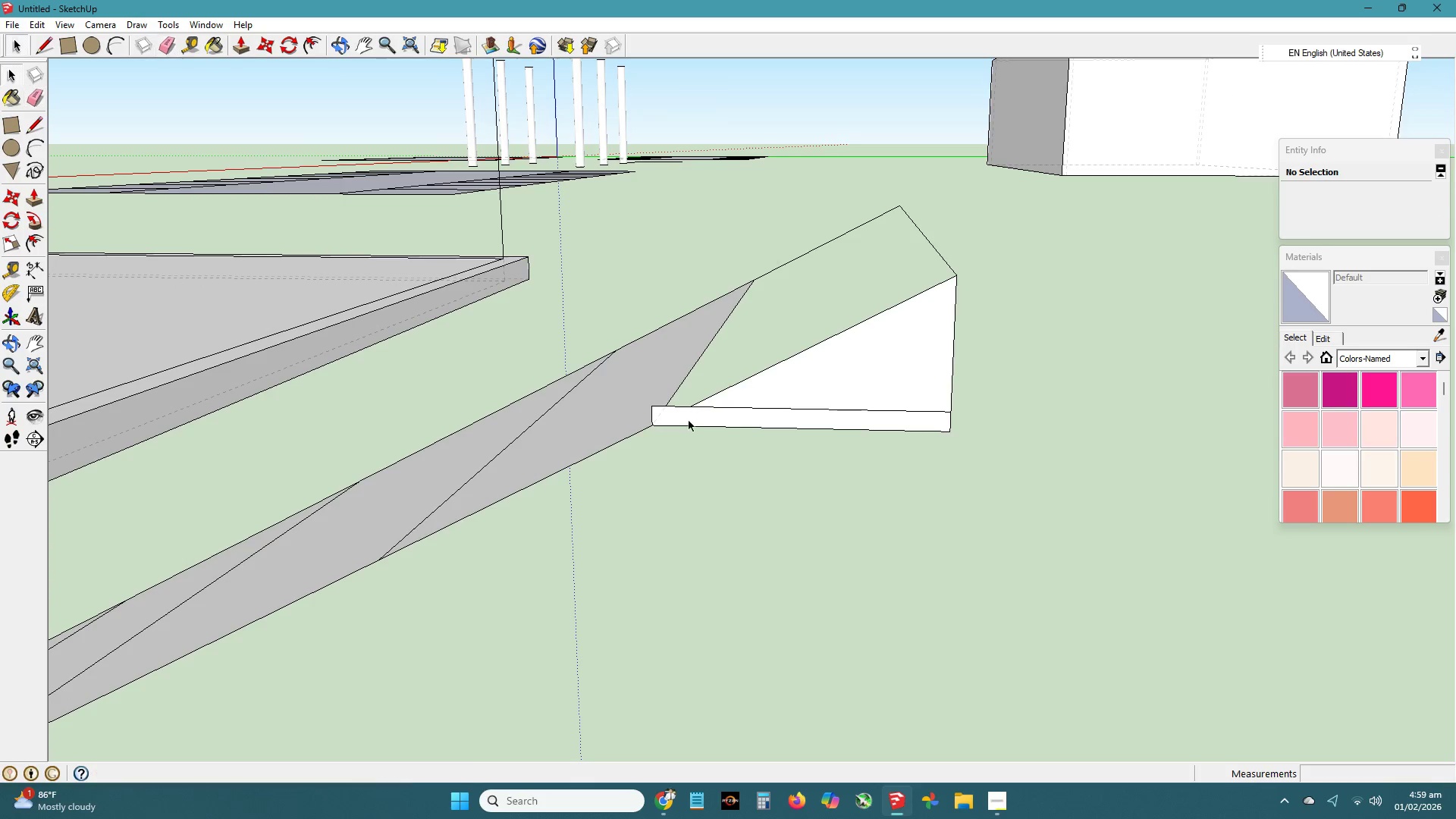 
key(Space)
 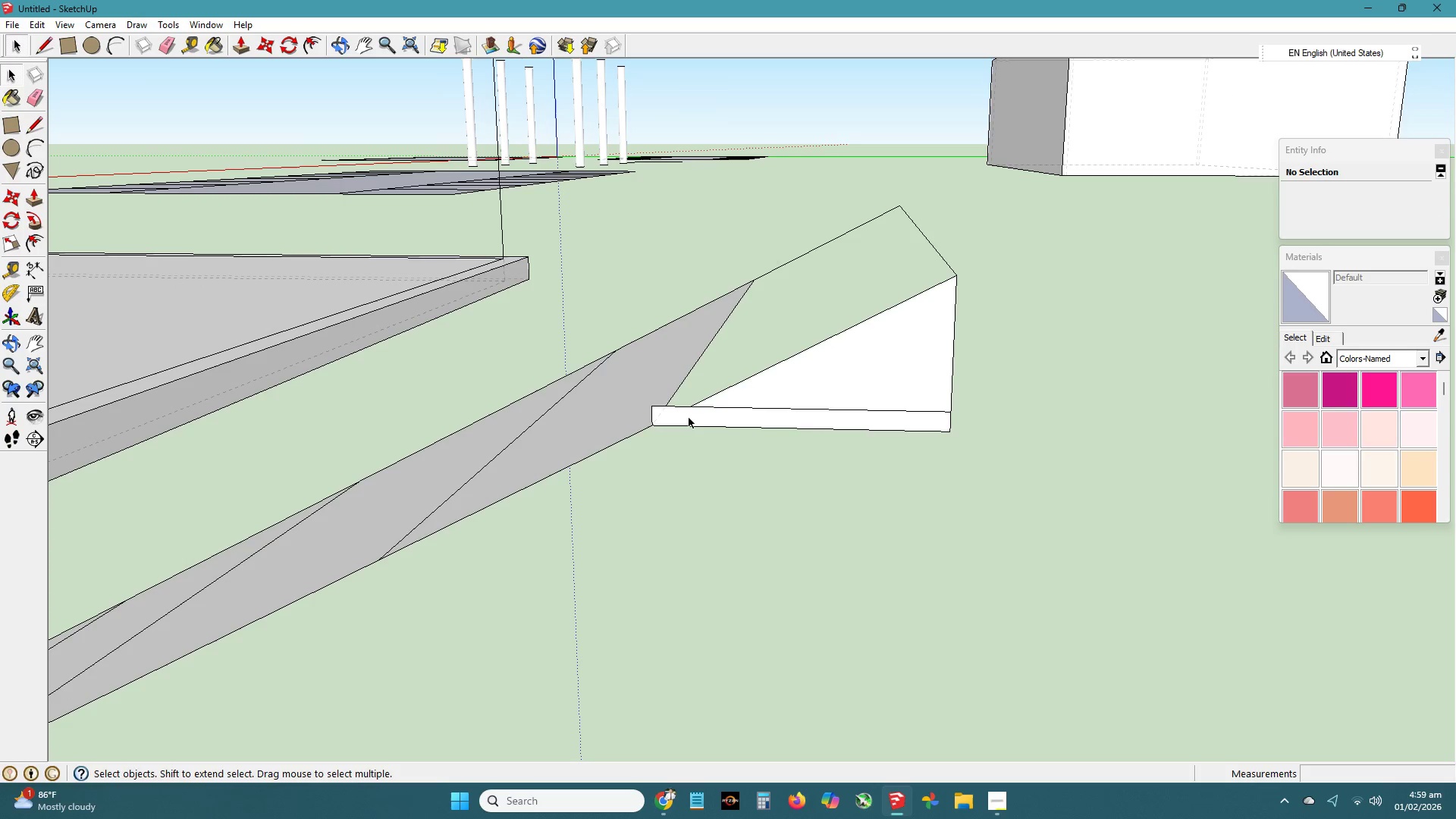 
left_click([689, 418])
 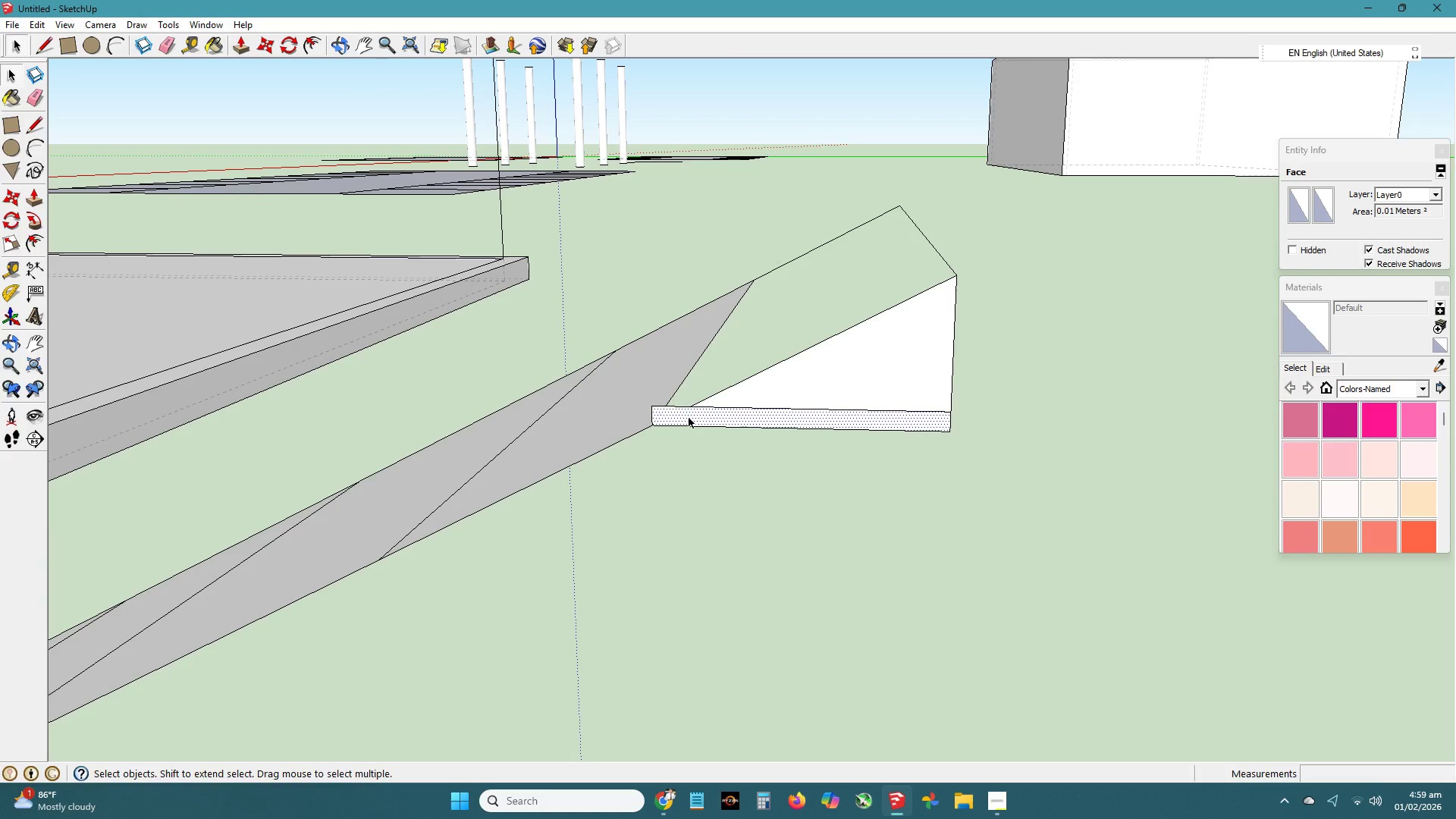 
key(P)
 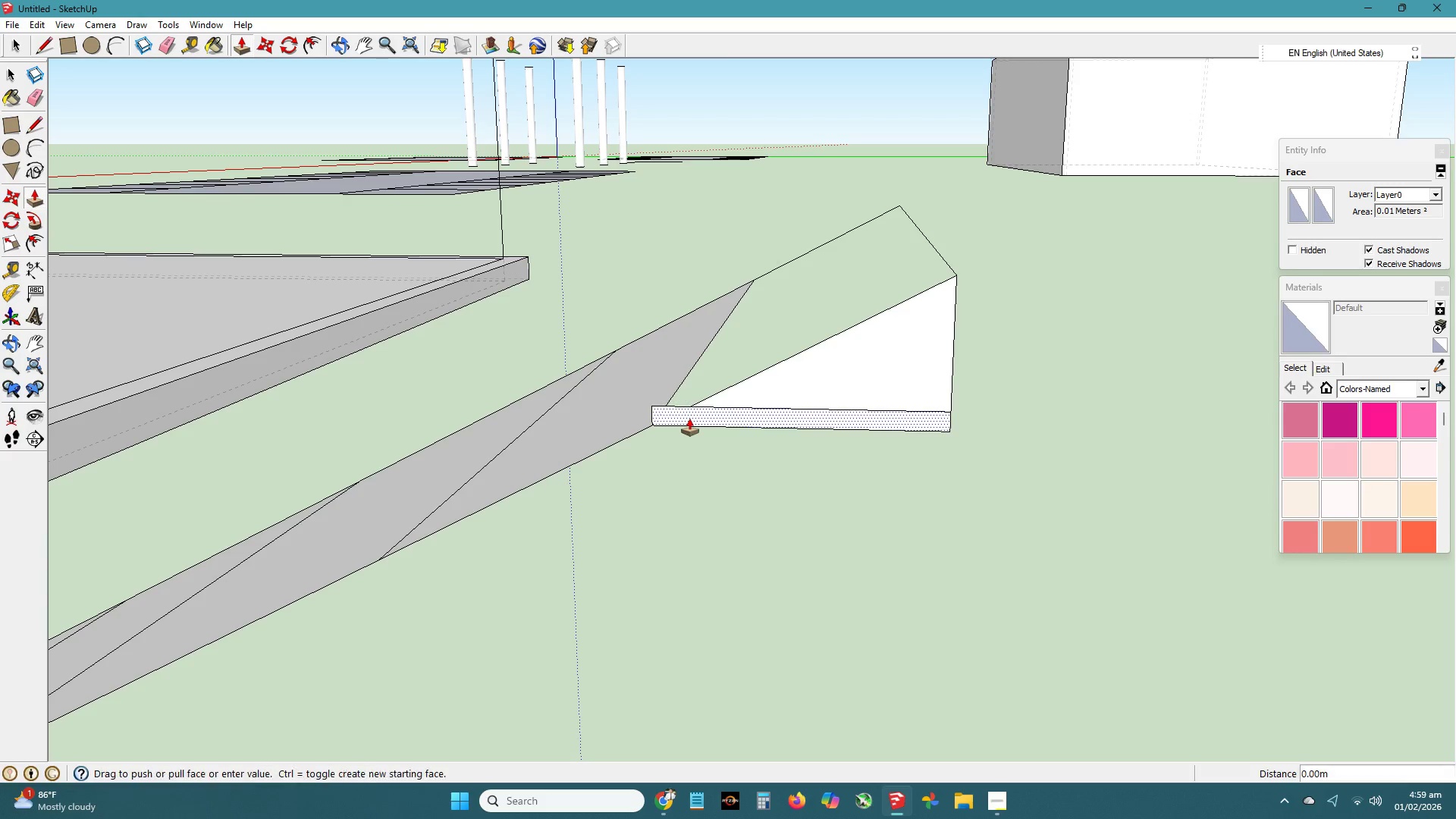 
left_click([689, 418])
 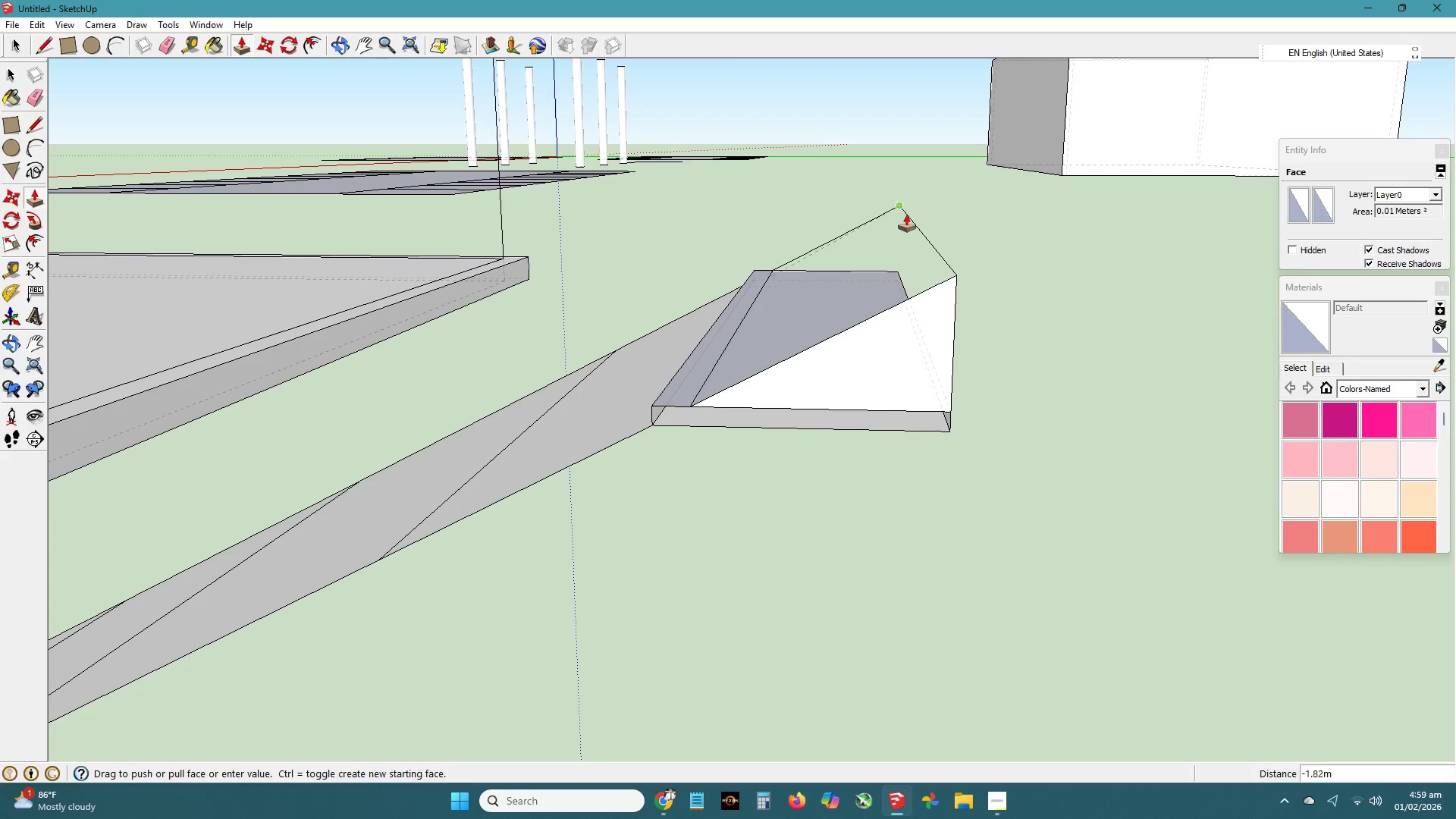 
left_click([899, 206])
 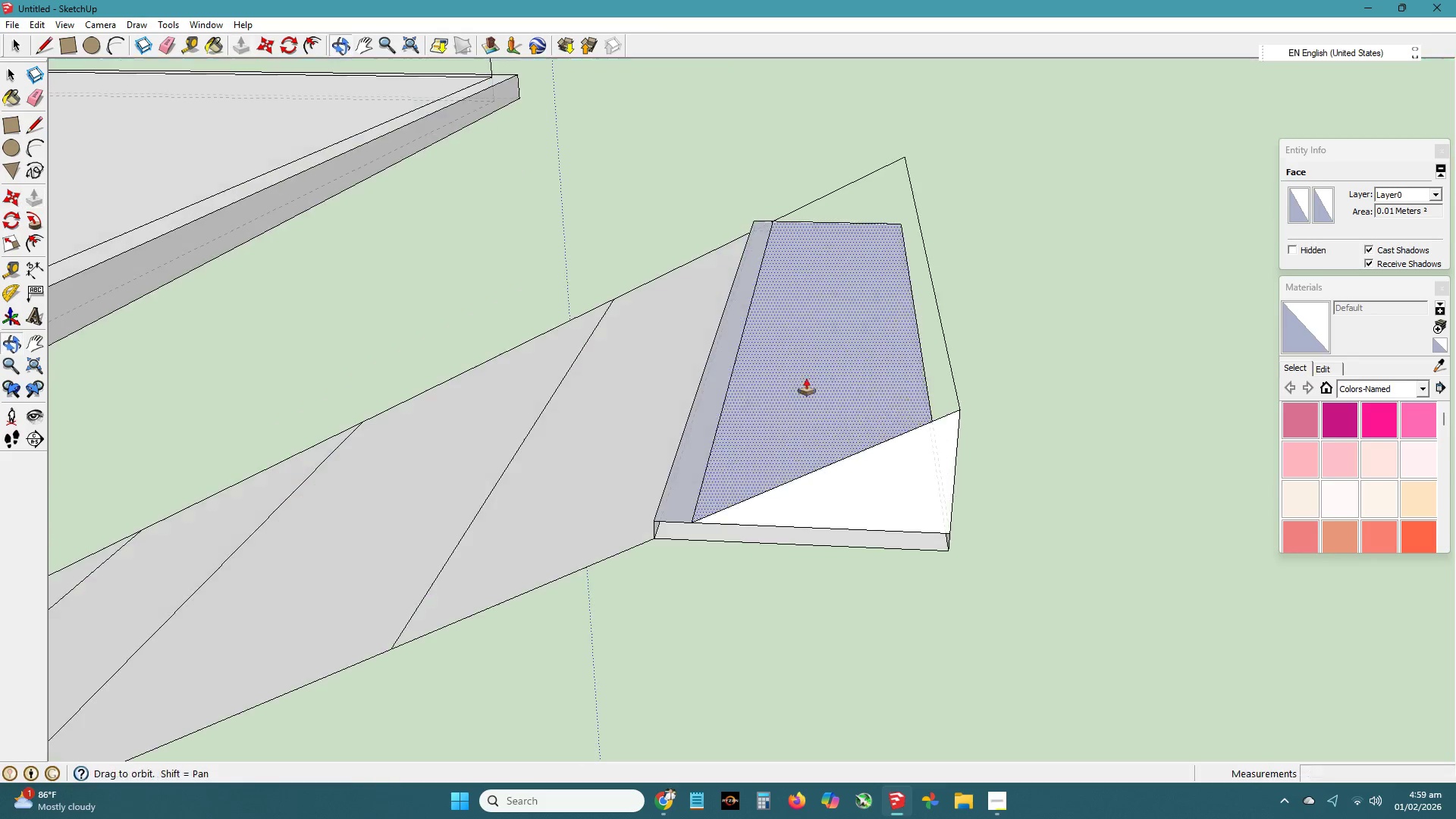 
type( el)
 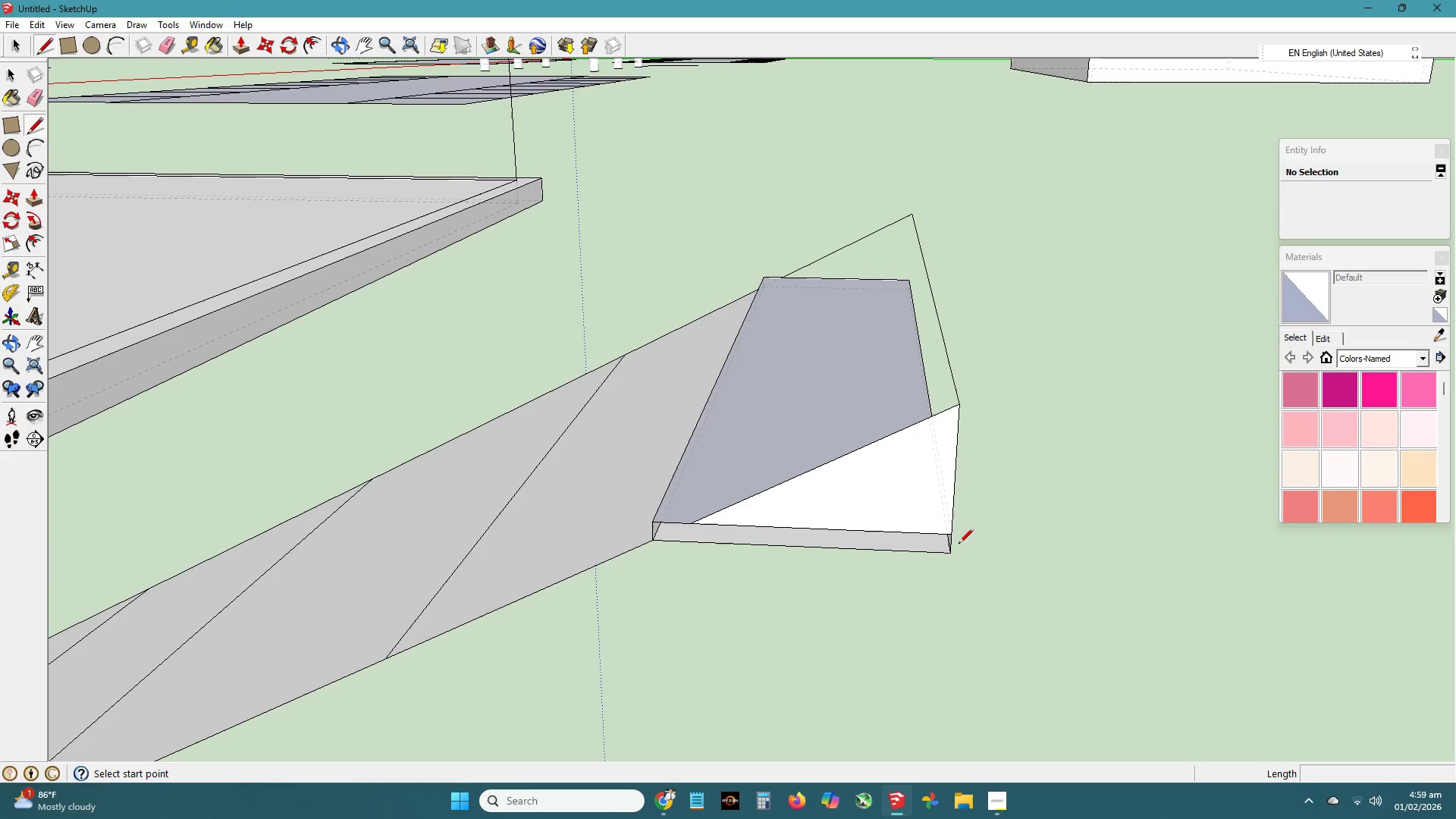 
left_click_drag(start_coordinate=[703, 461], to_coordinate=[707, 475])
 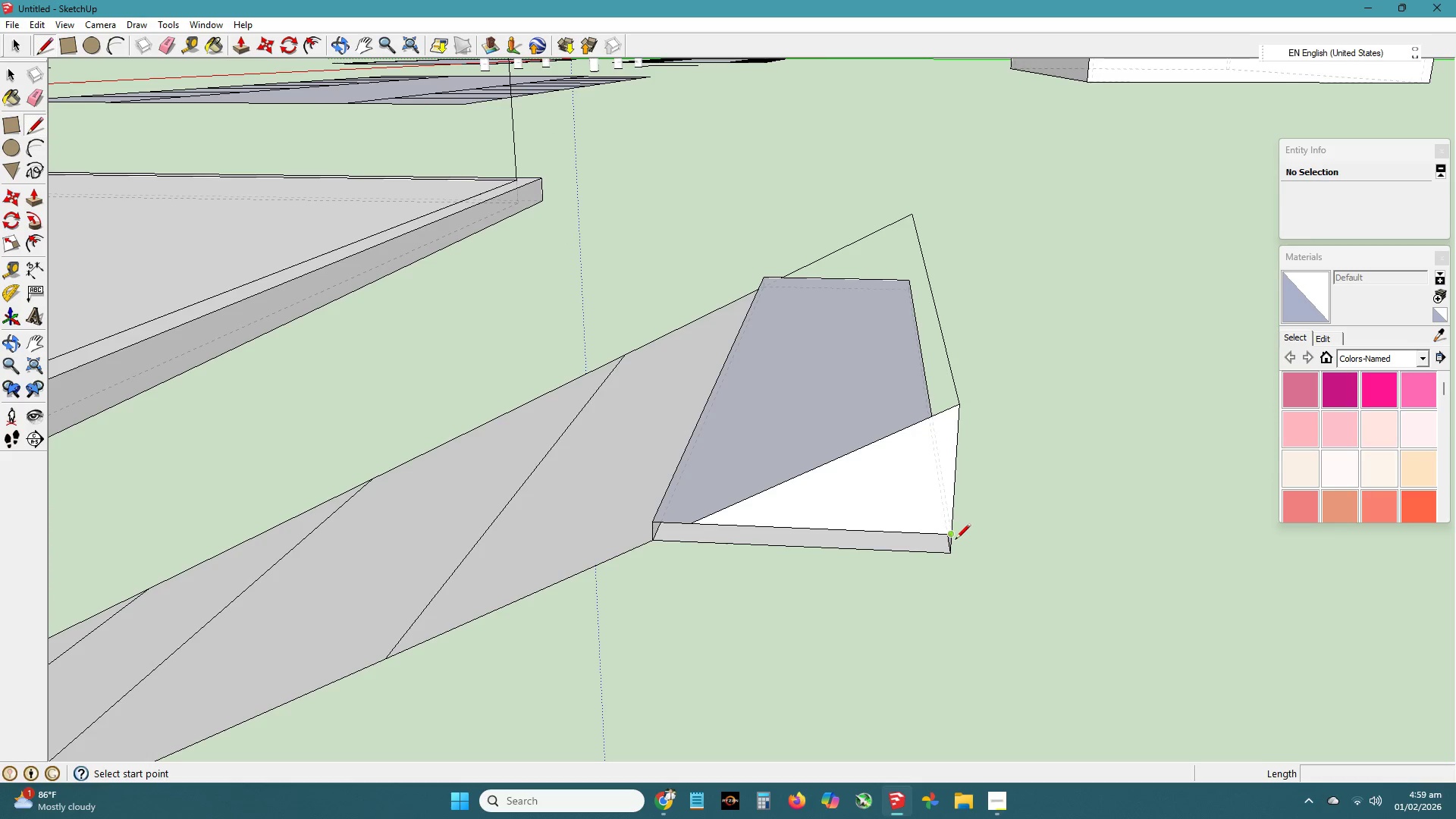 
left_click([952, 538])
 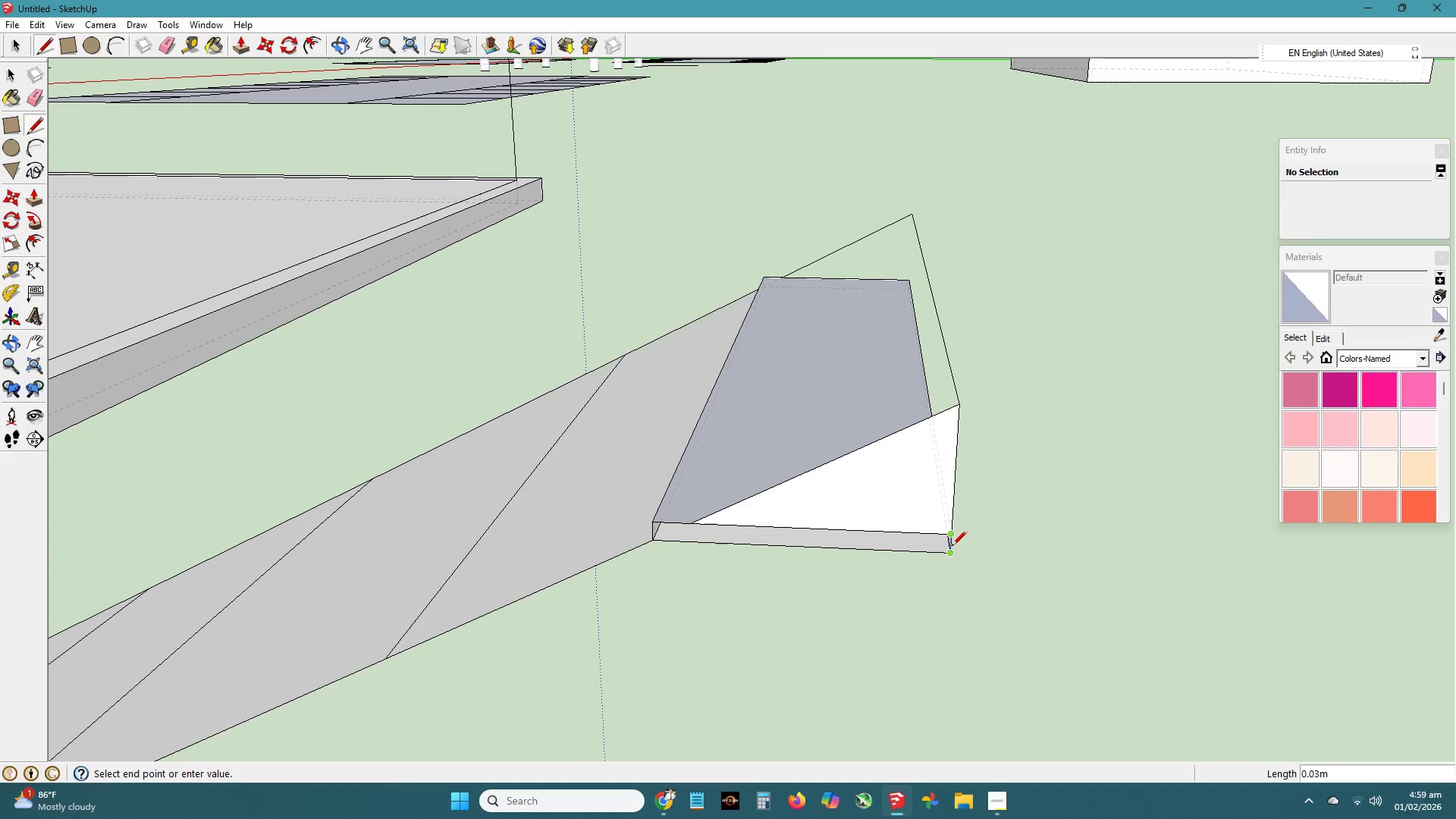 
left_click([952, 551])
 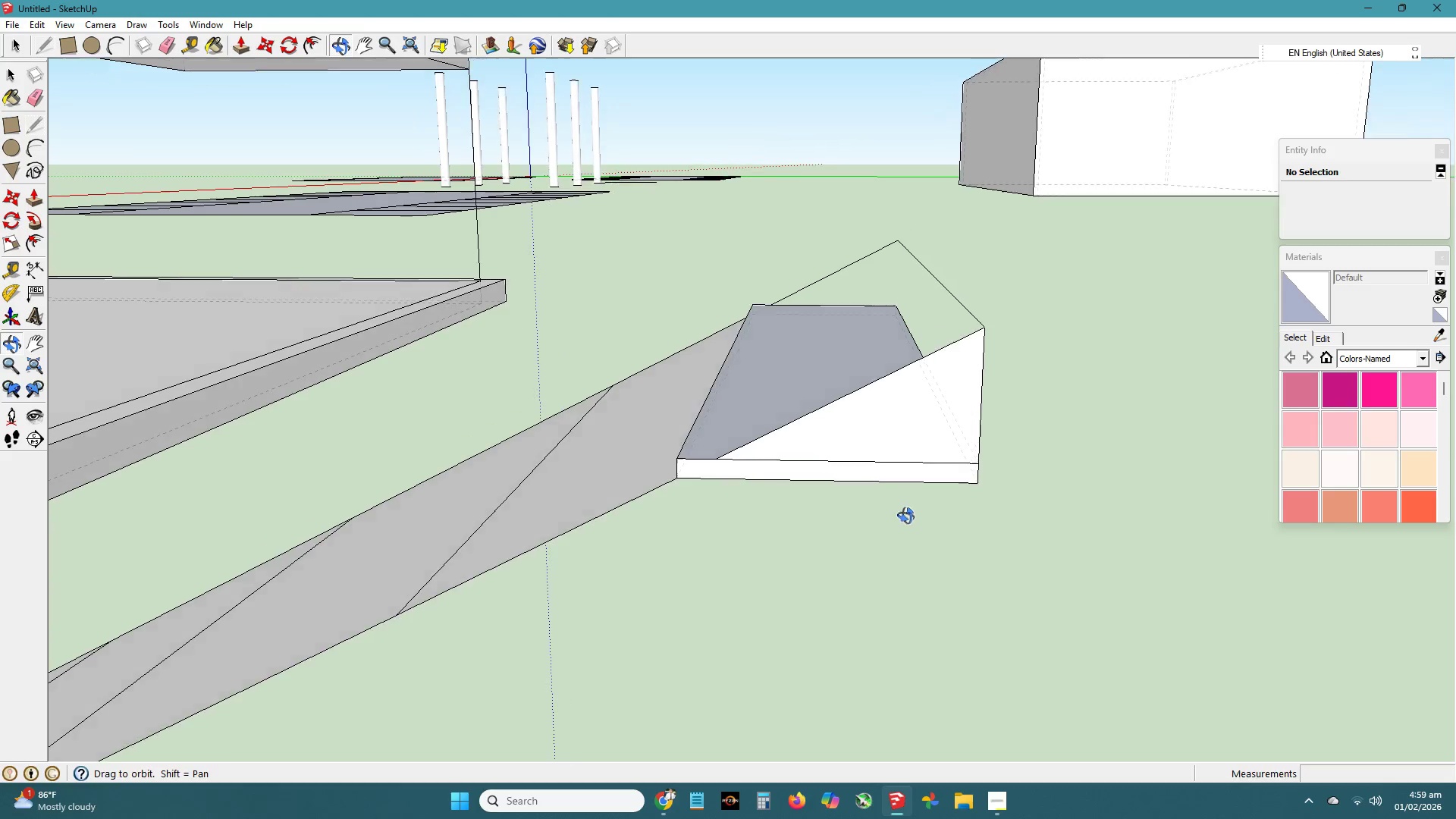 
key(Space)
 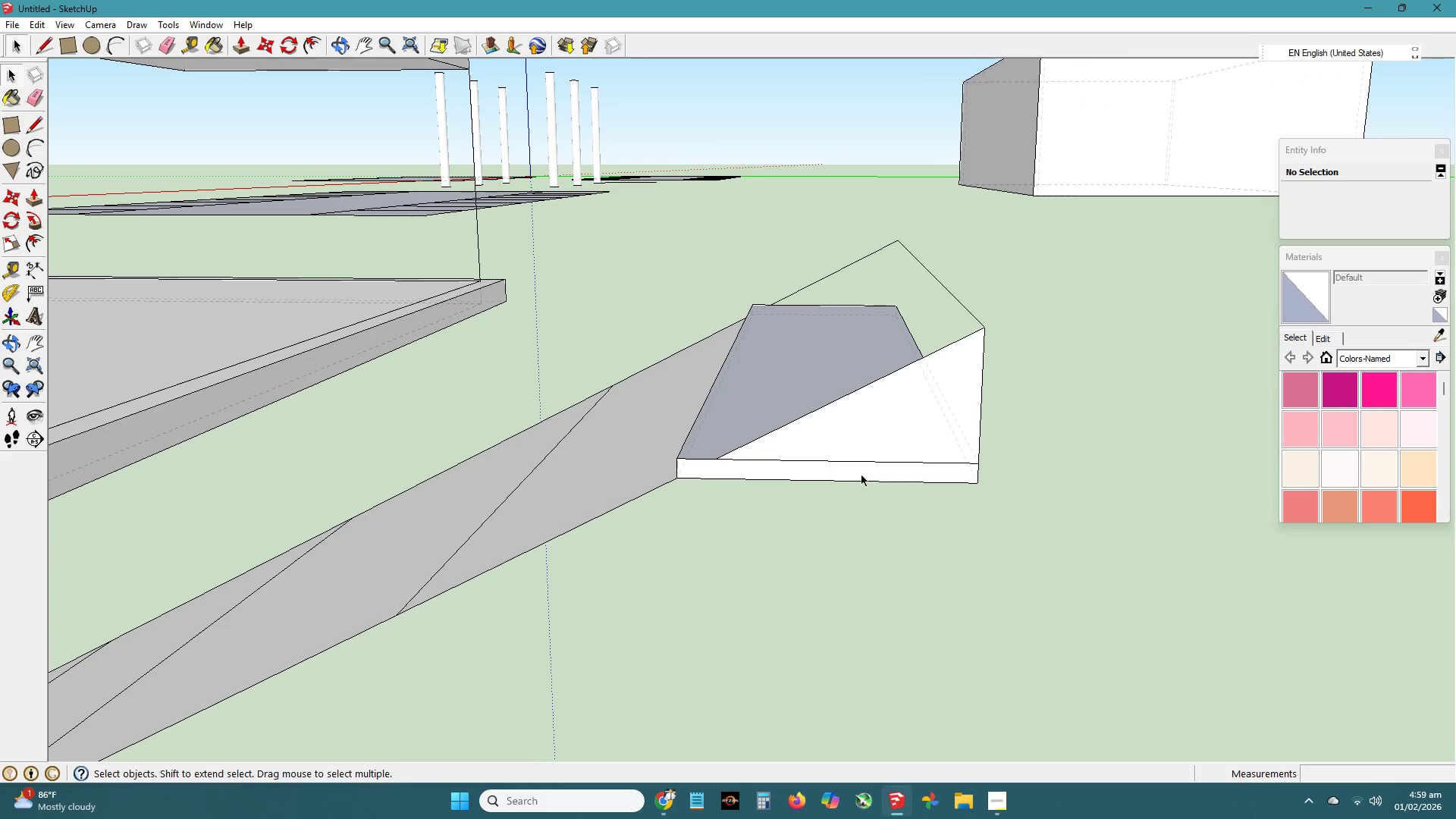 
left_click([862, 475])
 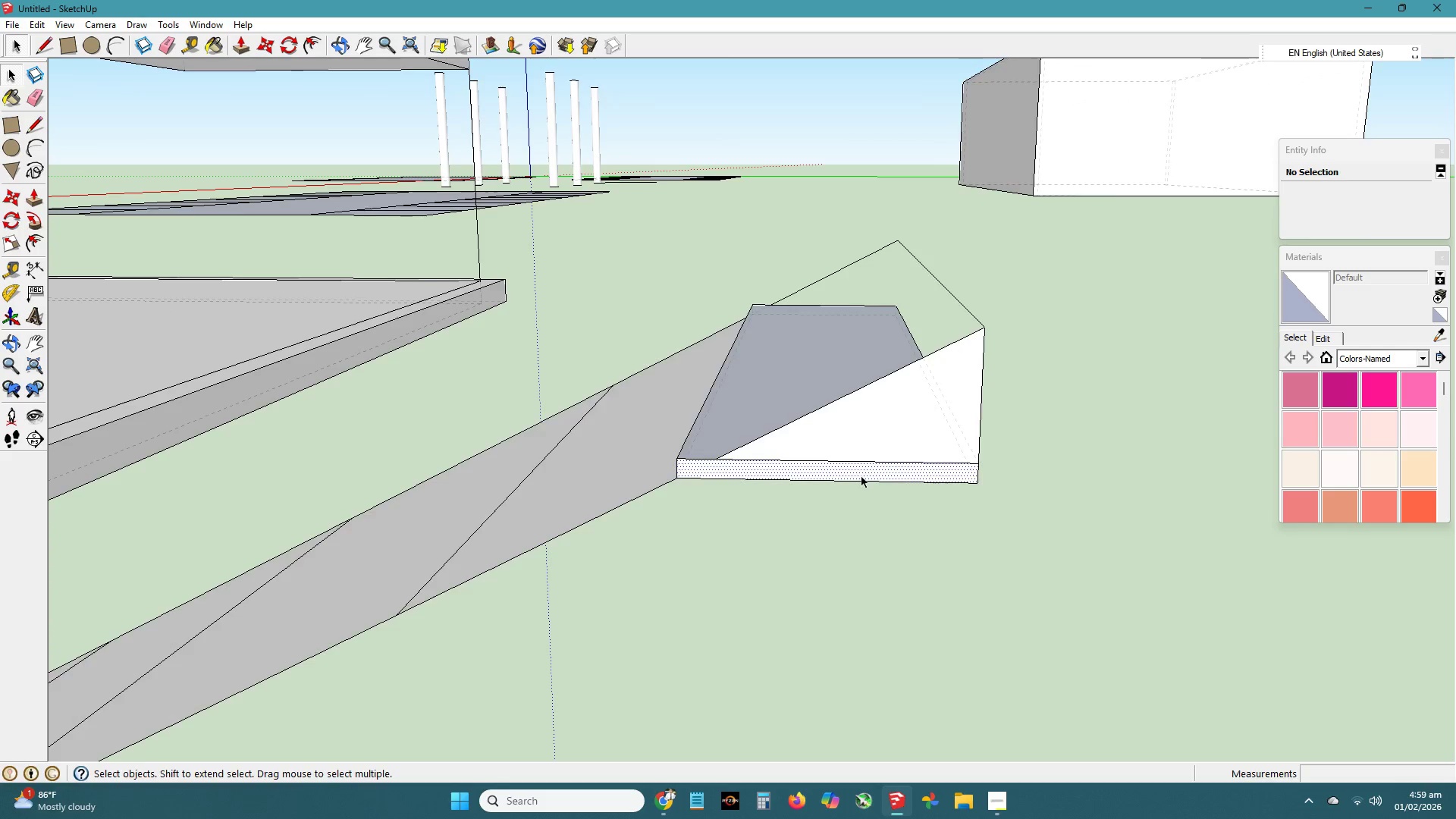 
scroll: coordinate [858, 487], scroll_direction: down, amount: 5.0
 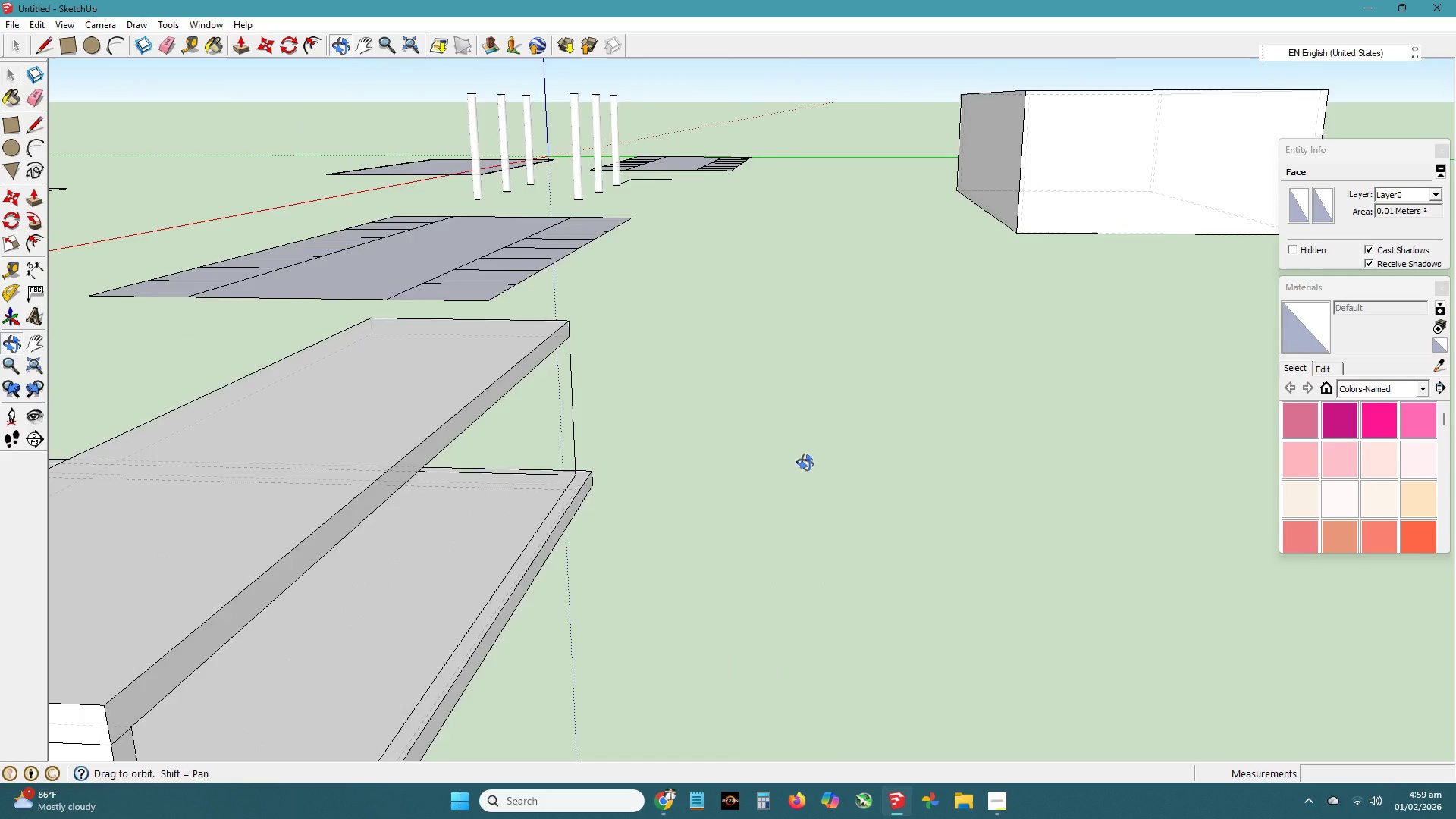 
type(ht)
 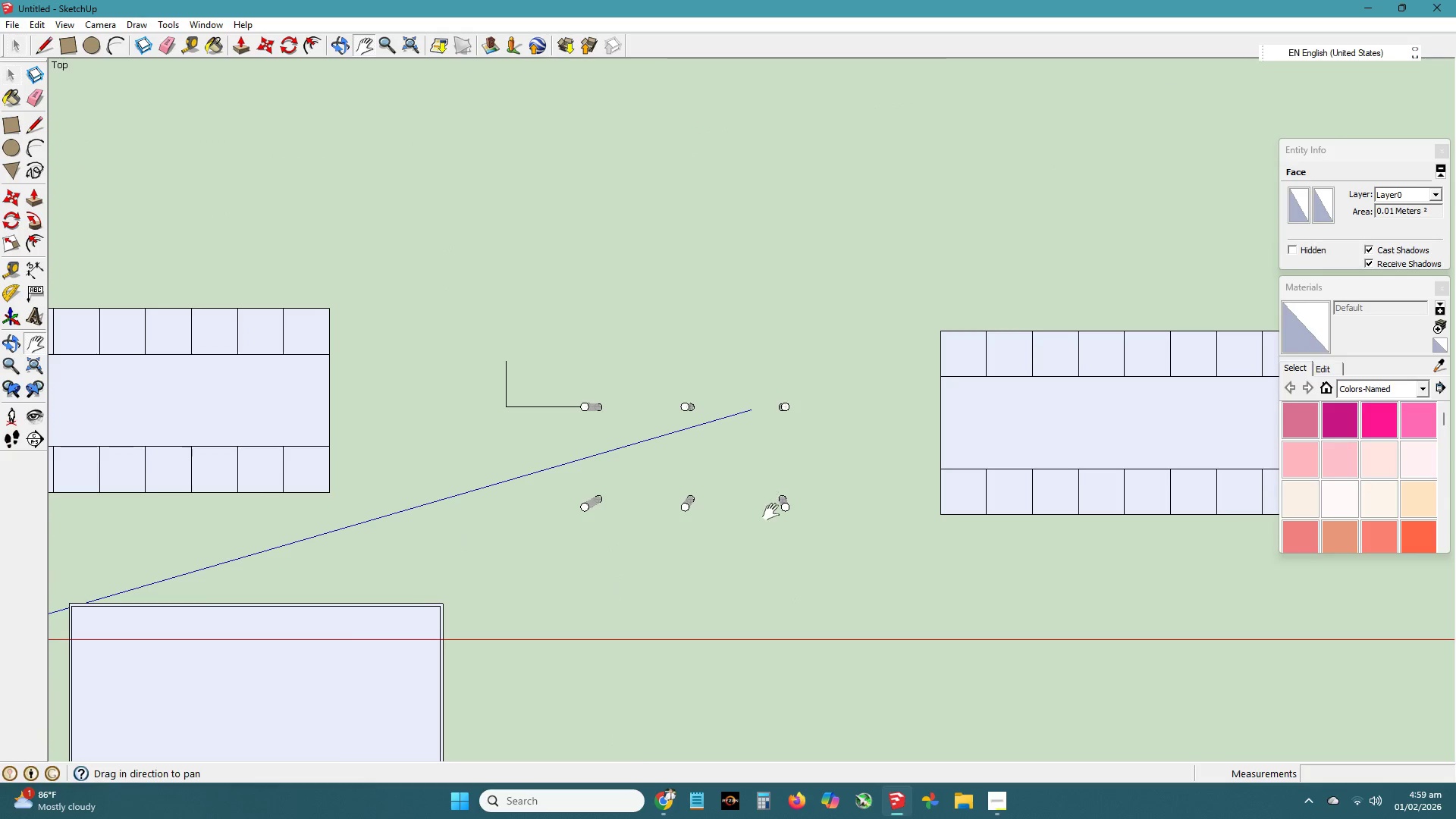 
left_click_drag(start_coordinate=[771, 514], to_coordinate=[786, 485])
 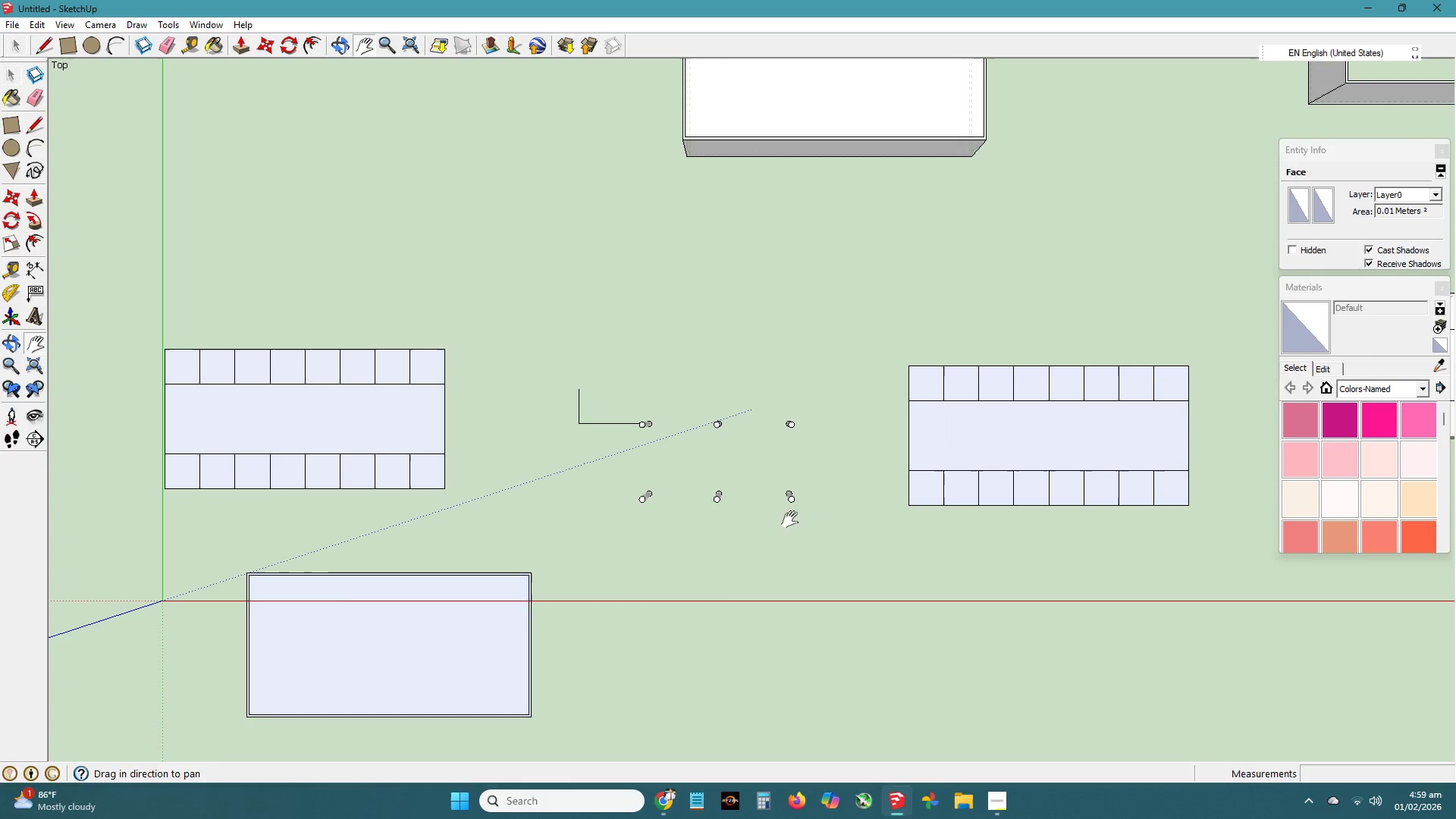 
left_click_drag(start_coordinate=[795, 554], to_coordinate=[772, 428])
 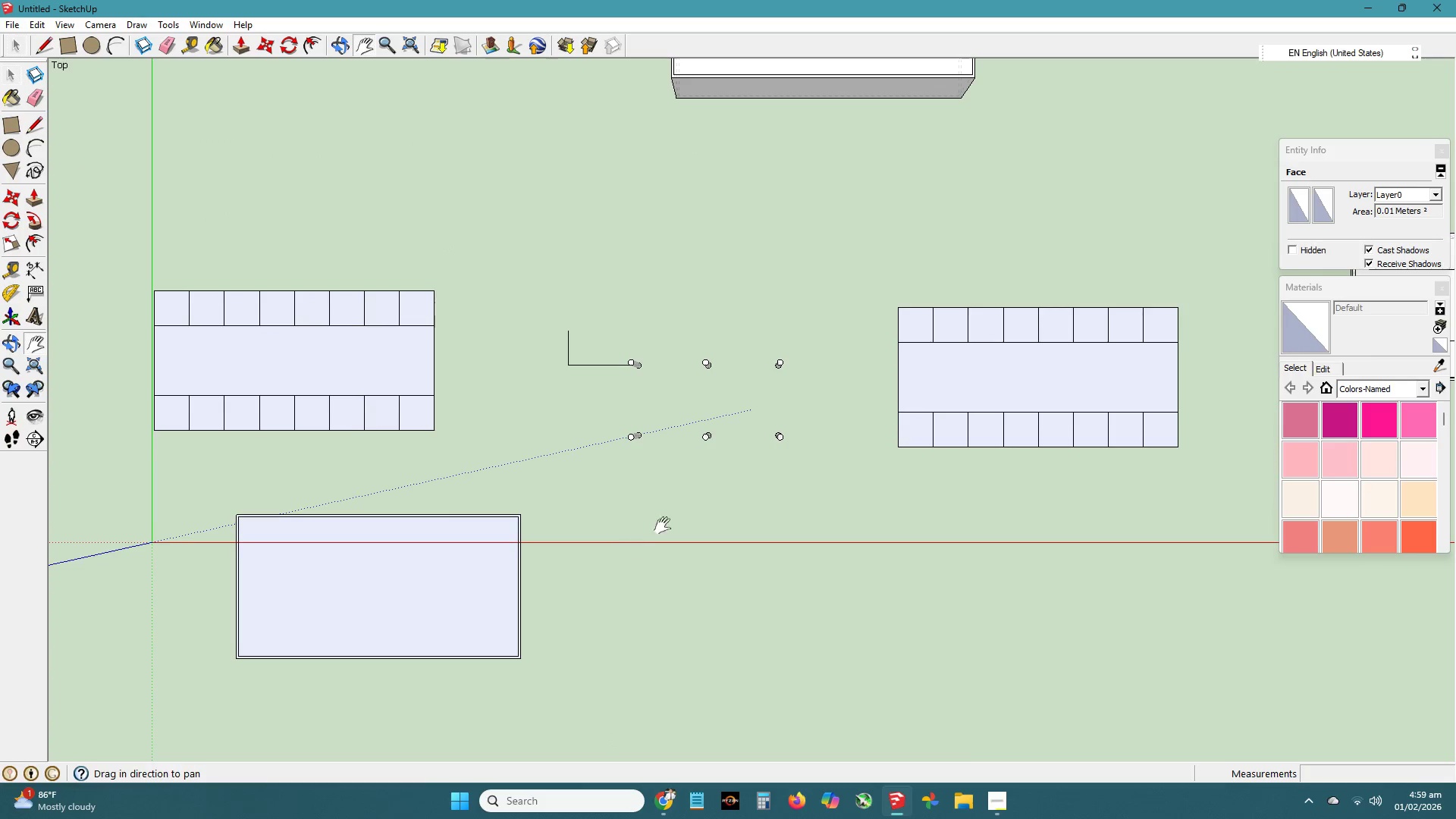 
scroll: coordinate [790, 519], scroll_direction: down, amount: 3.0
 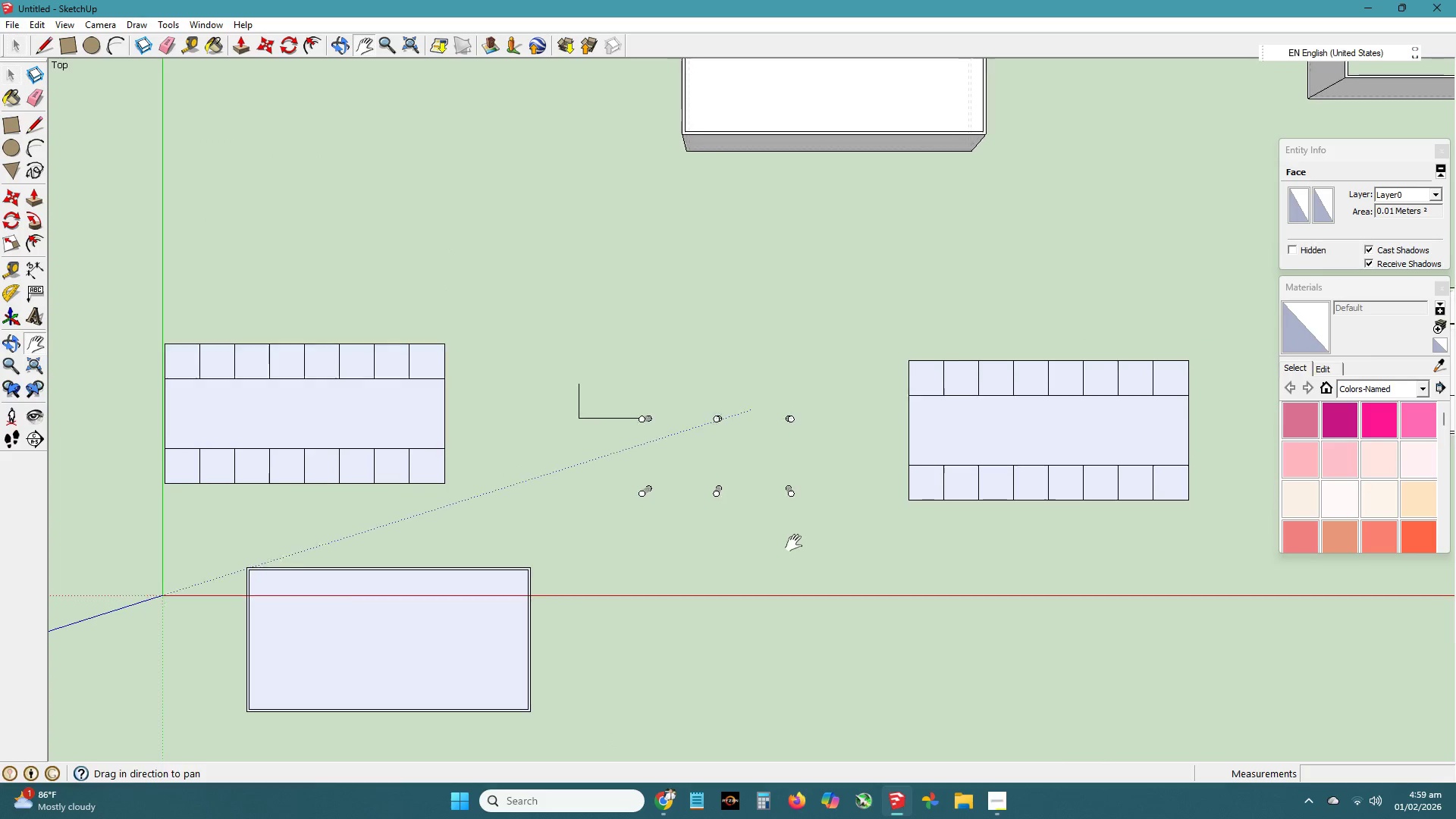 
left_click_drag(start_coordinate=[669, 520], to_coordinate=[551, 696])
 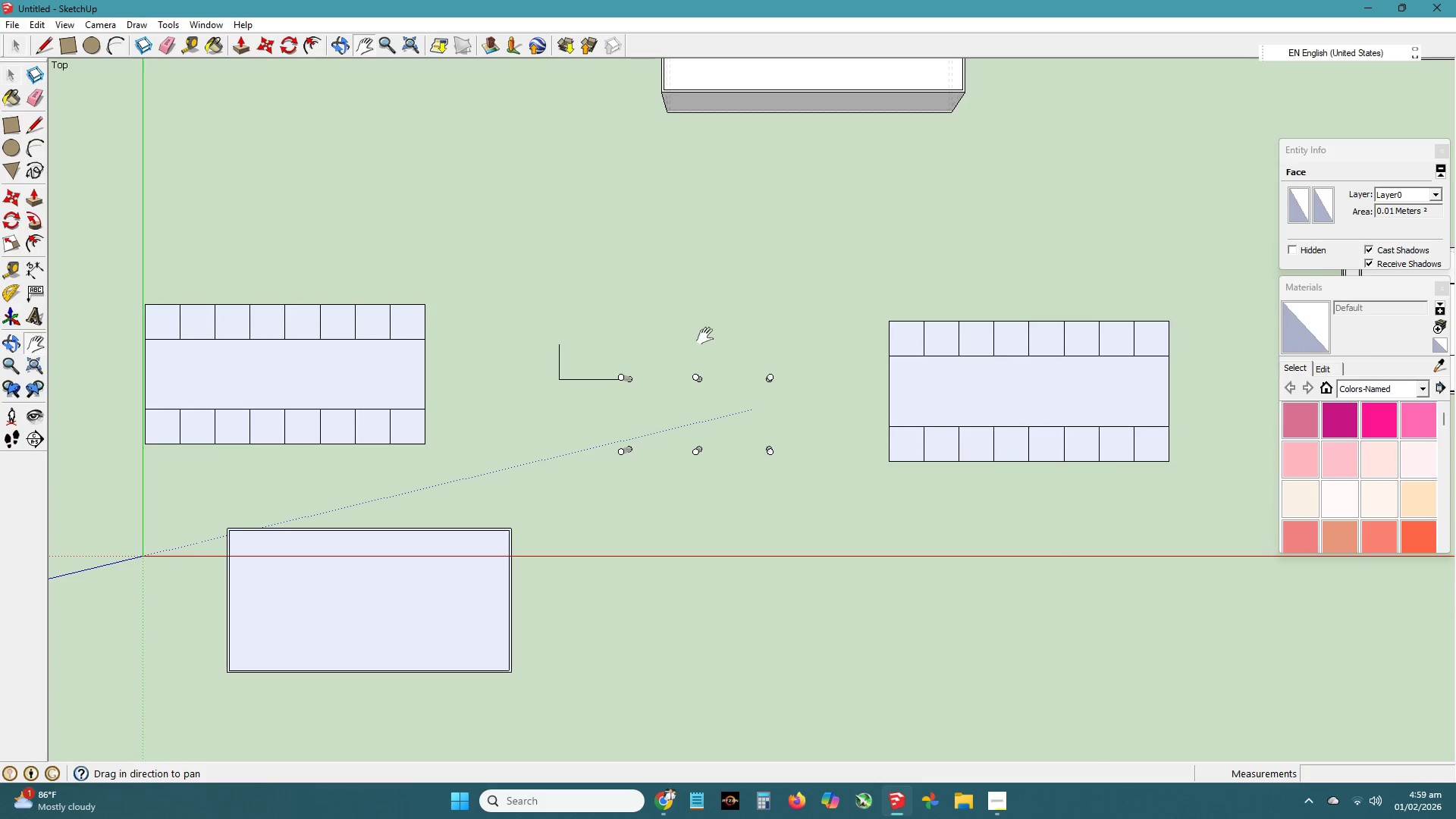 
left_click_drag(start_coordinate=[705, 336], to_coordinate=[527, 657])
 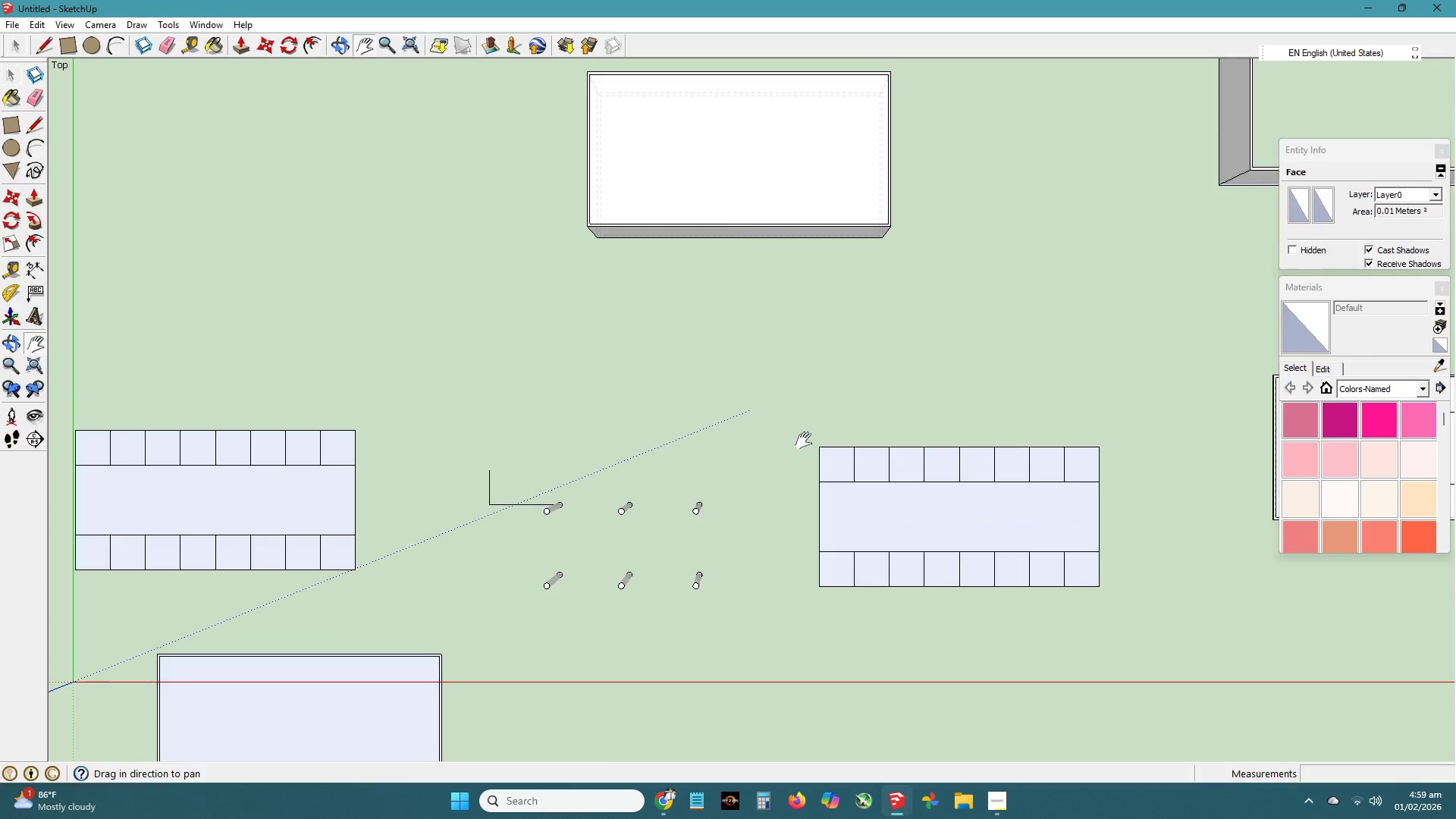 
left_click_drag(start_coordinate=[804, 441], to_coordinate=[284, 645])
 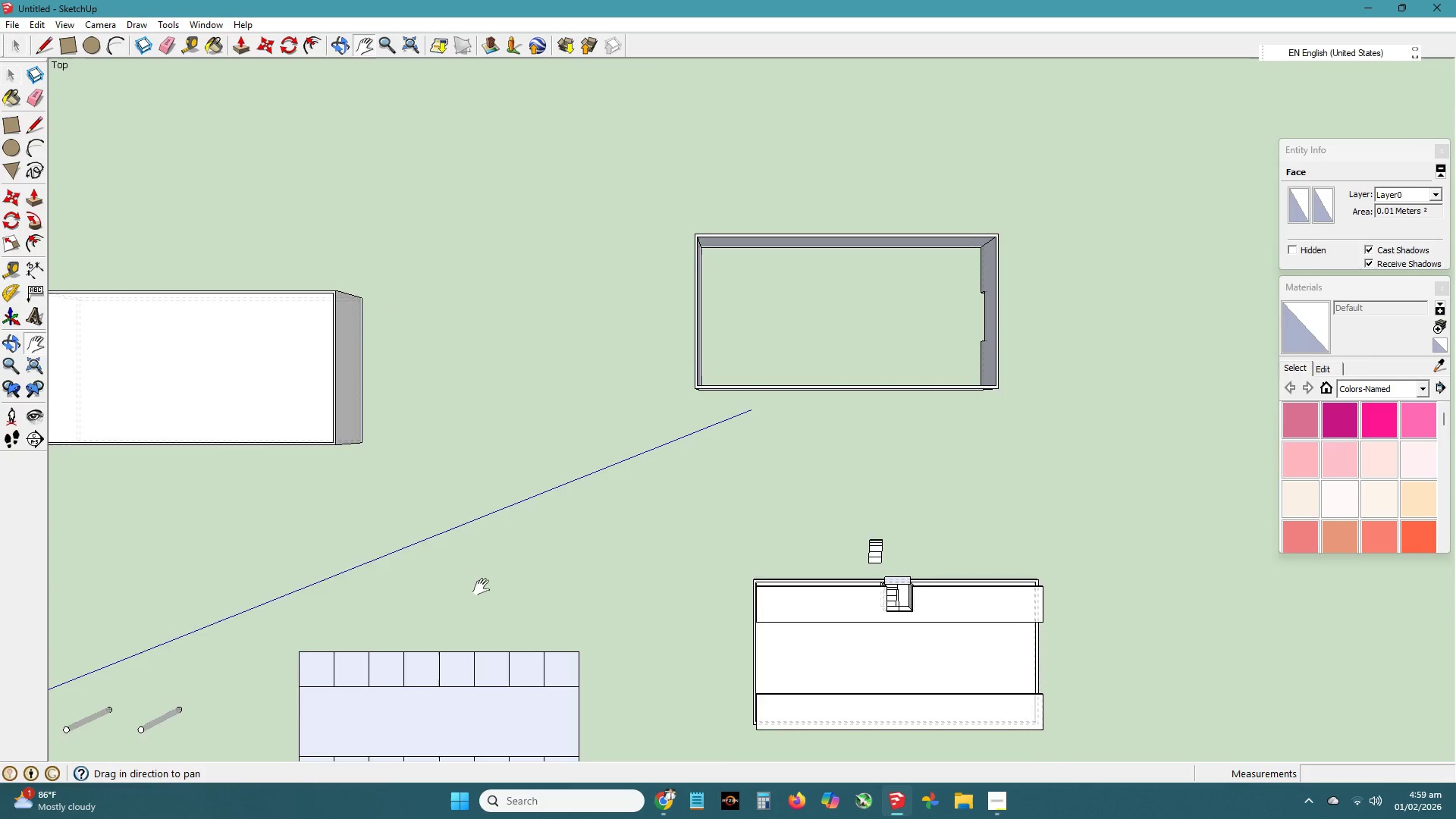 
left_click_drag(start_coordinate=[482, 587], to_coordinate=[520, 433])
 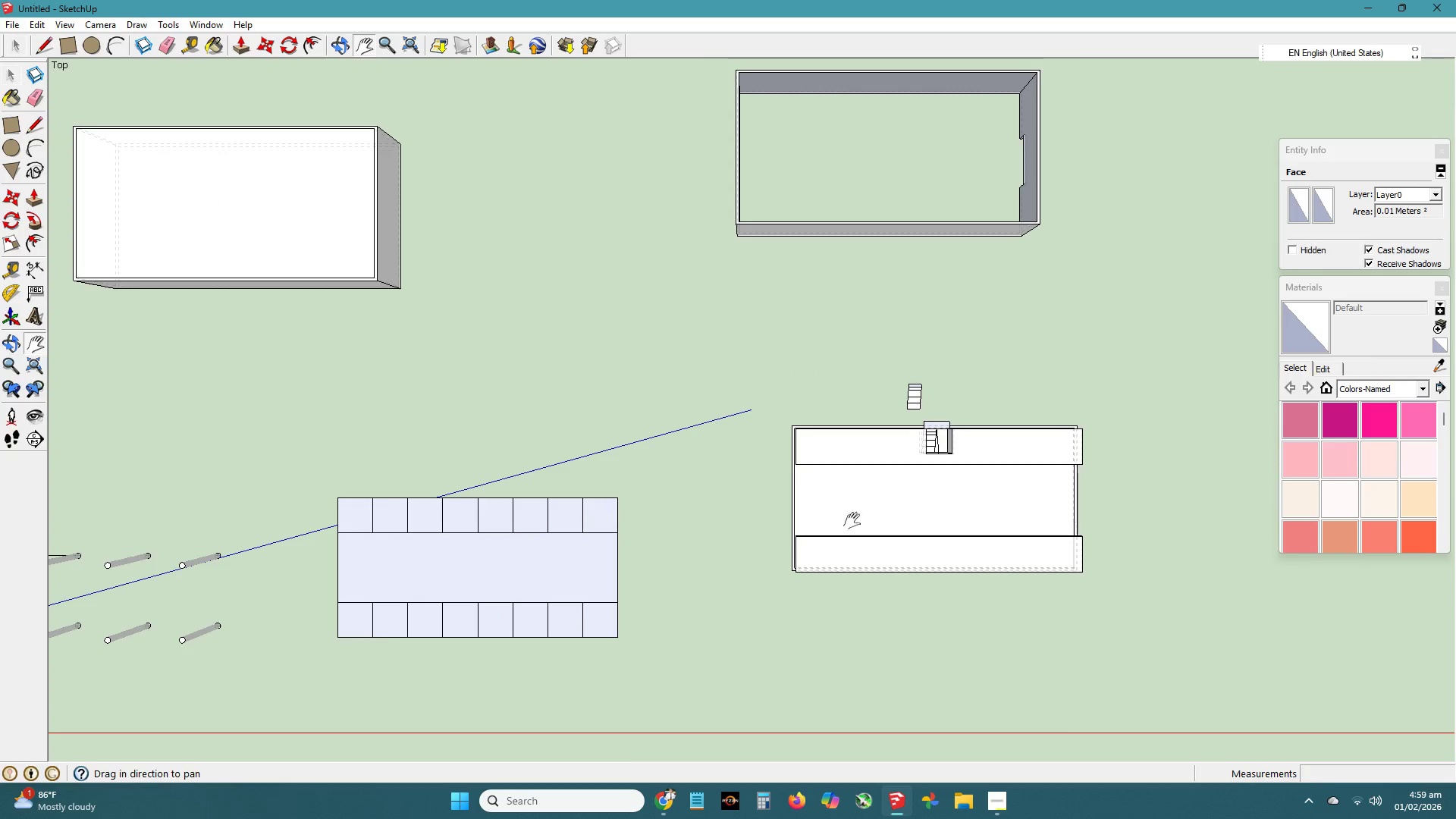 
scroll: coordinate [663, 571], scroll_direction: up, amount: 17.0
 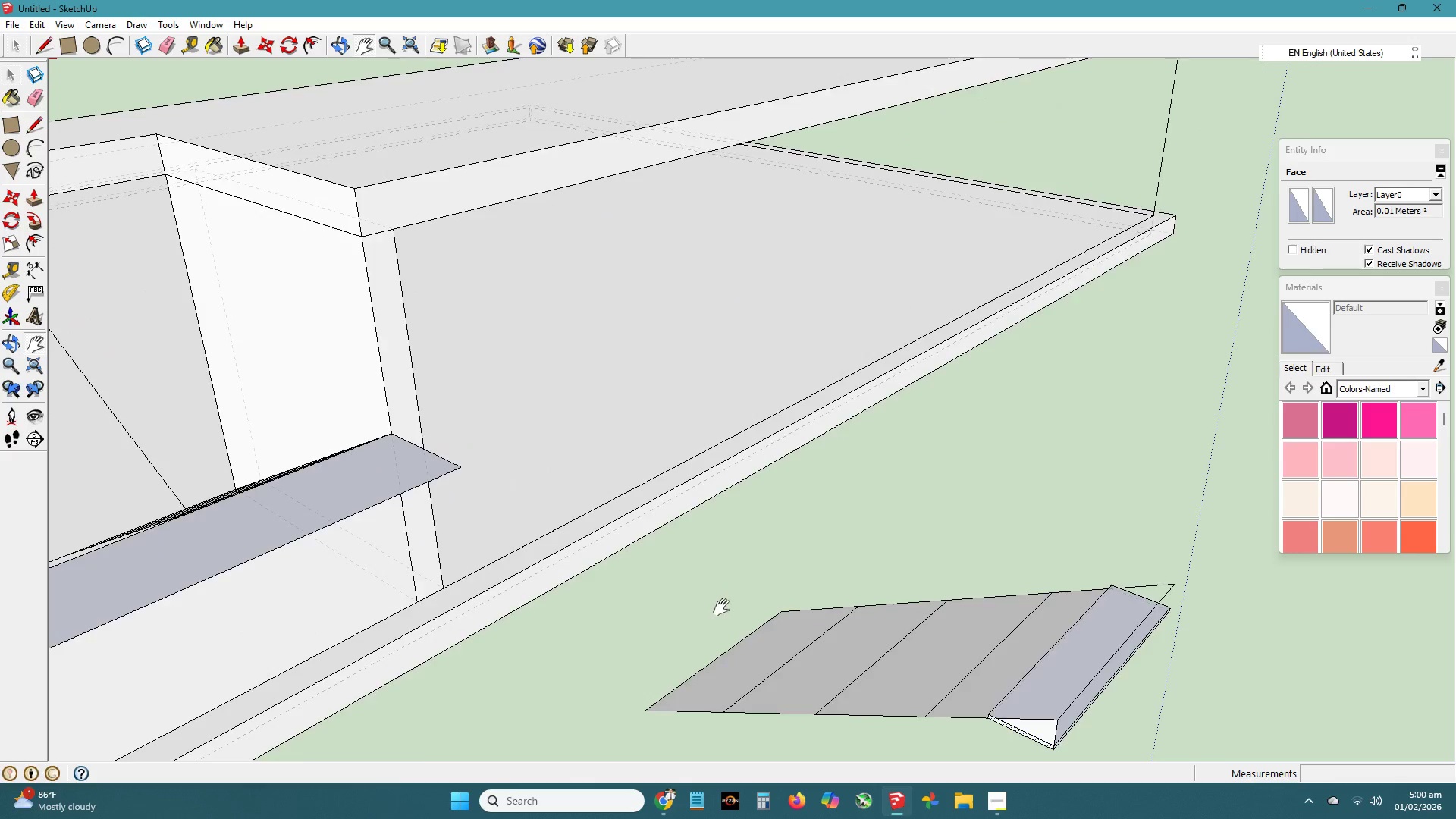 
scroll: coordinate [722, 609], scroll_direction: down, amount: 4.0
 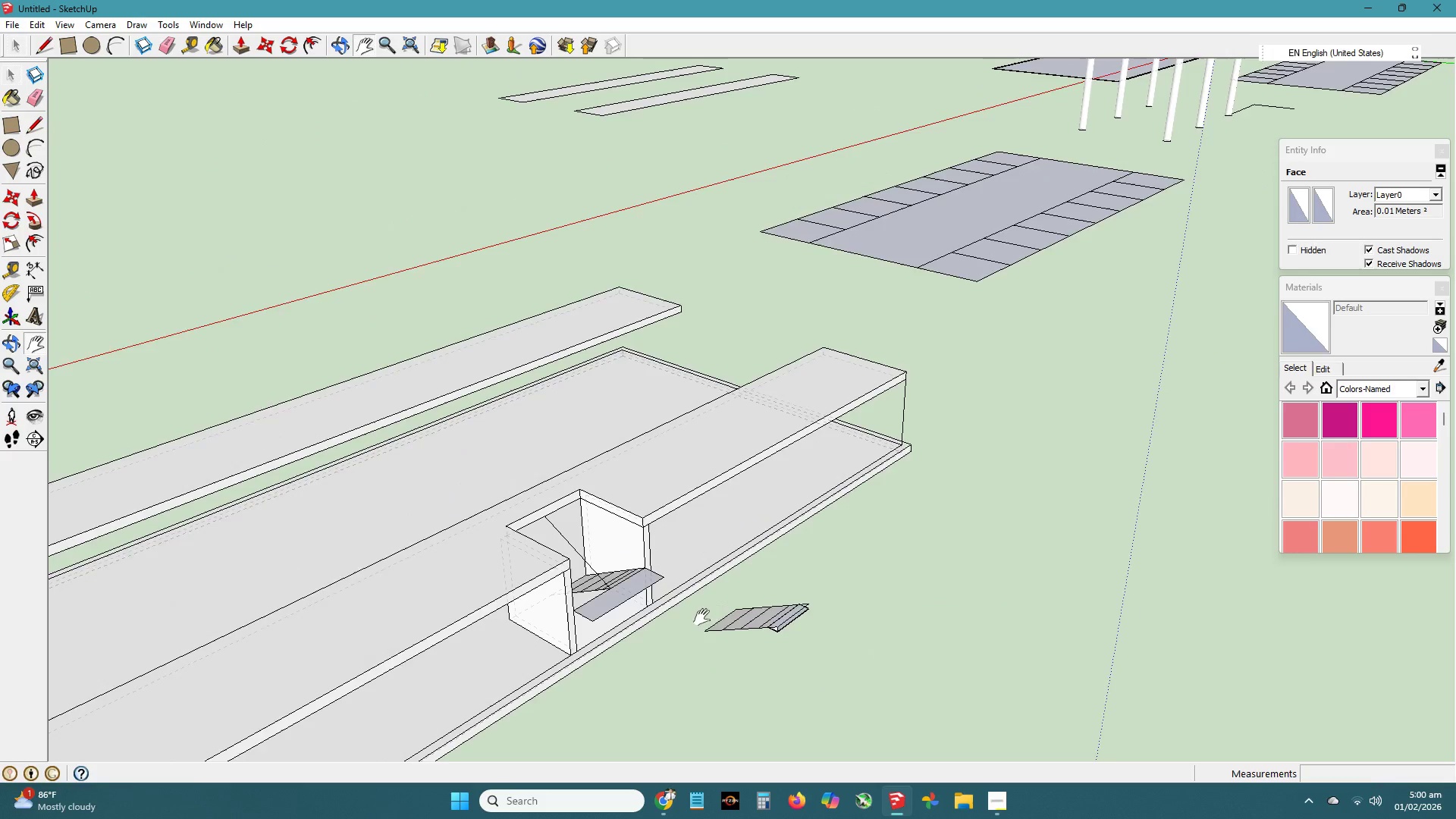 
left_click_drag(start_coordinate=[701, 617], to_coordinate=[695, 579])
 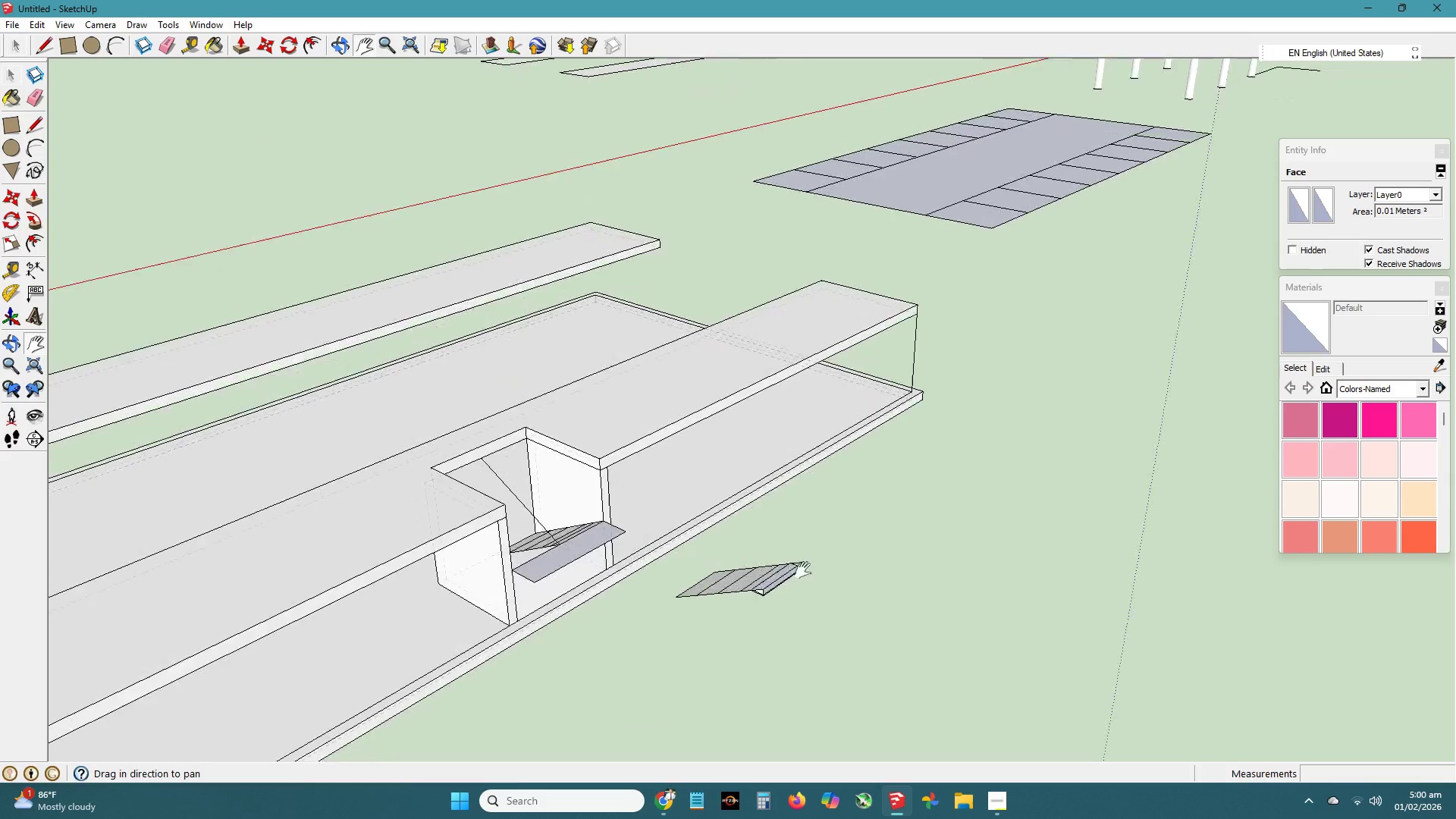 
scroll: coordinate [740, 608], scroll_direction: up, amount: 4.0
 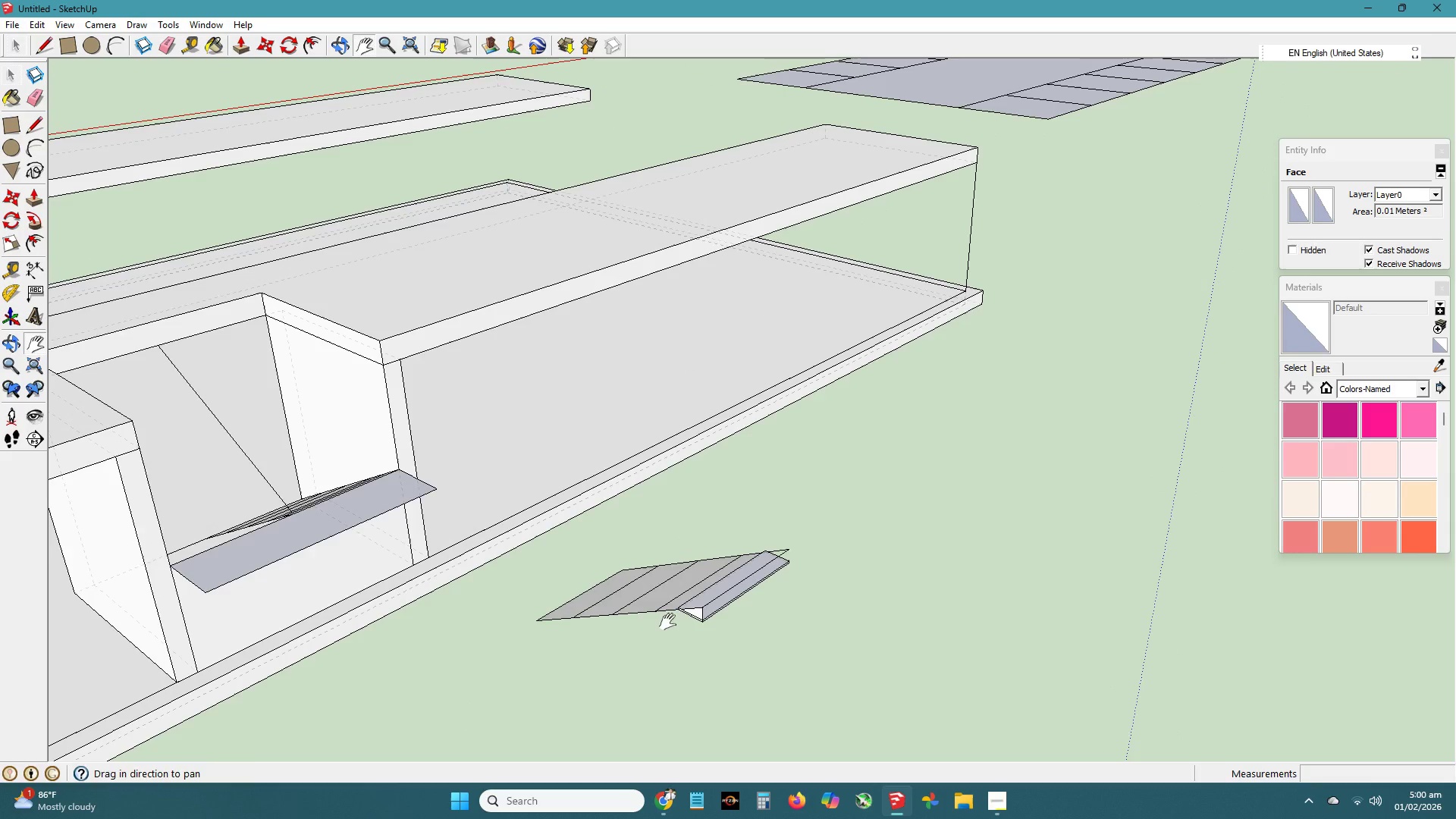 
left_click_drag(start_coordinate=[668, 622], to_coordinate=[874, 545])
 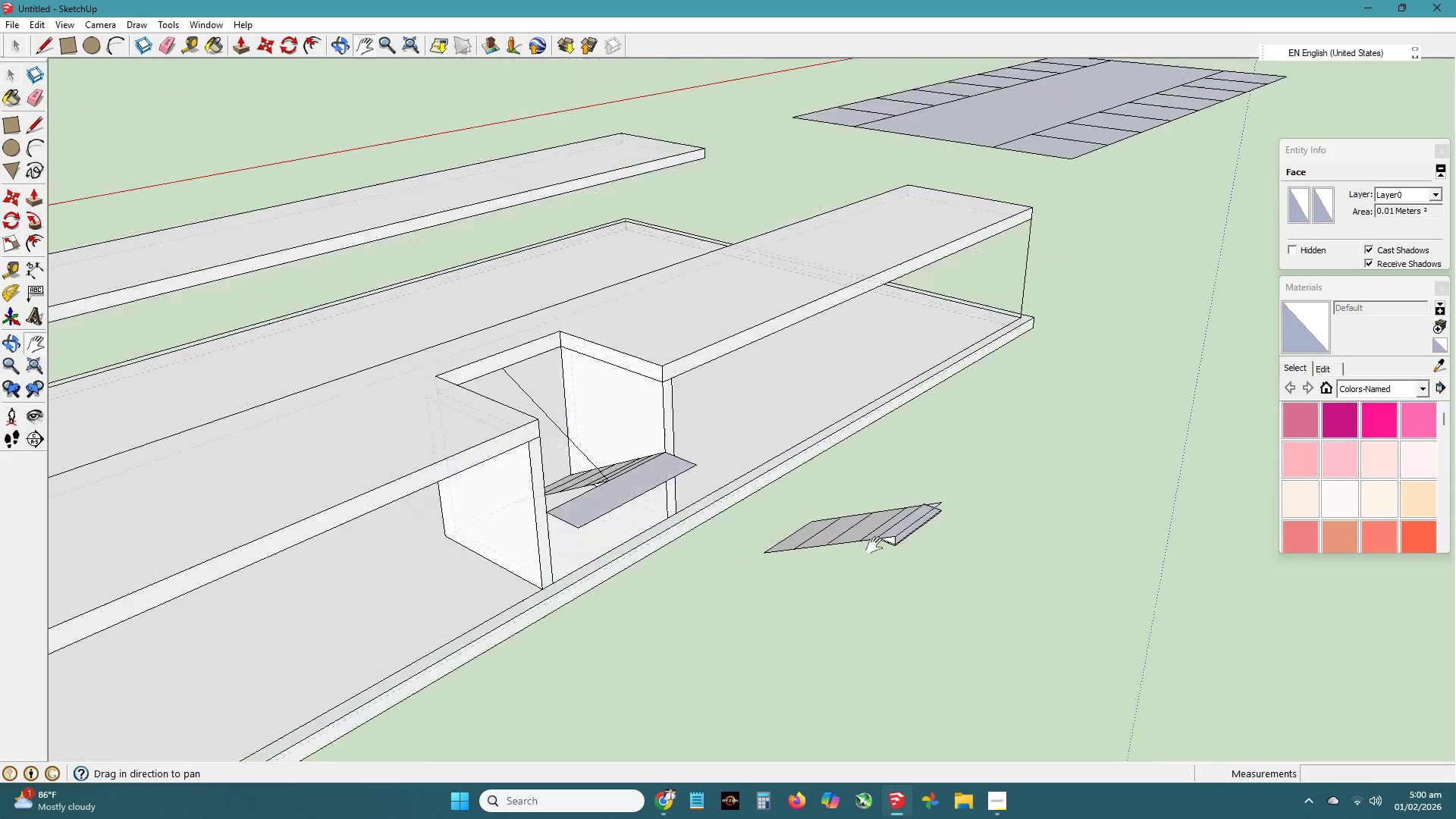 
scroll: coordinate [873, 546], scroll_direction: down, amount: 3.0
 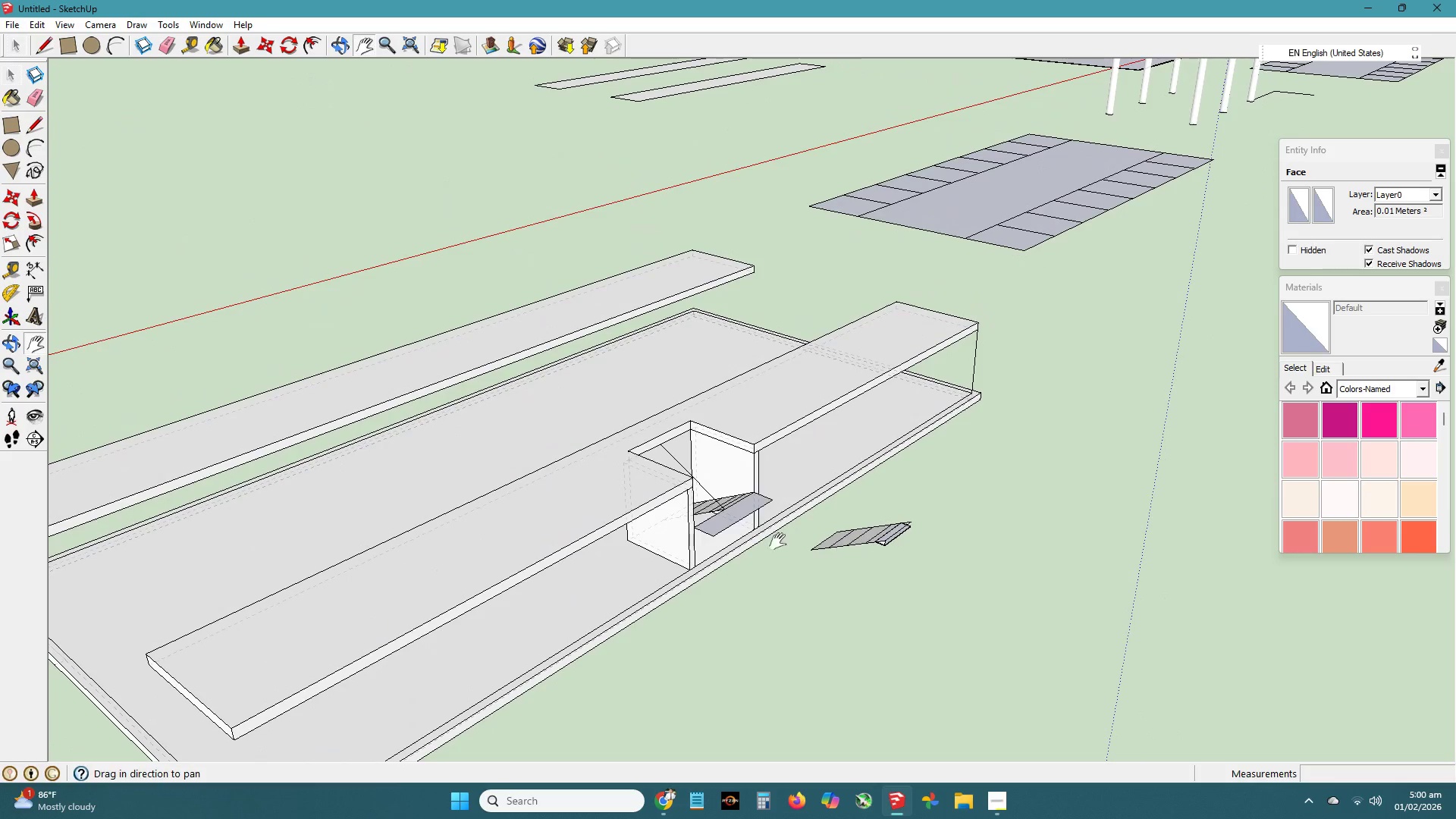 
key(Space)
 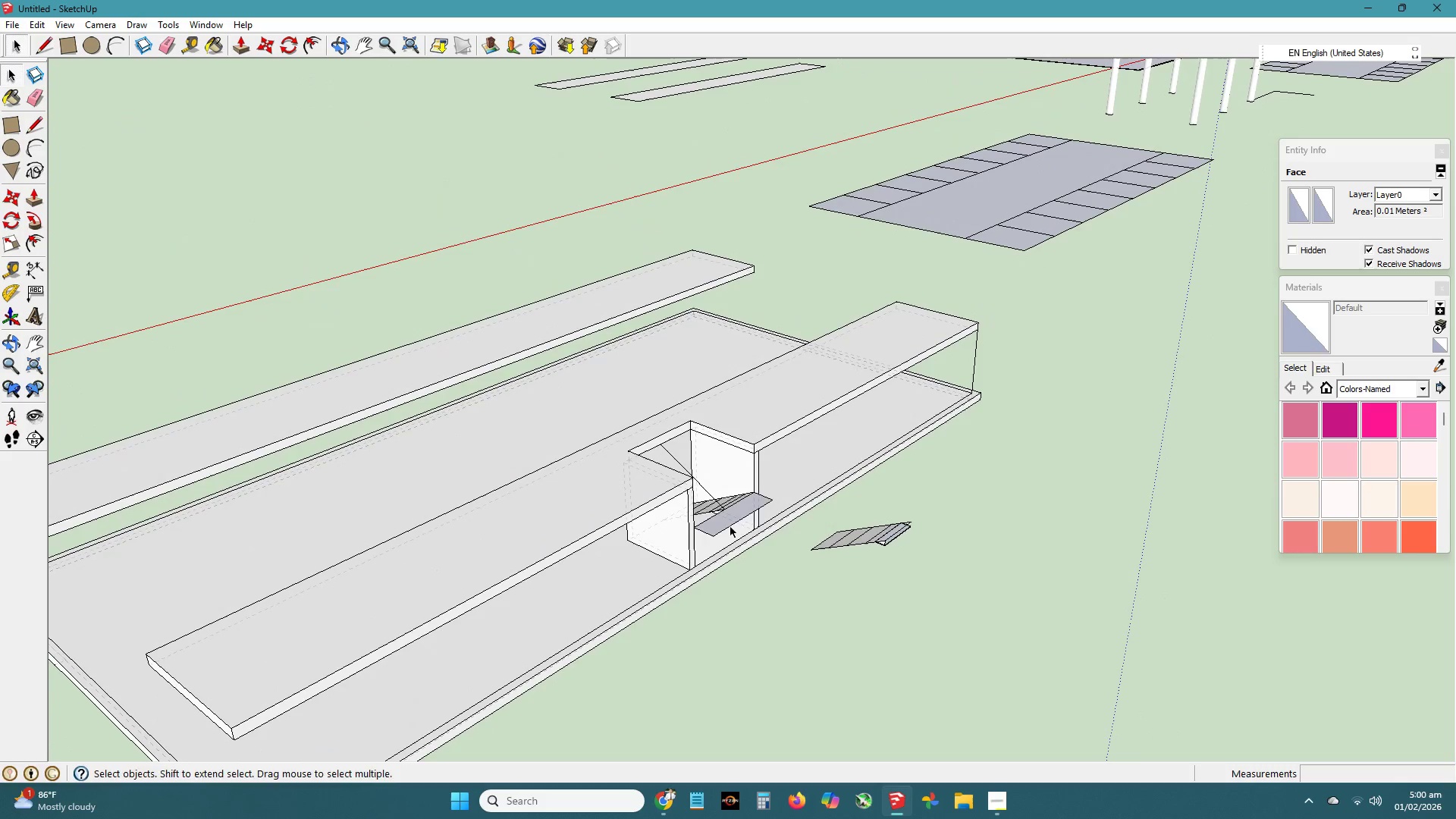 
left_click([731, 527])
 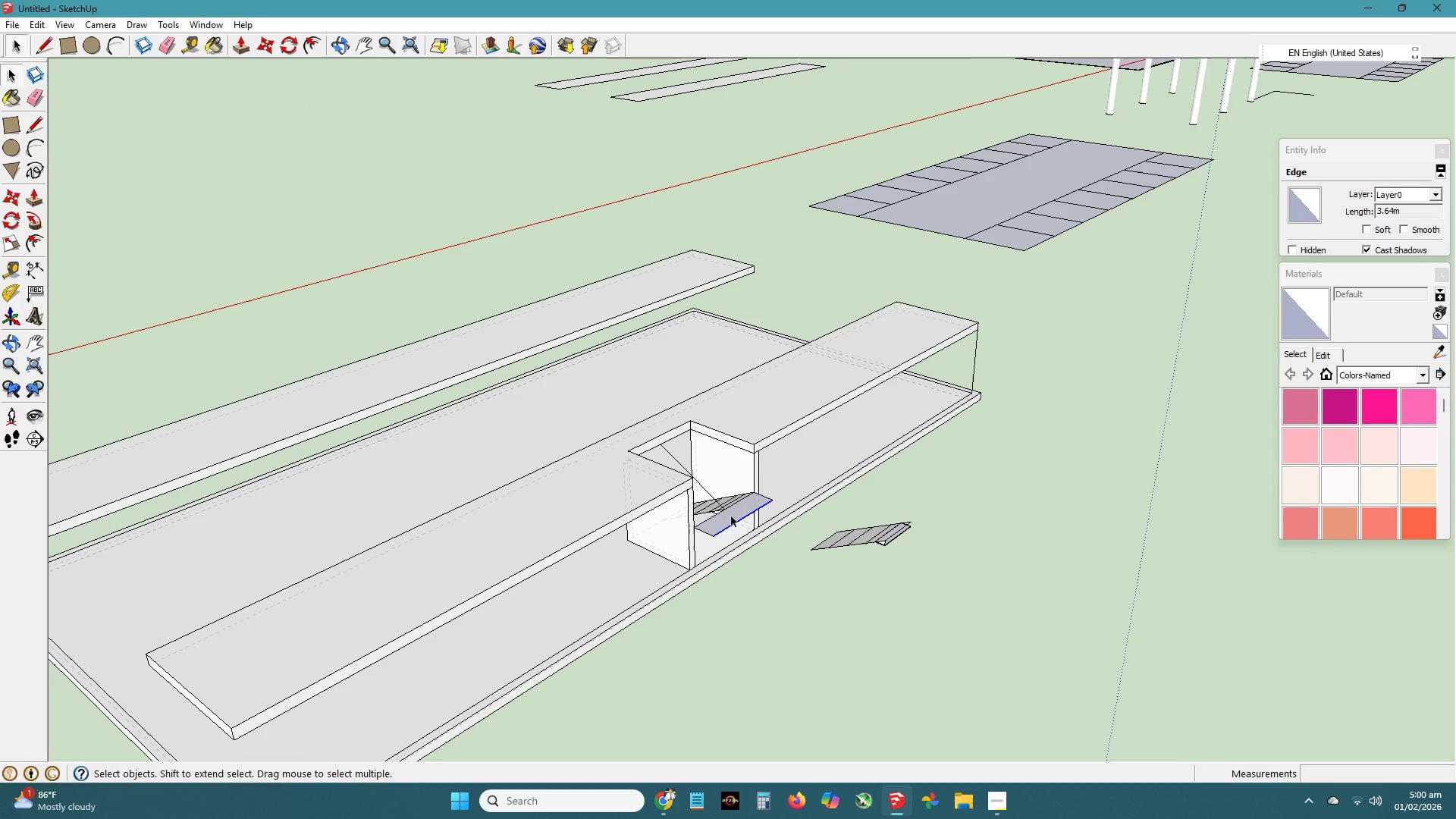 
double_click([732, 516])
 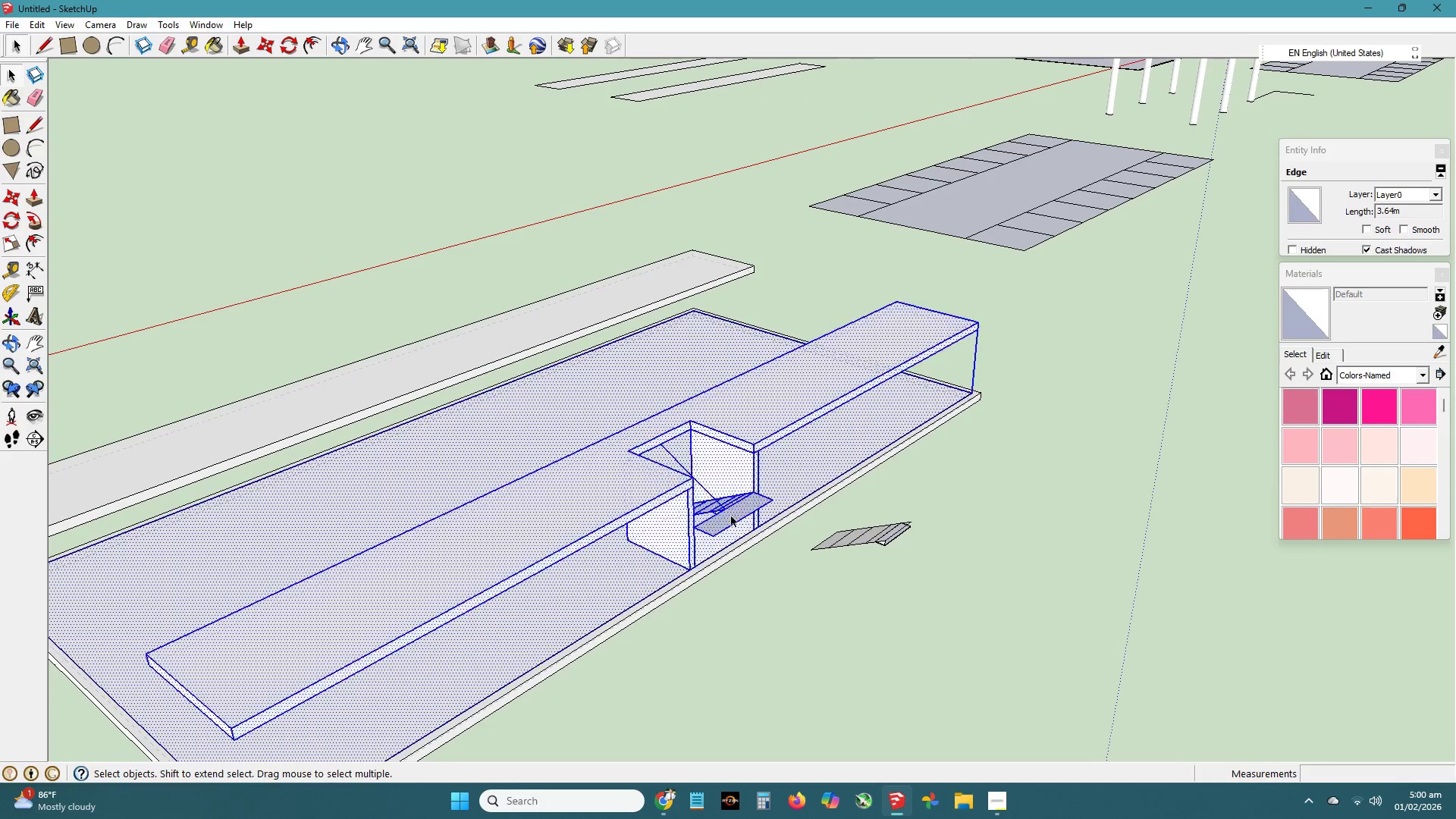 
triple_click([732, 516])
 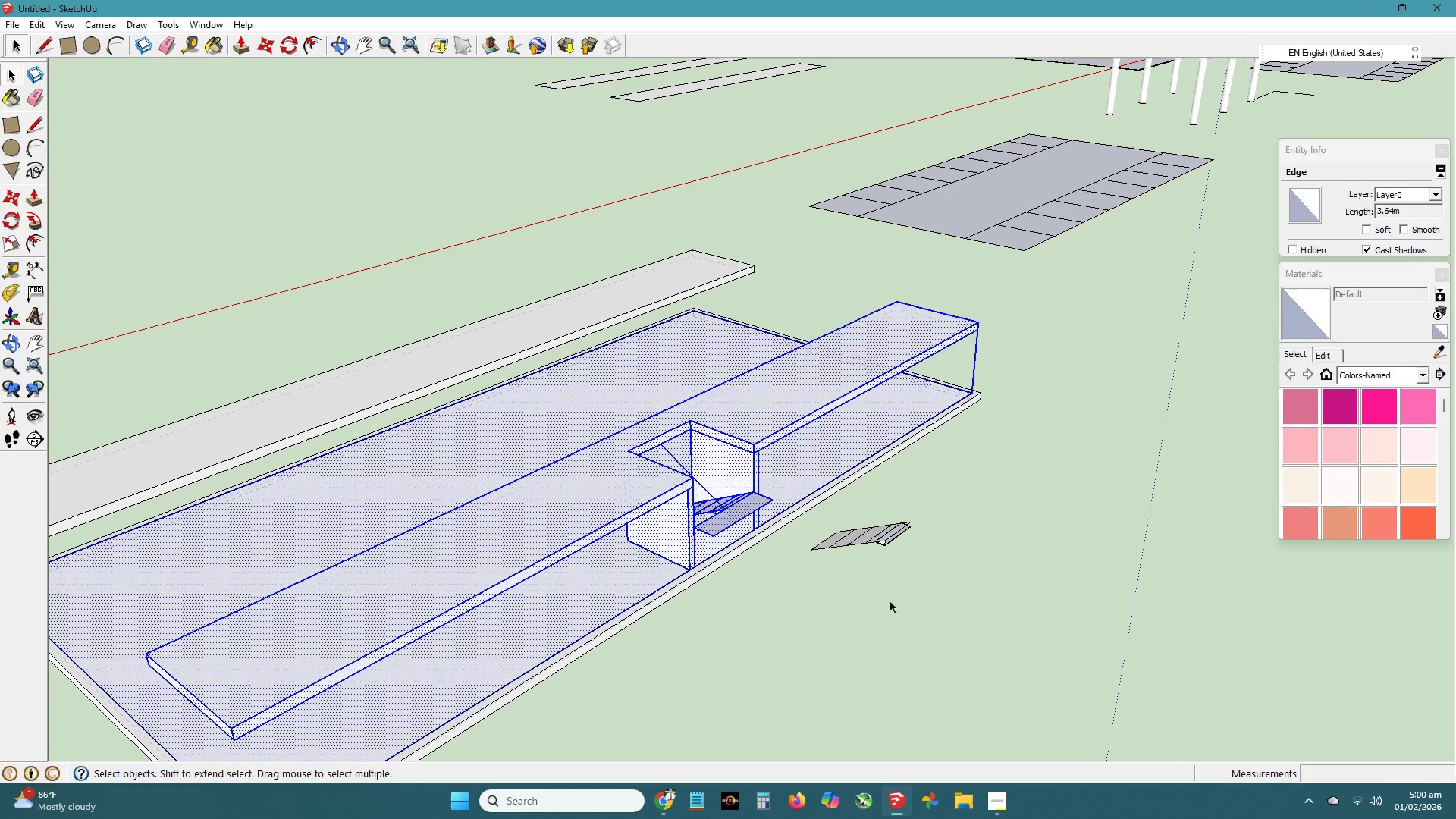 
triple_click([920, 623])
 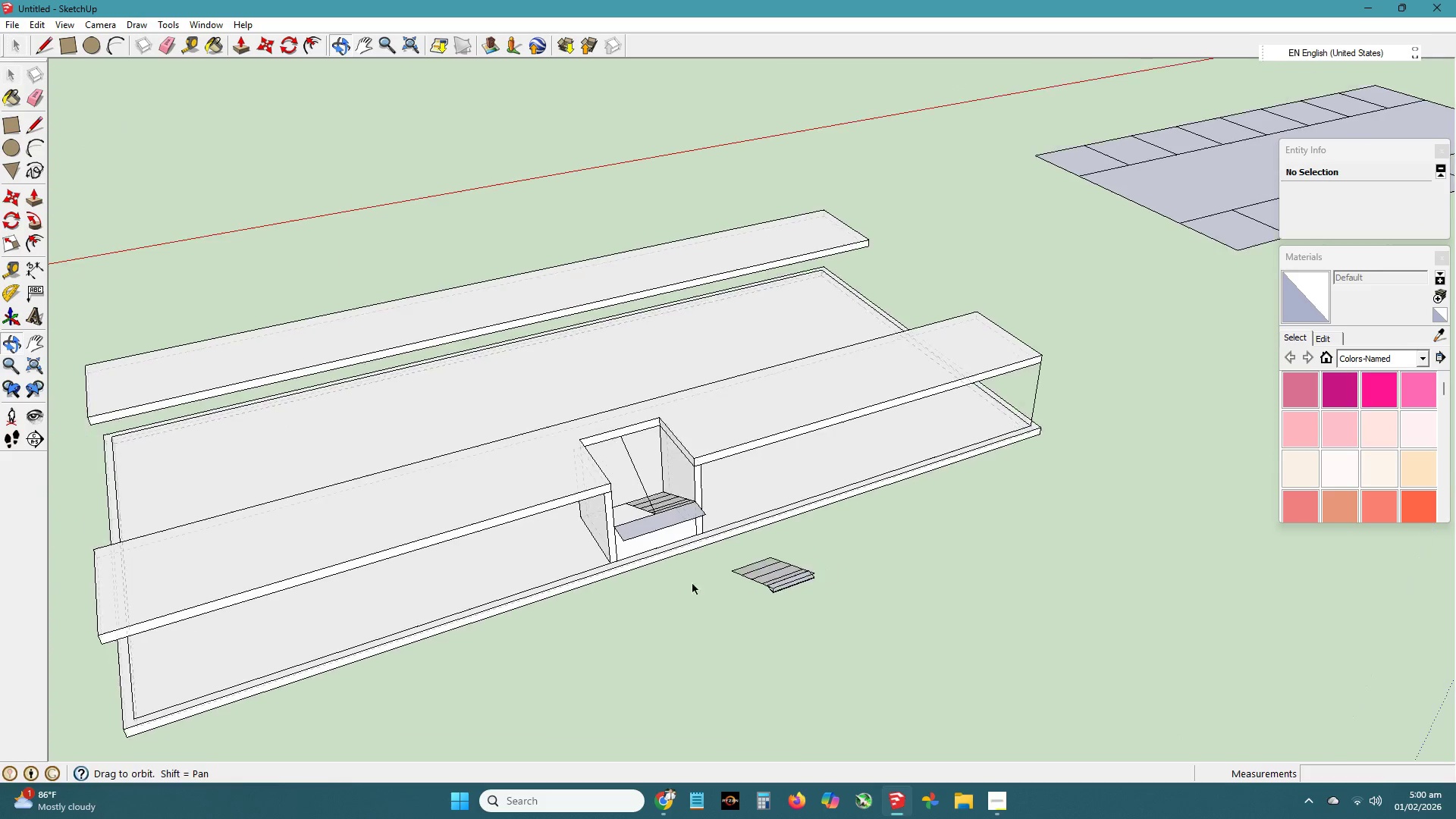 
left_click([650, 473])
 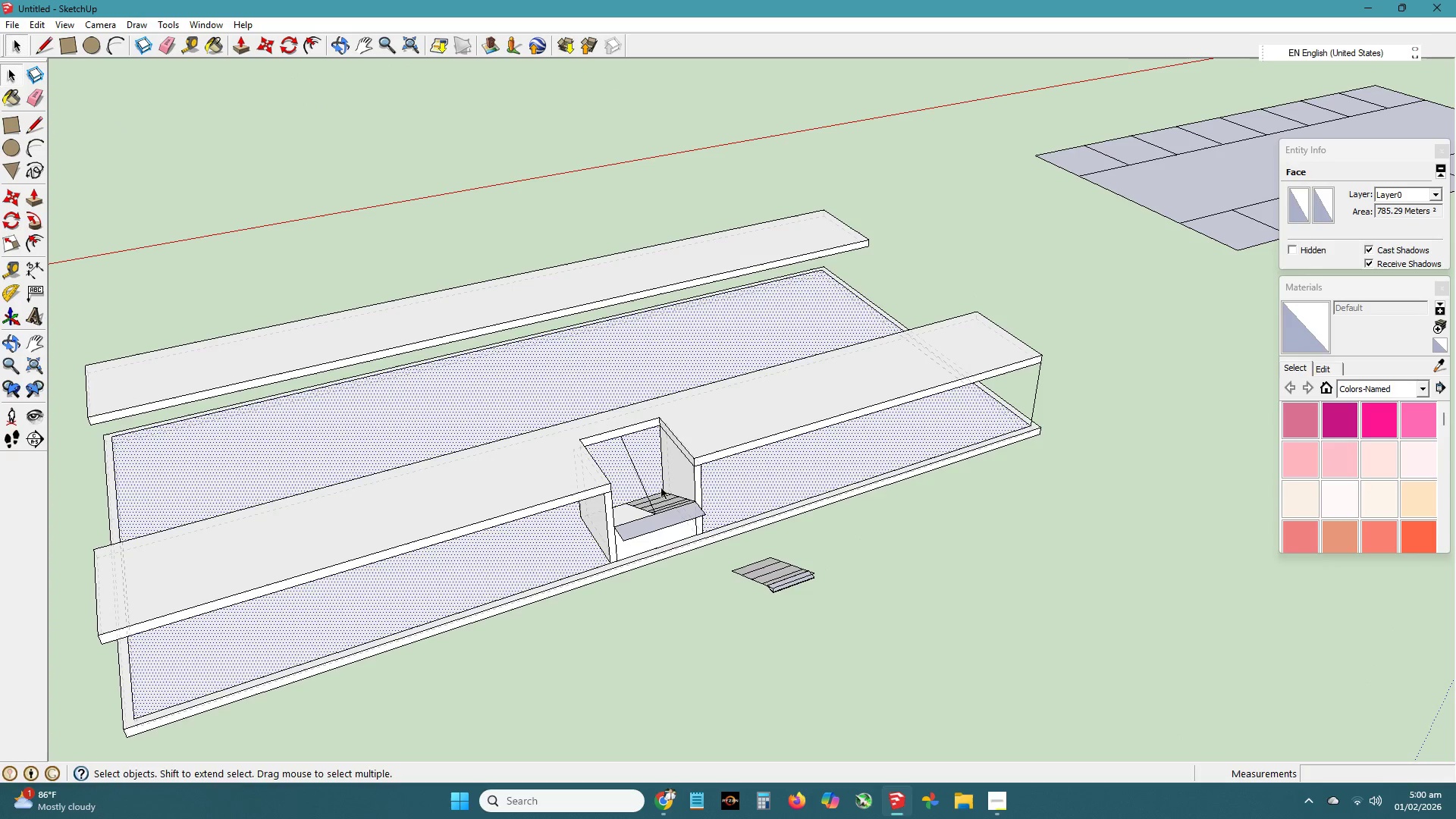 
double_click([702, 582])
 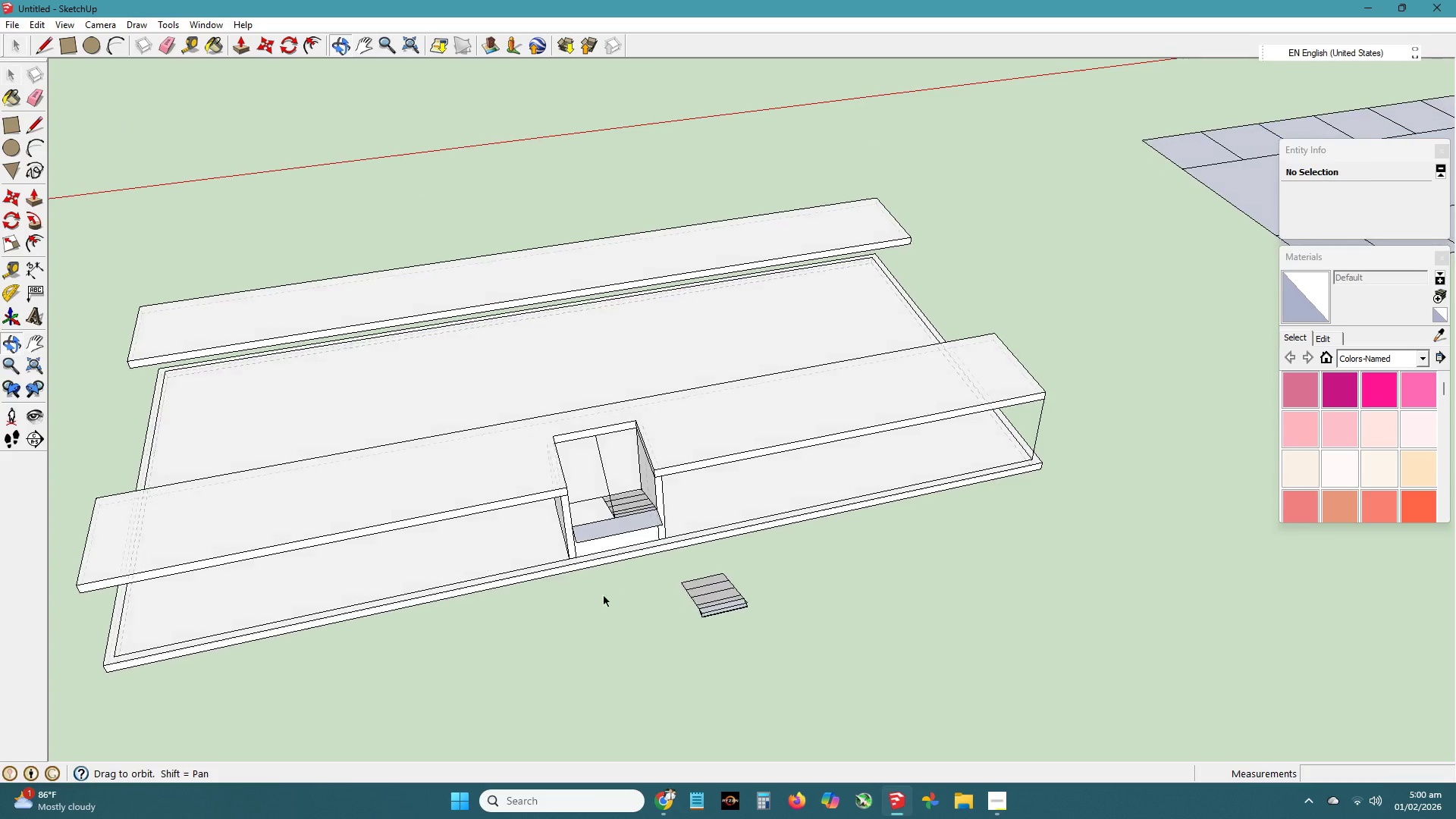 
scroll: coordinate [708, 635], scroll_direction: up, amount: 6.0
 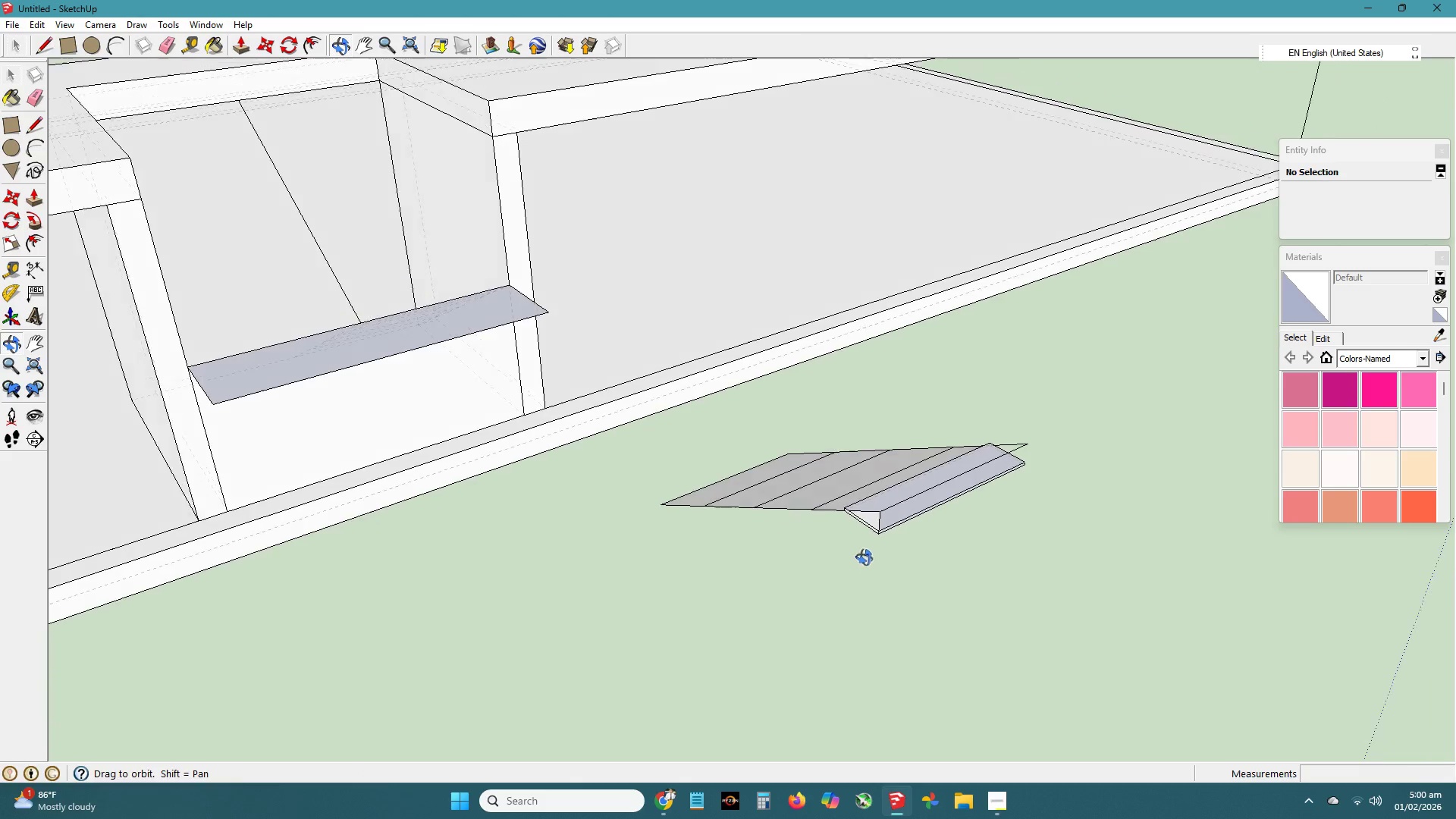 
left_click([880, 554])
 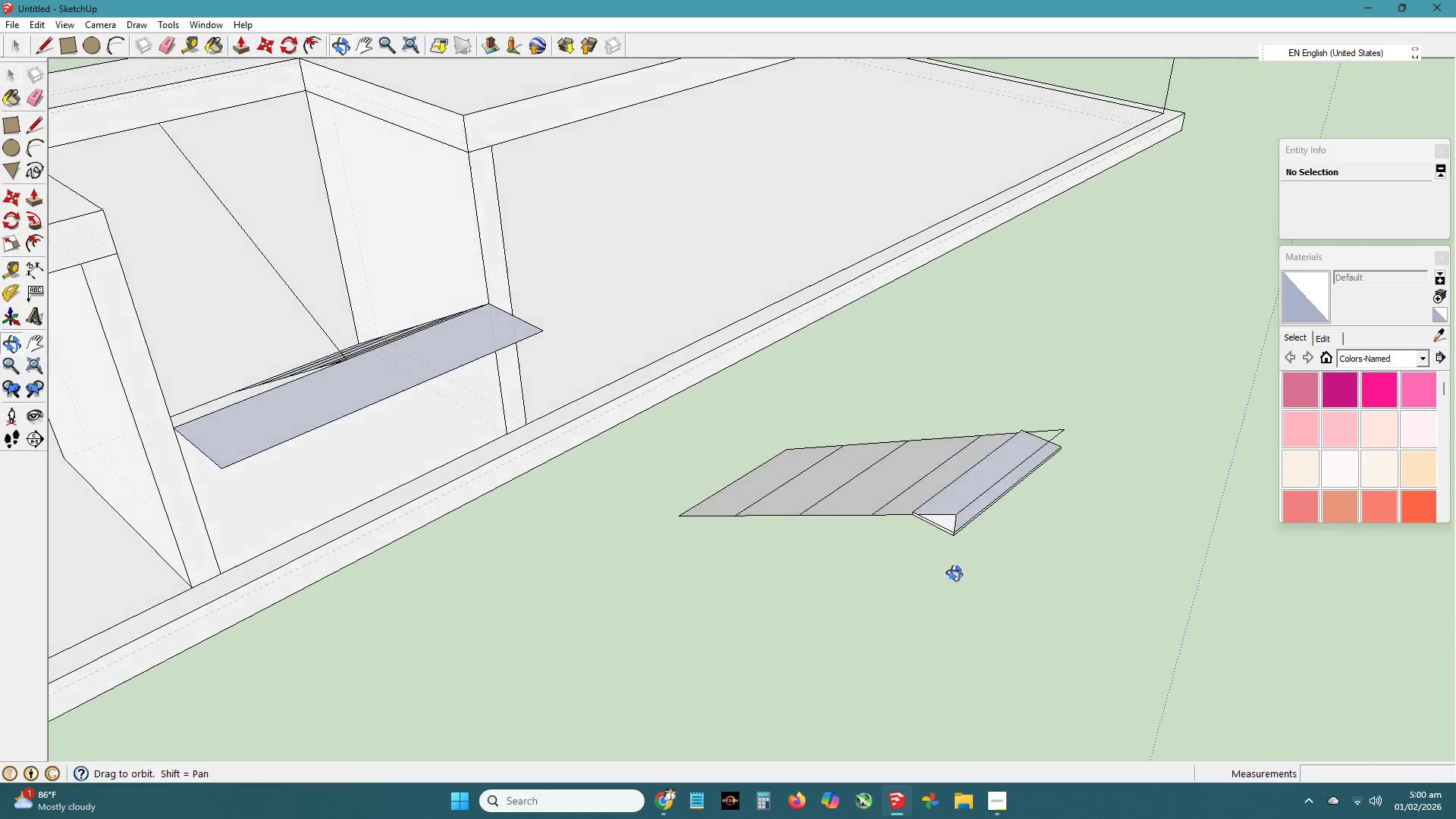 
scroll: coordinate [962, 513], scroll_direction: up, amount: 4.0
 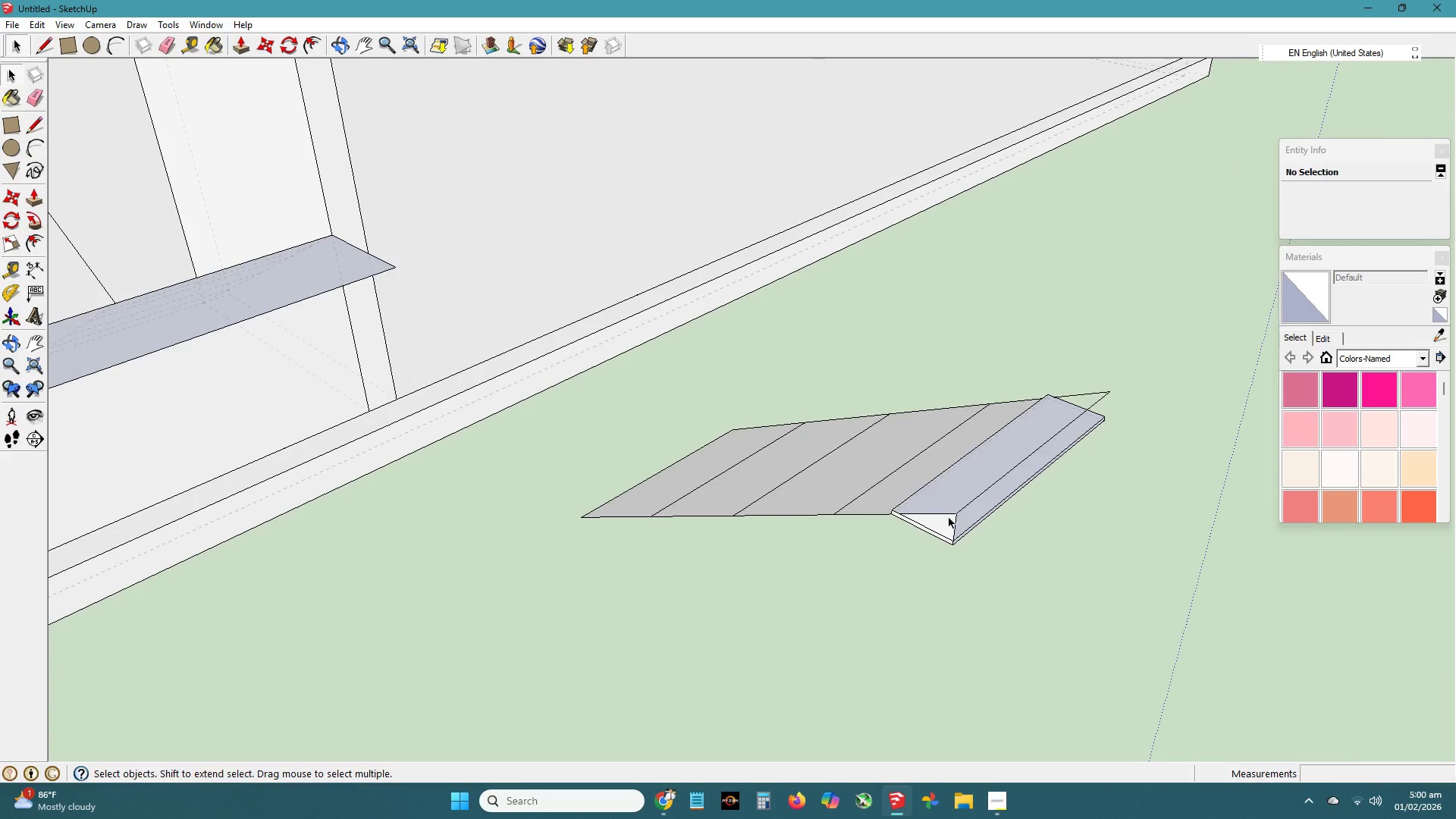 
left_click([949, 519])
 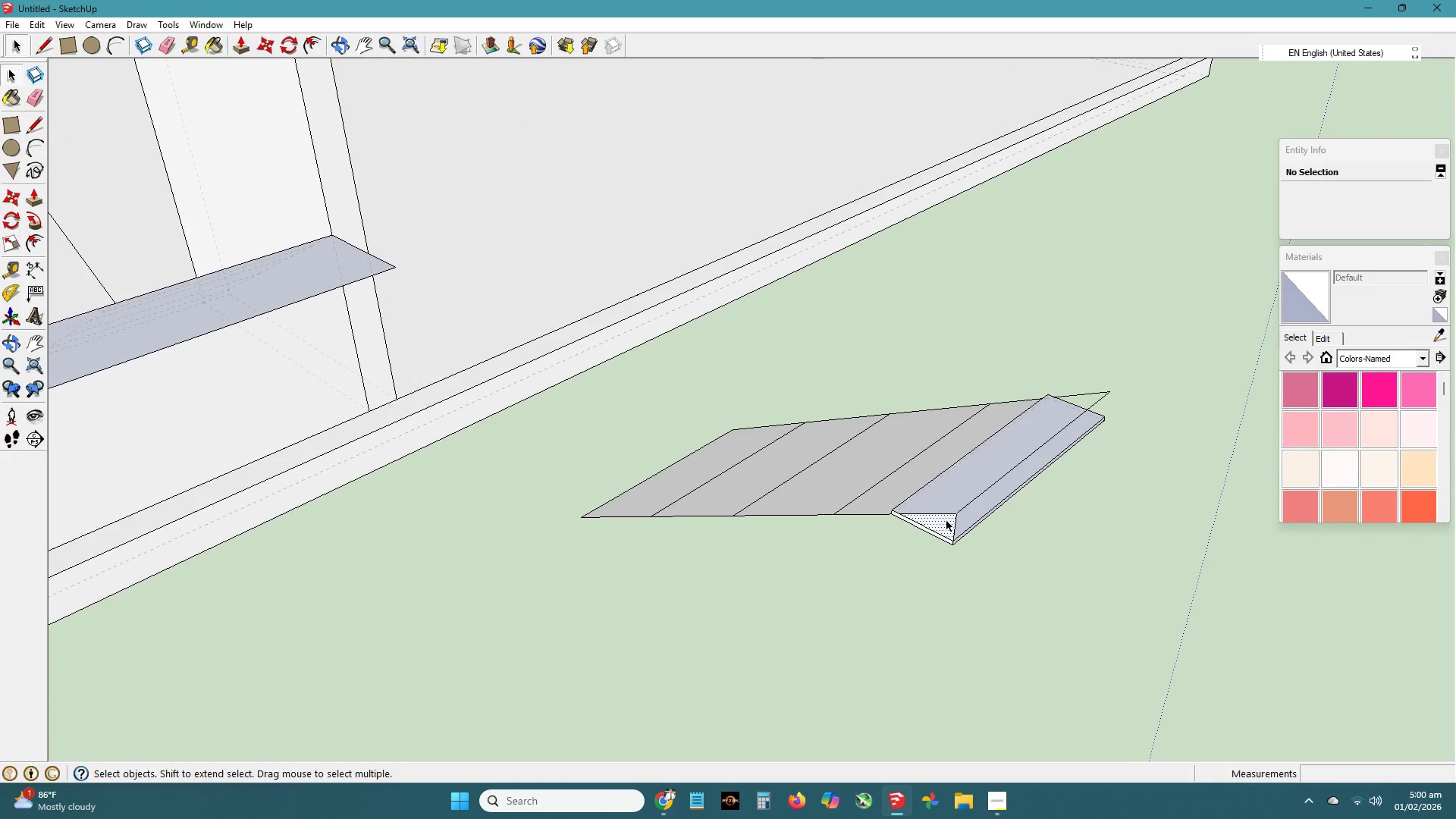 
key(Control+Z)
 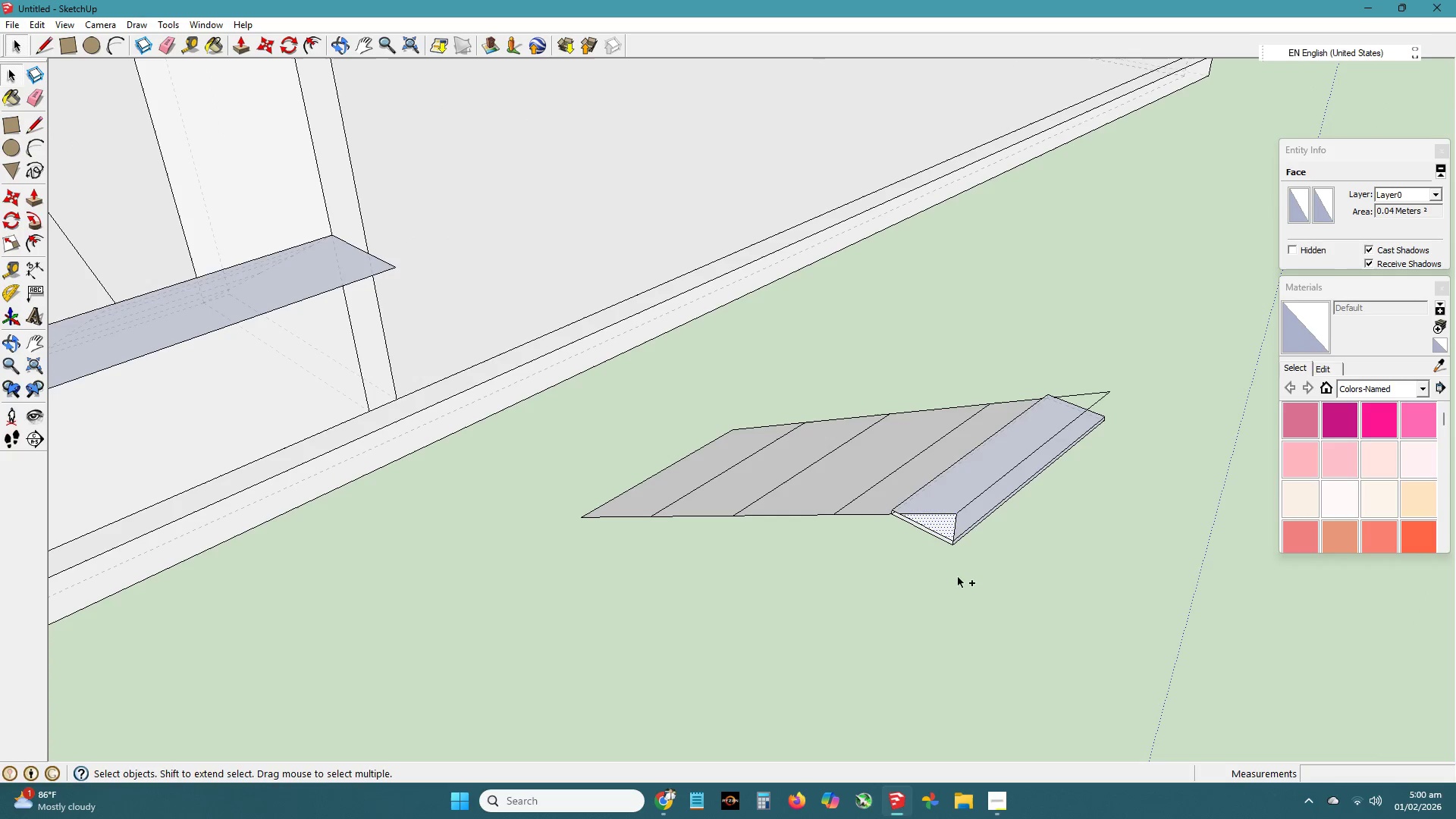 
key(Control+Z)
 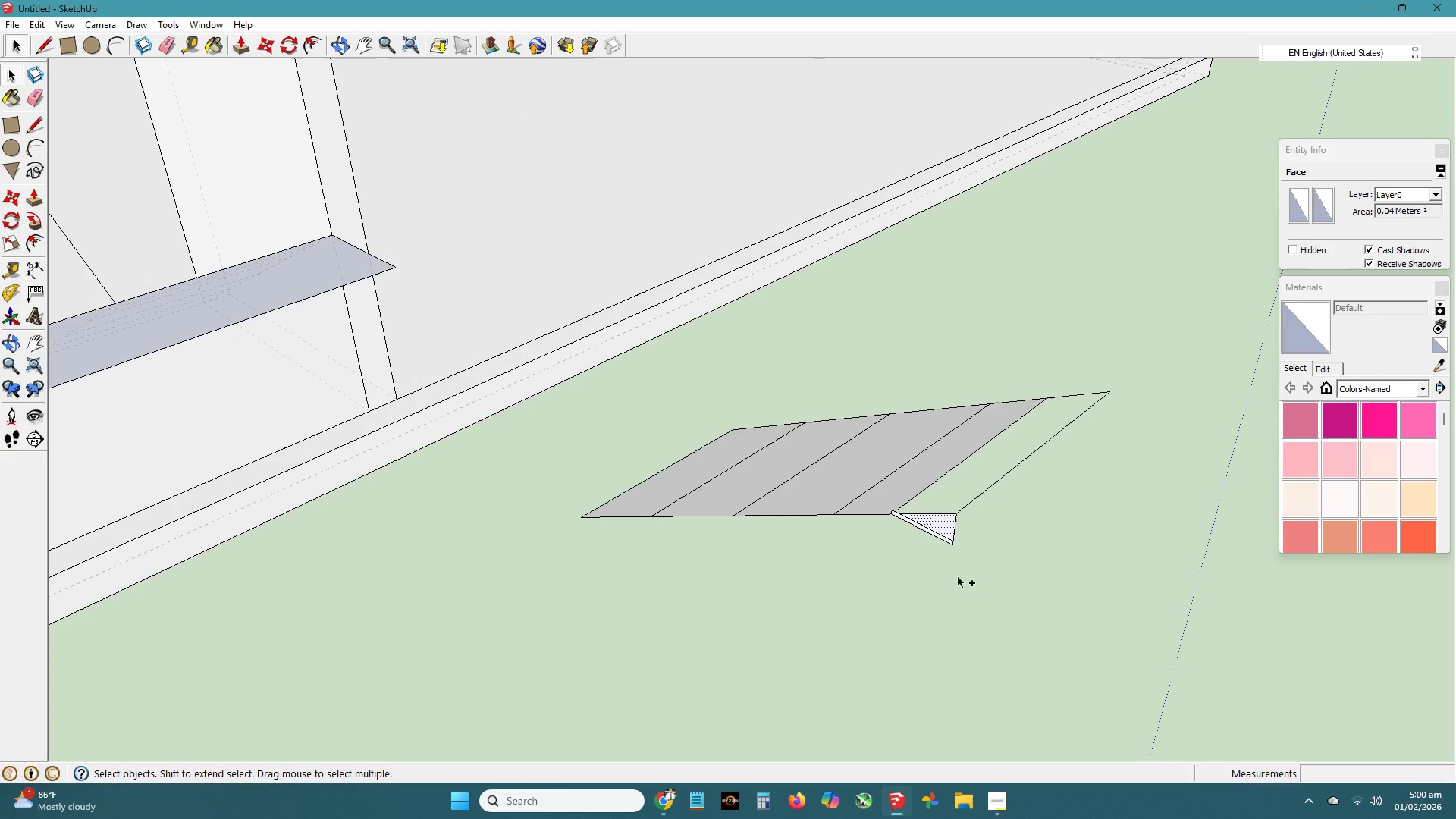 
key(Control+Z)
 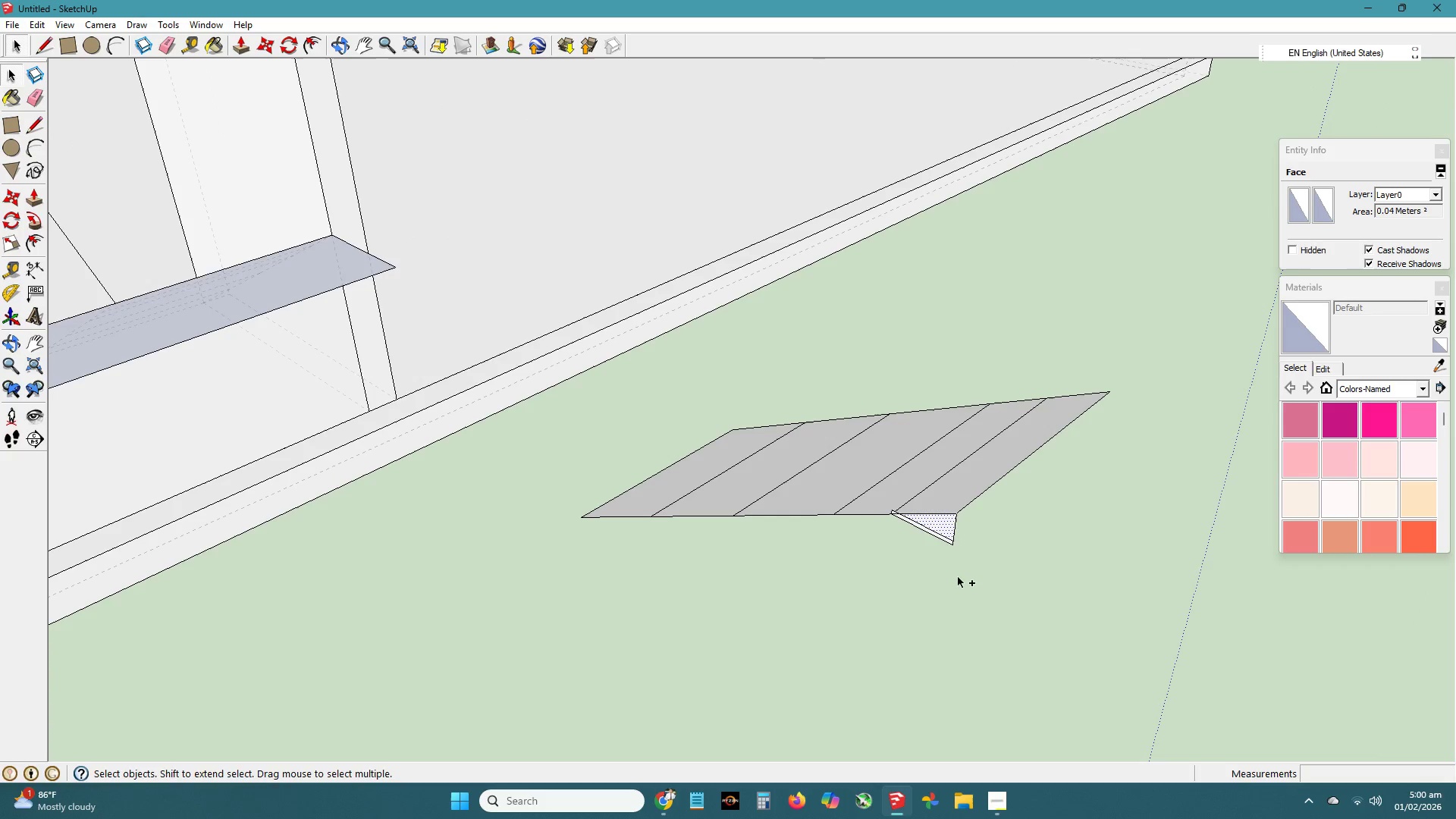 
key(Control+Z)
 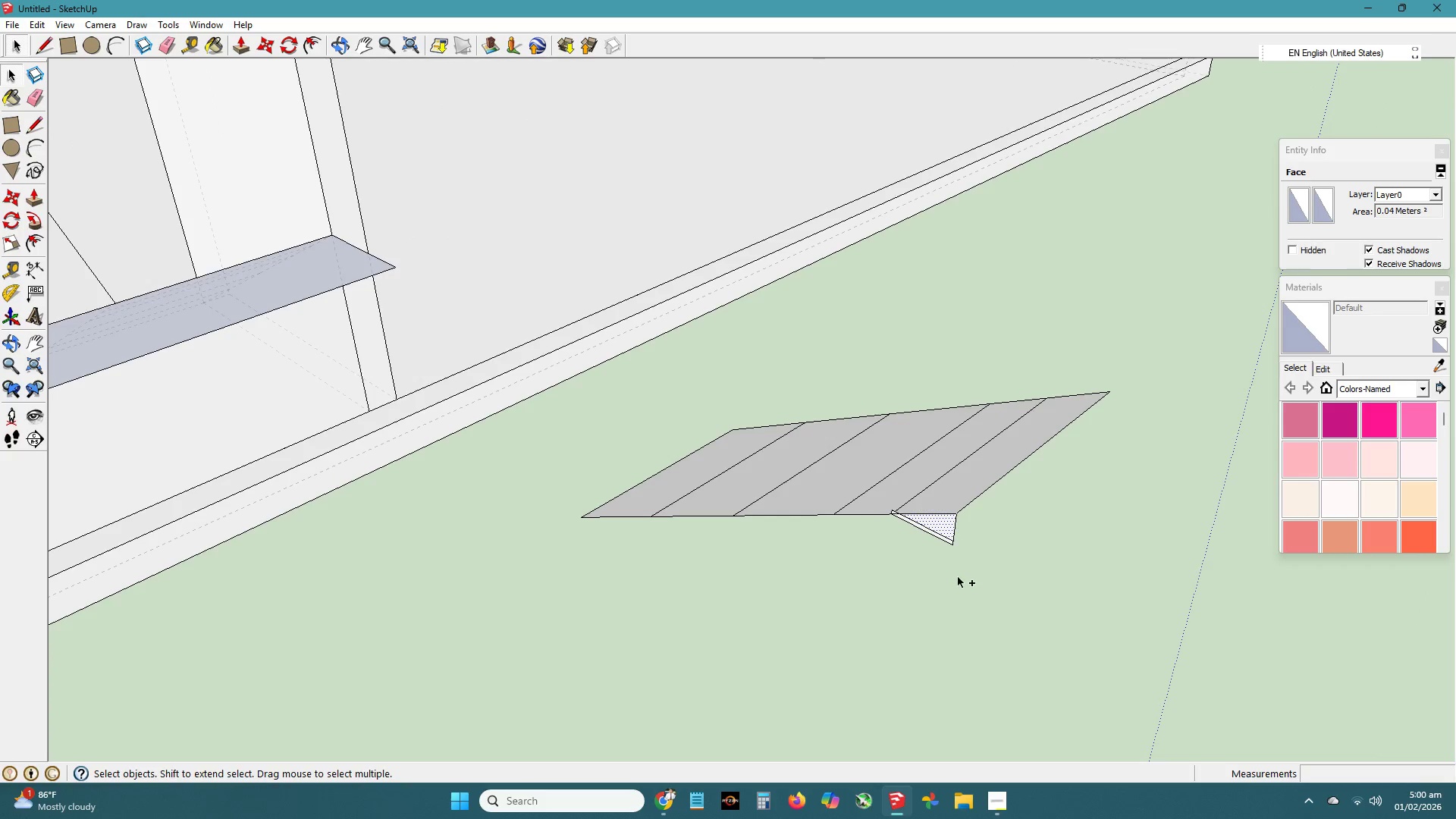 
key(Control+Z)
 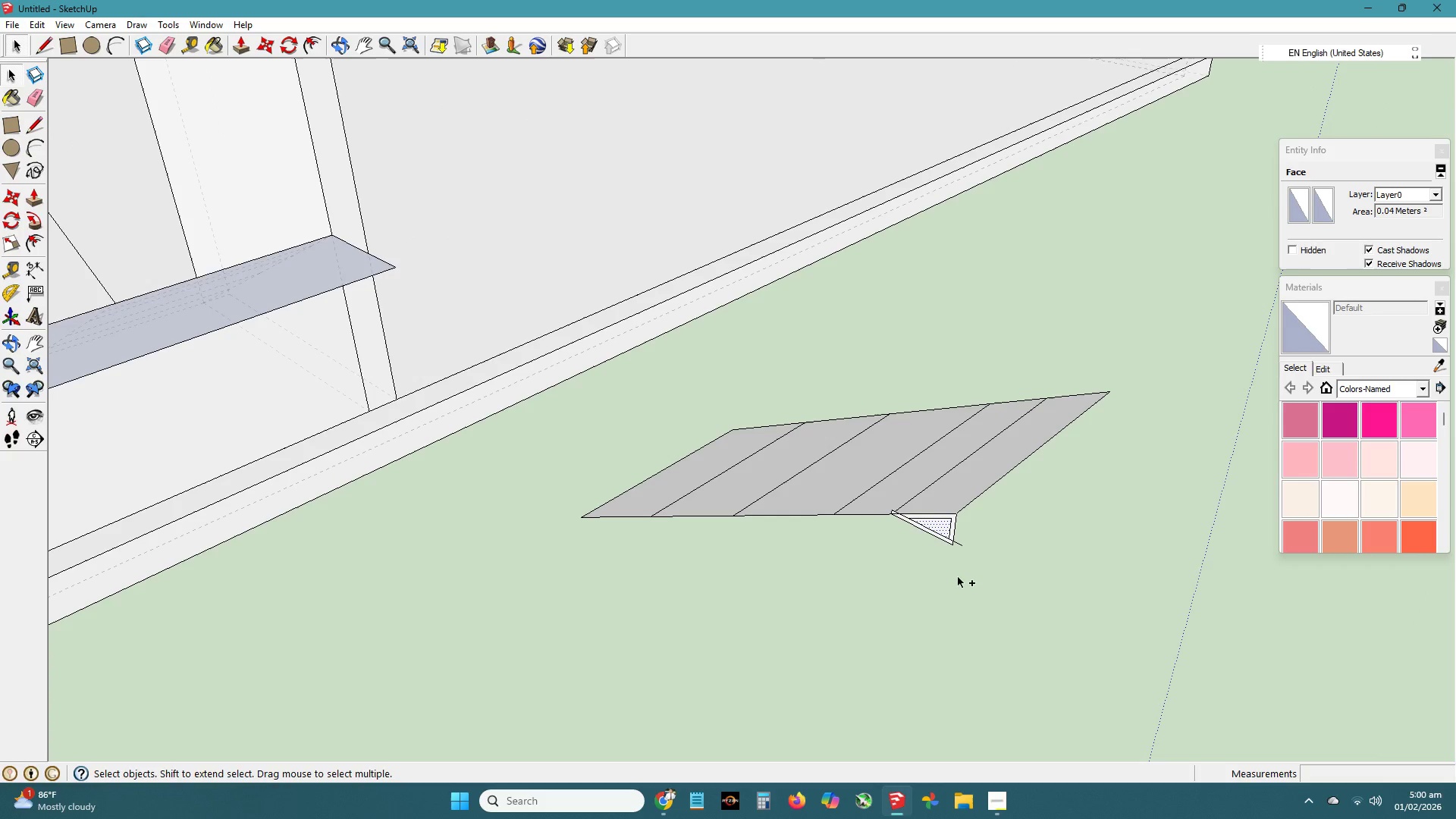 
key(Control+Z)
 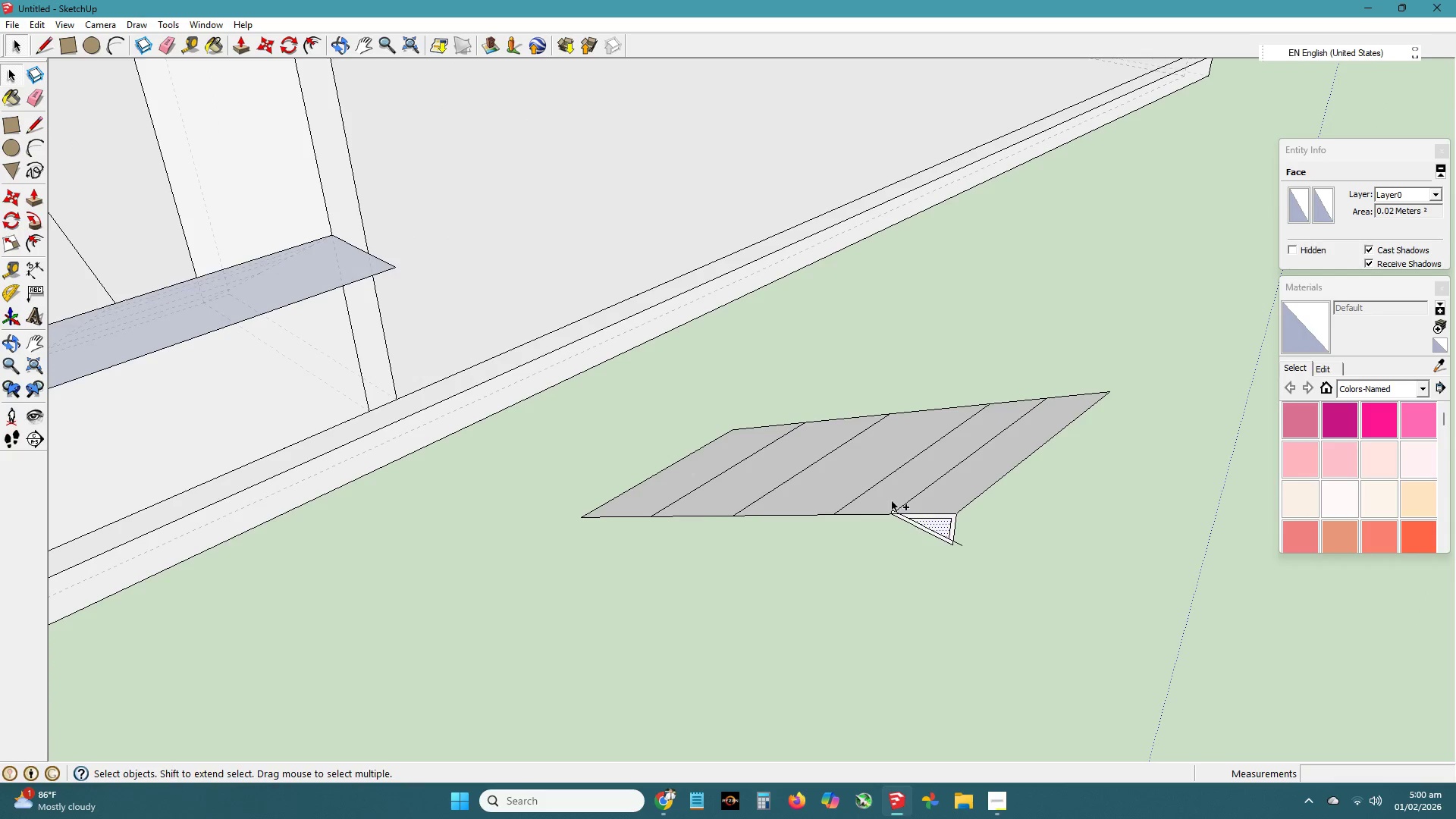 
key(Control+Z)
 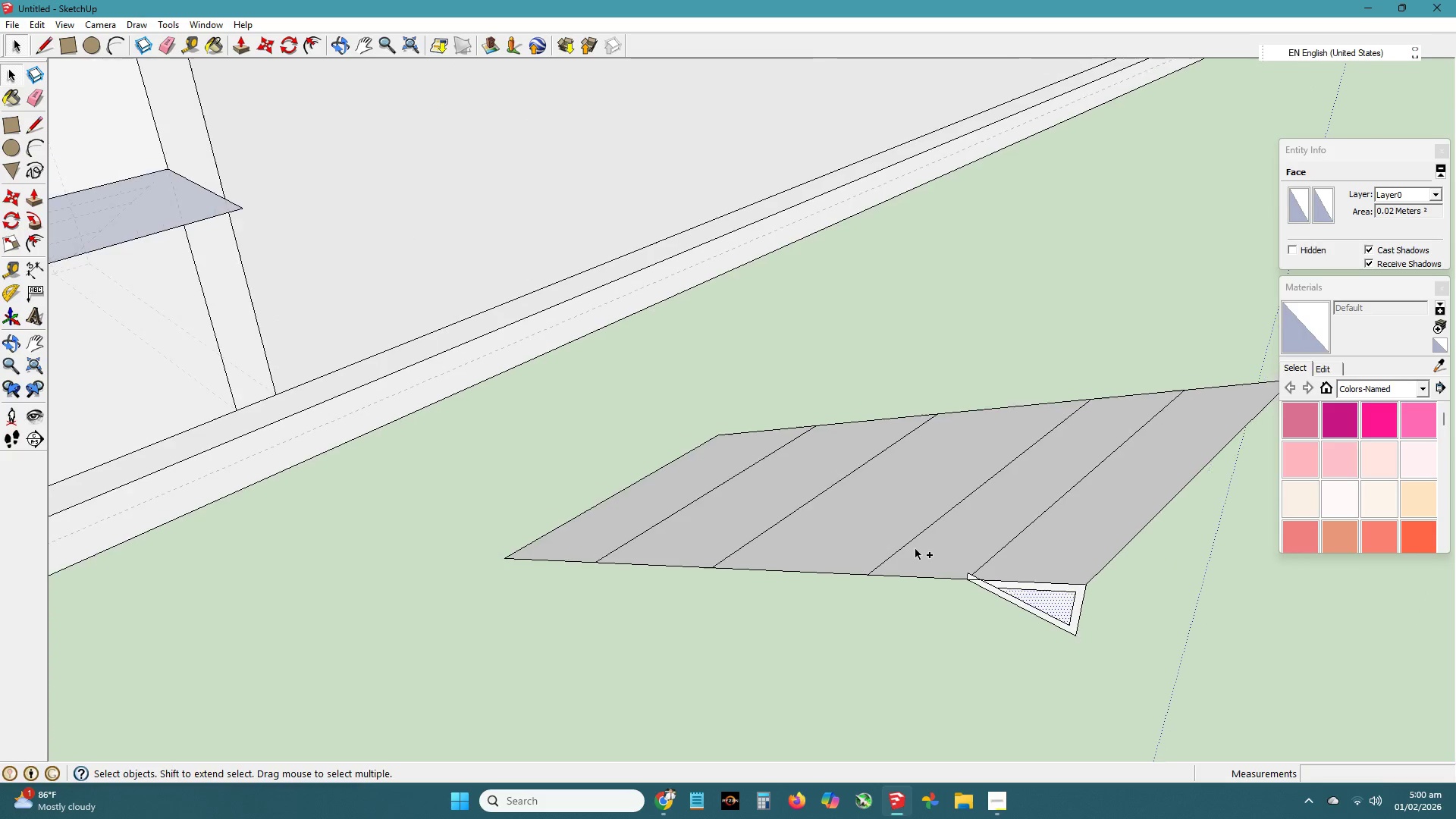 
key(Control+Z)
 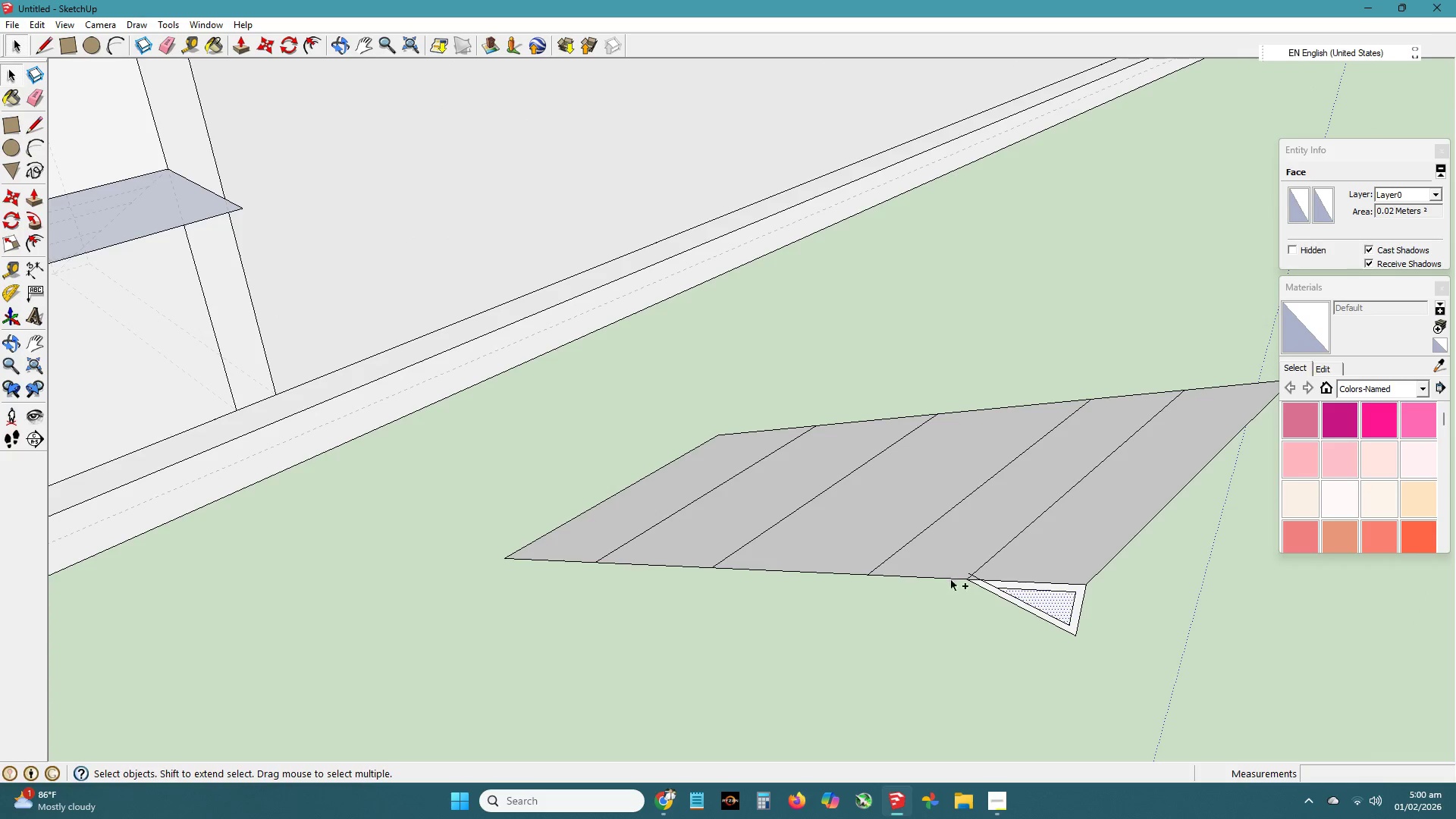 
scroll: coordinate [916, 549], scroll_direction: up, amount: 1.0
 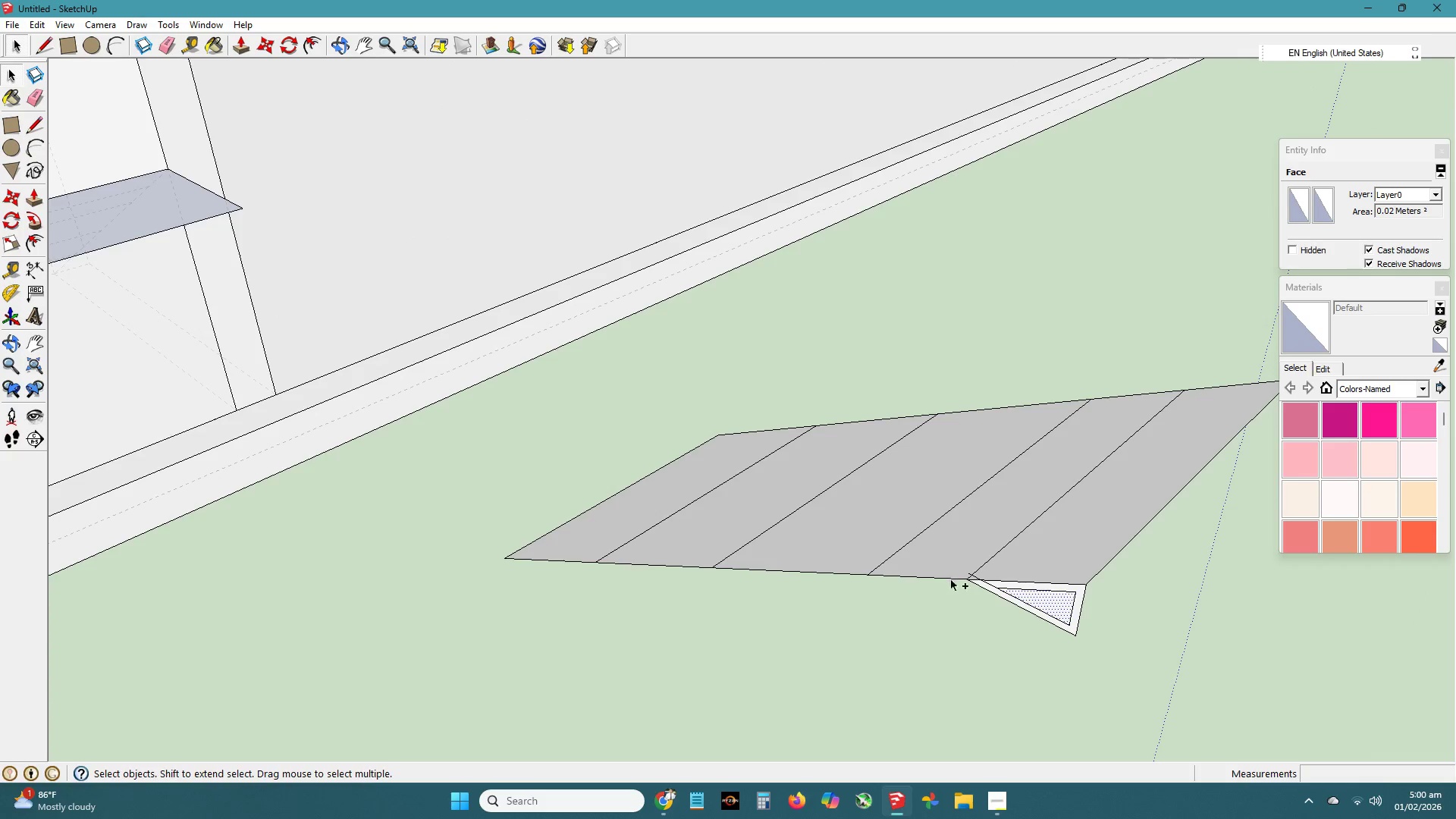 
key(Control+Z)
 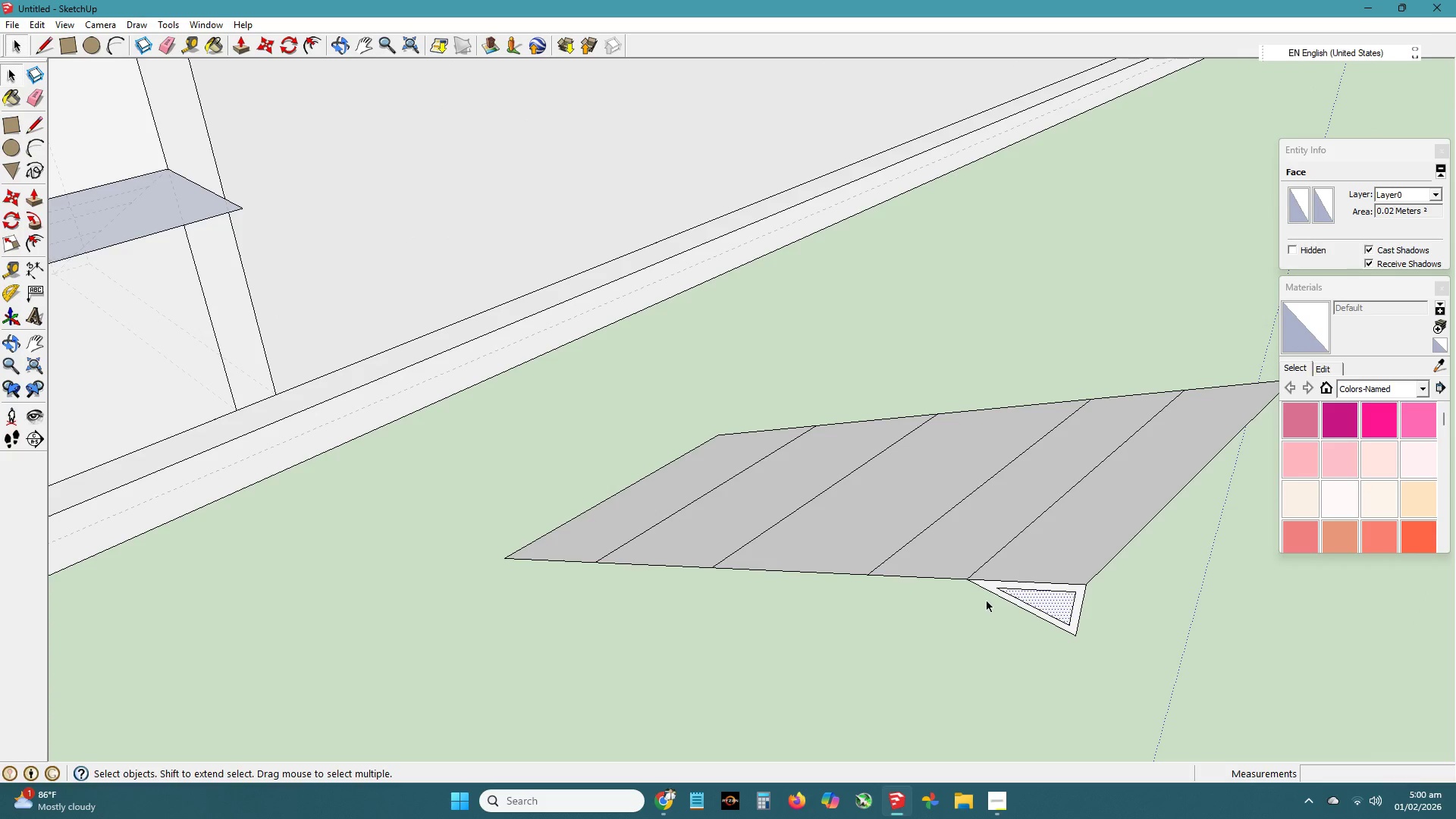 
key(H)
 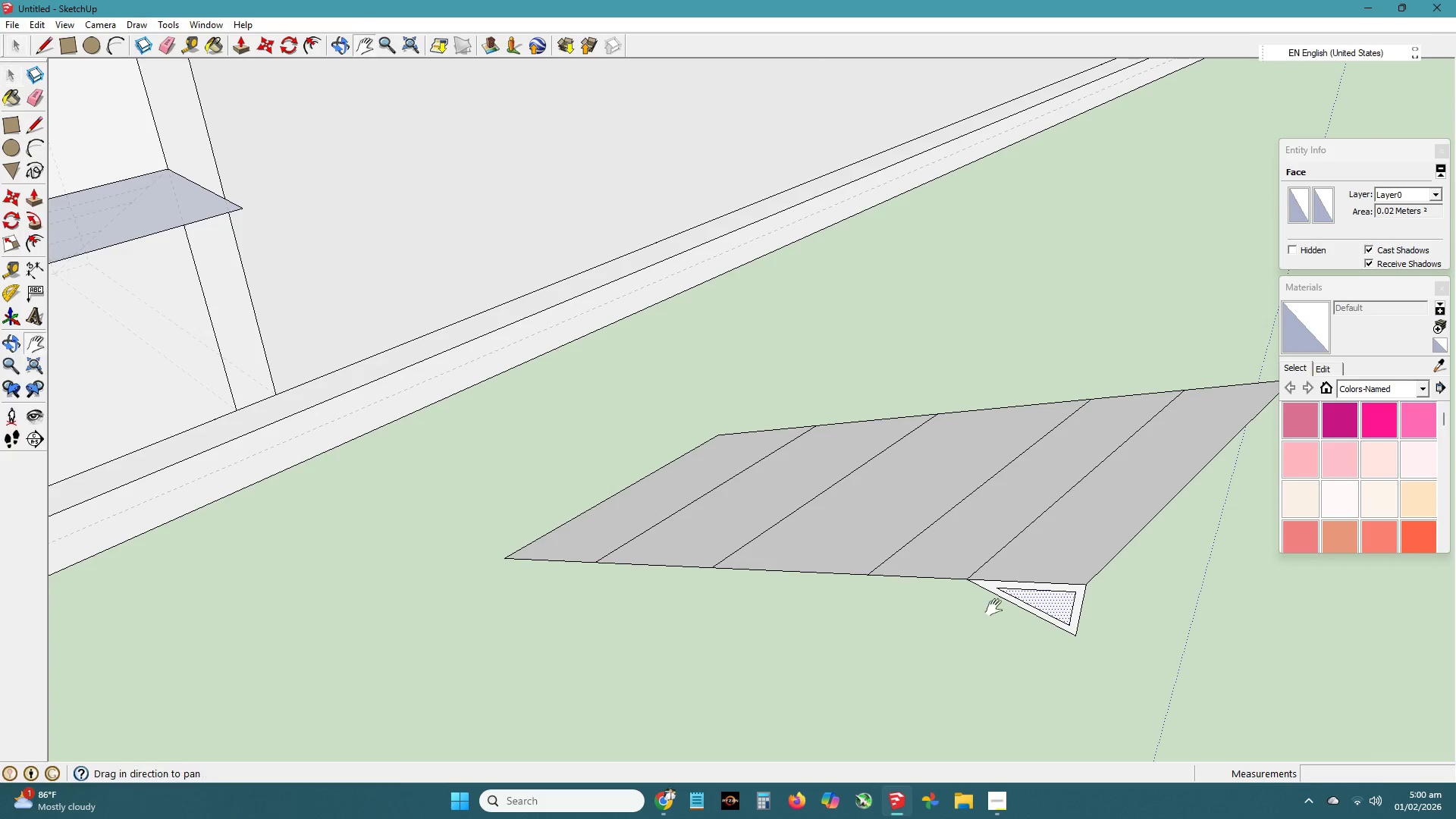 
left_click_drag(start_coordinate=[994, 607], to_coordinate=[913, 604])
 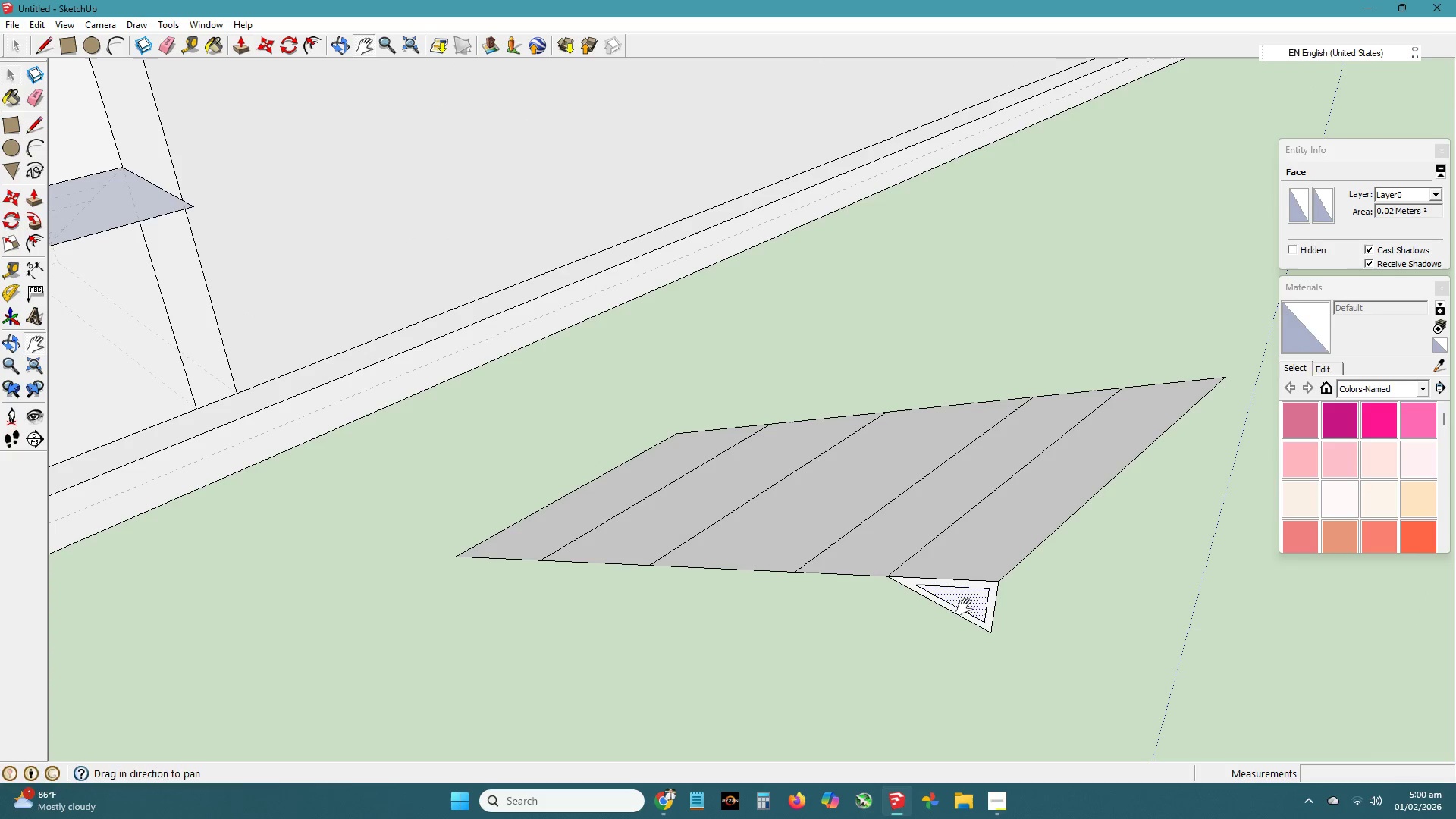 
key(Space)
 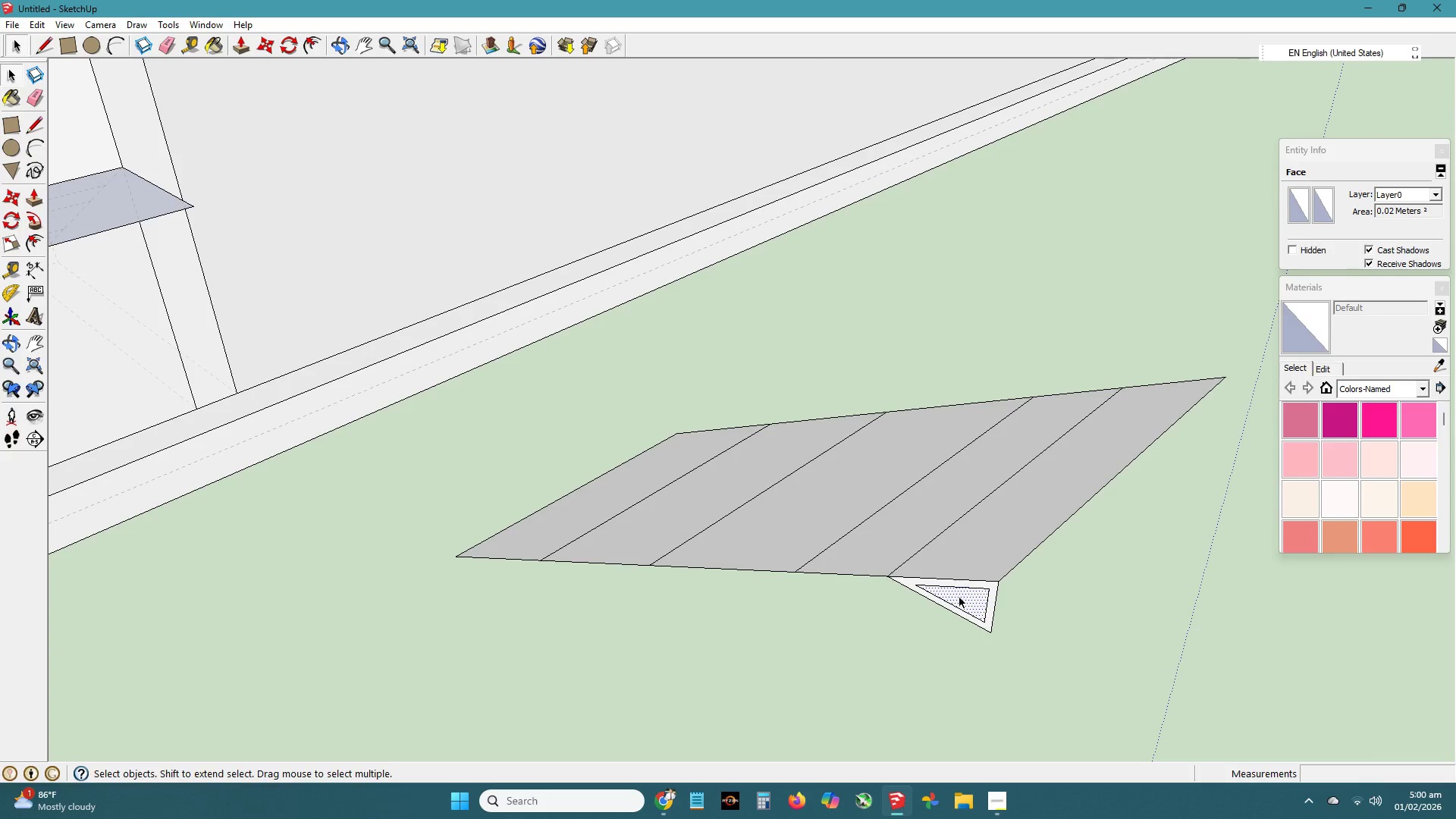 
key(E)
 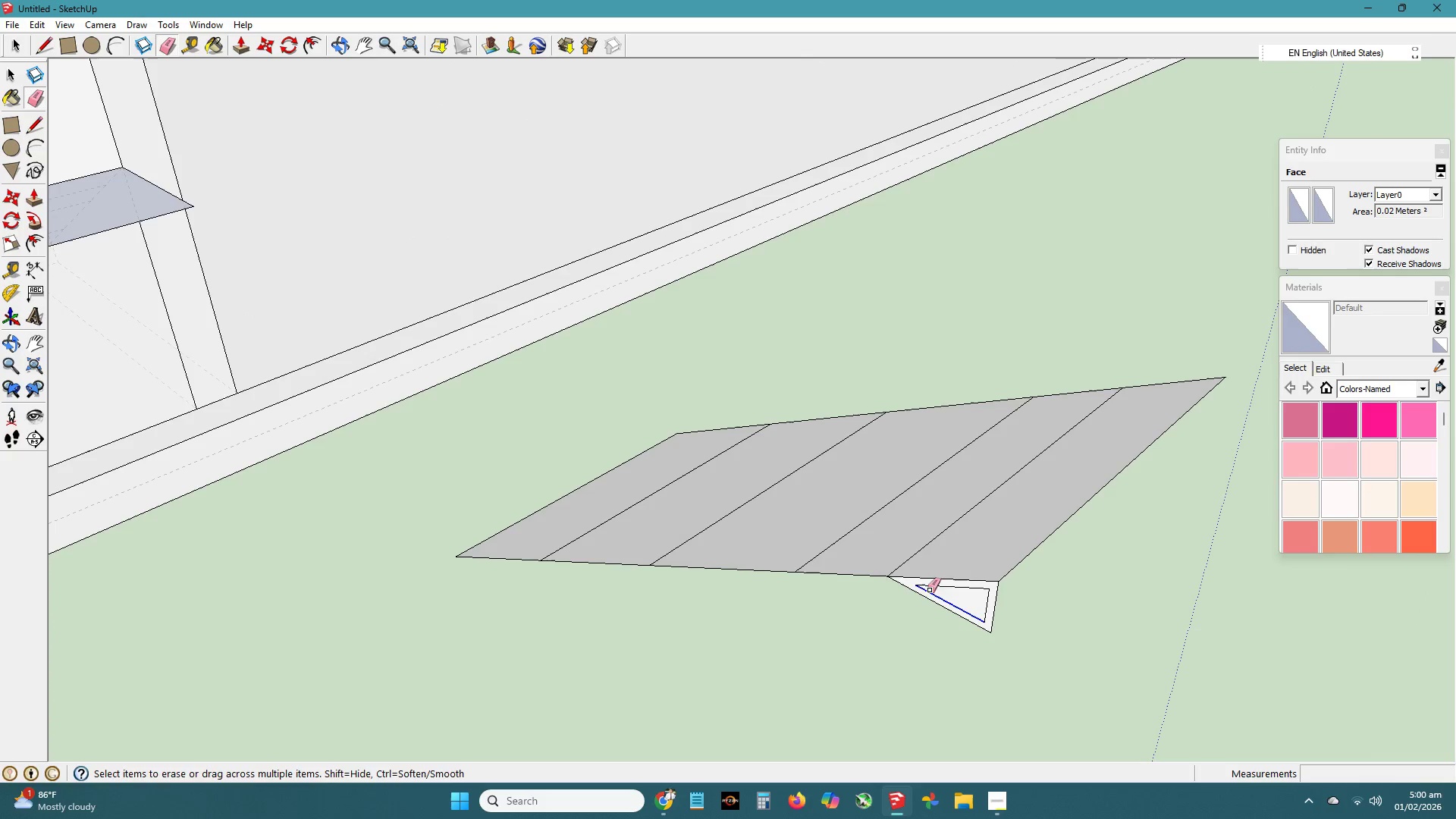 
left_click_drag(start_coordinate=[930, 591], to_coordinate=[923, 586])
 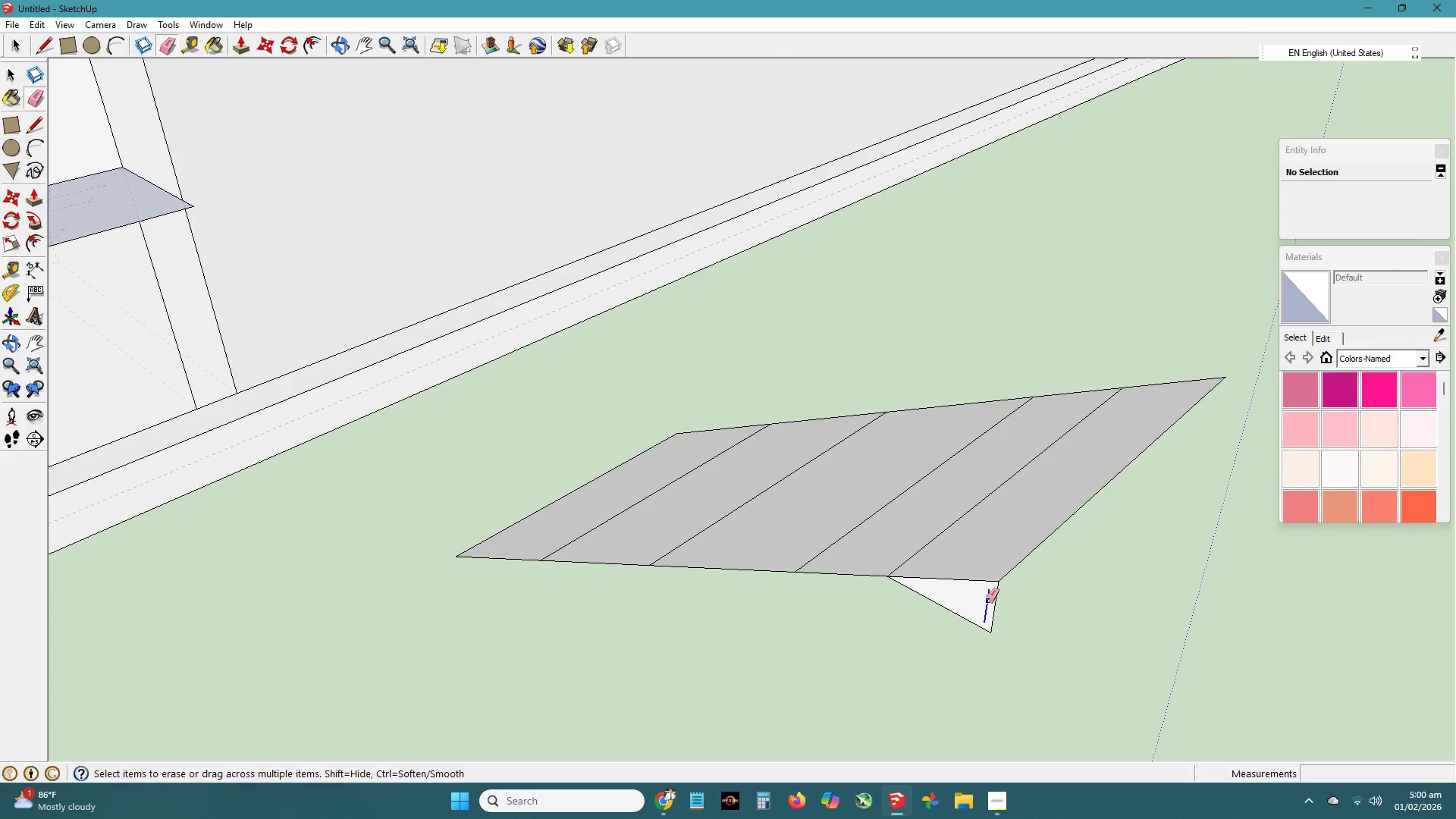 
key(Space)
 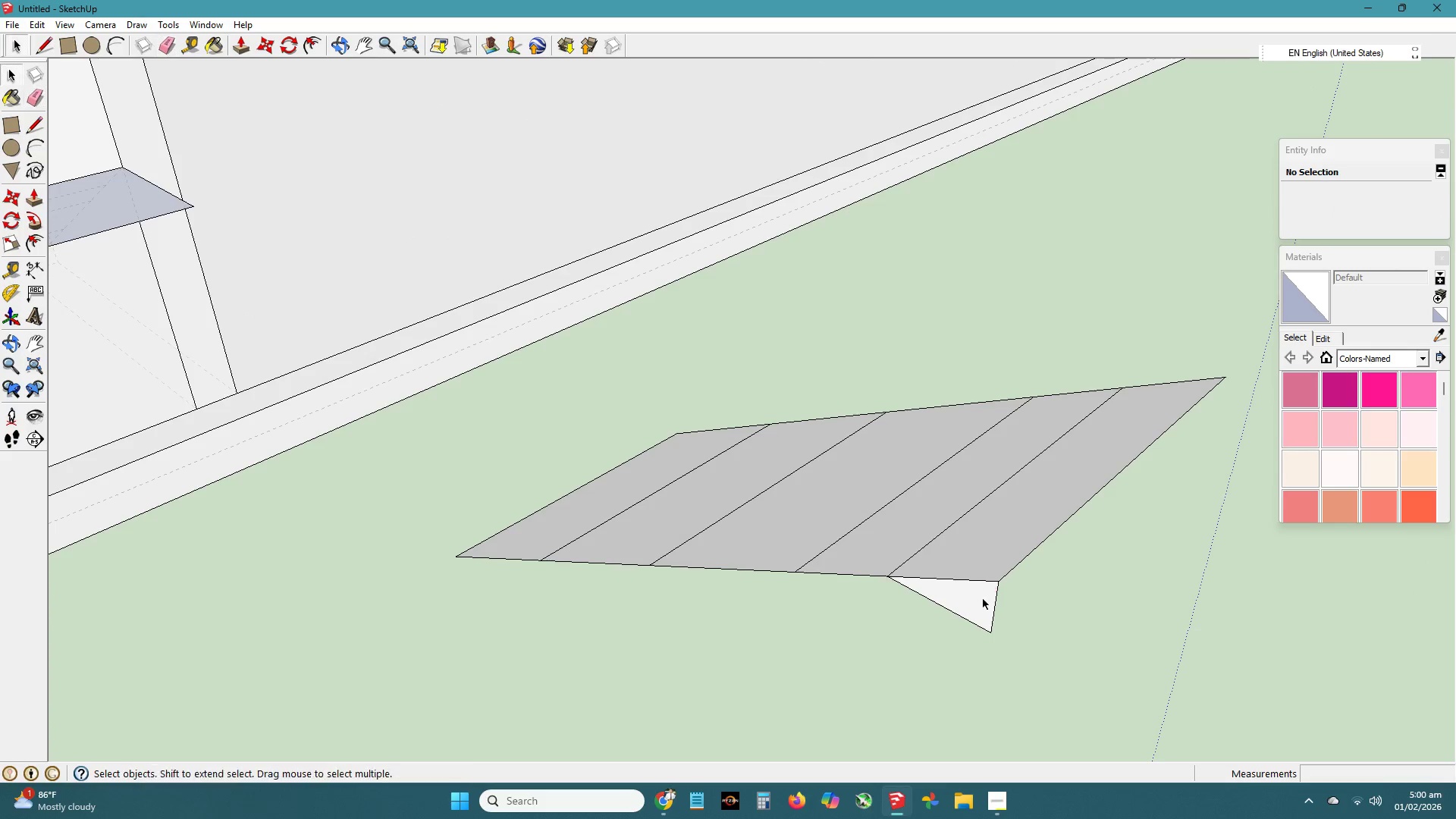 
left_click([984, 599])
 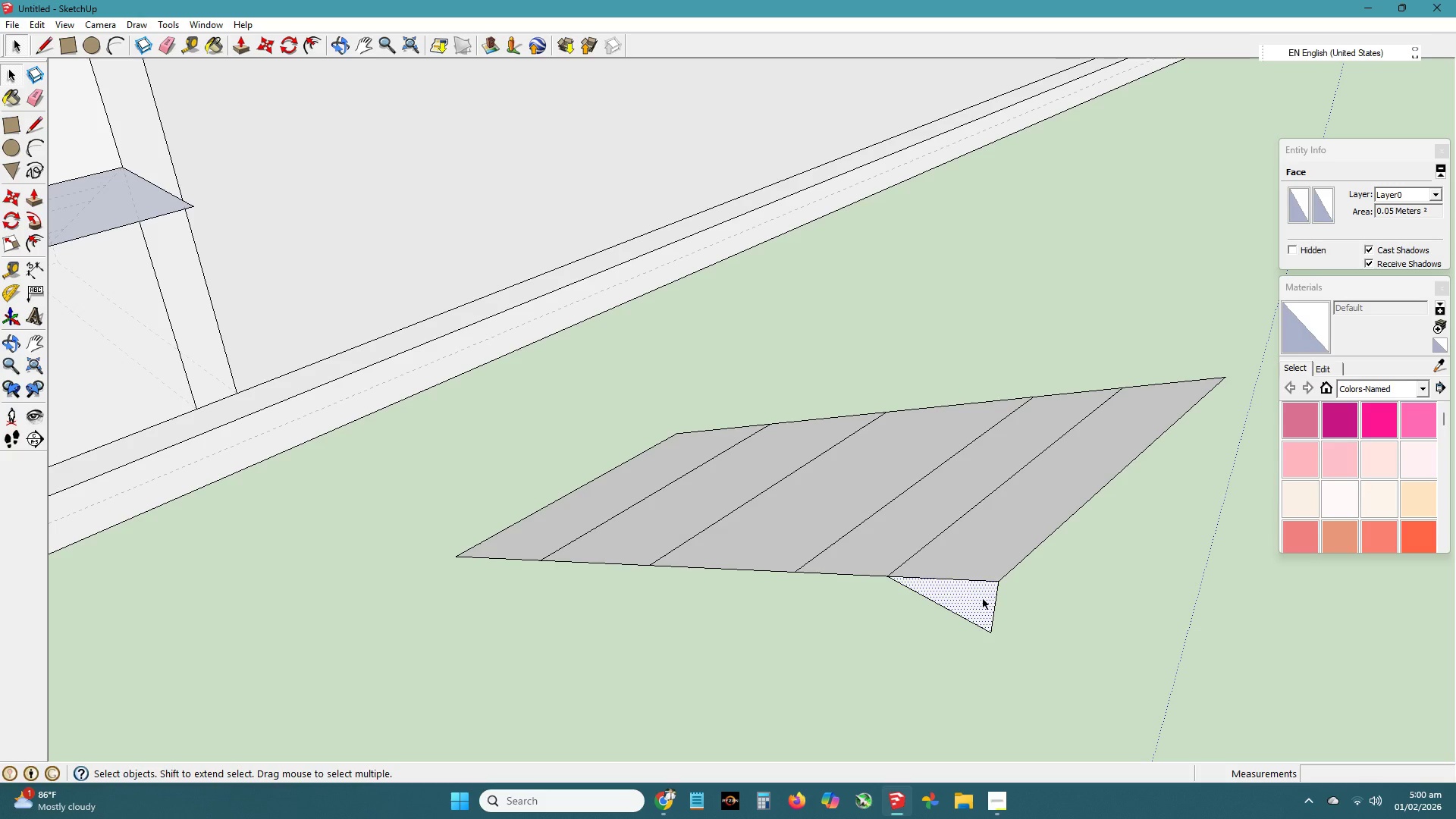 
key(P)
 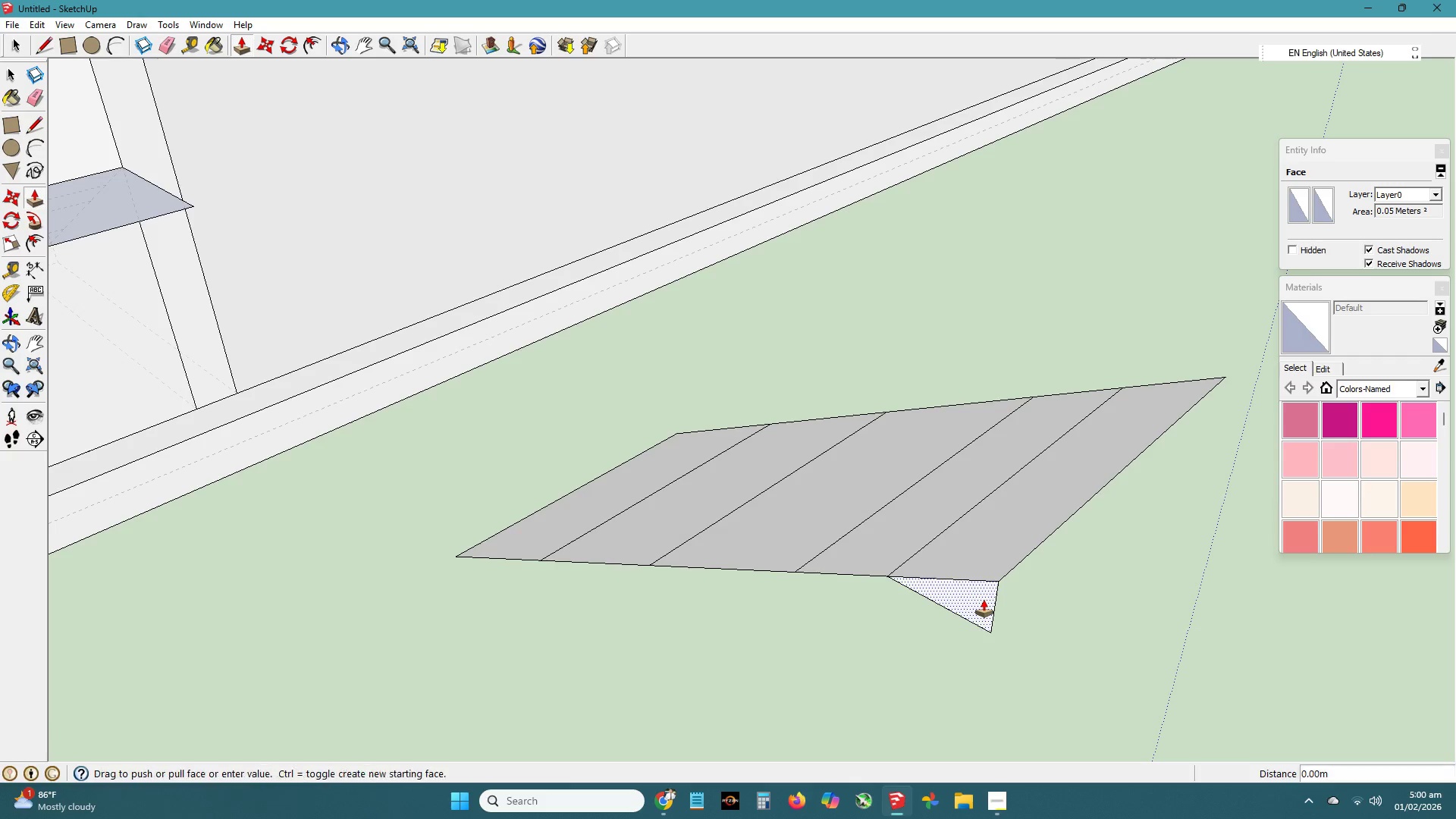 
left_click([984, 599])
 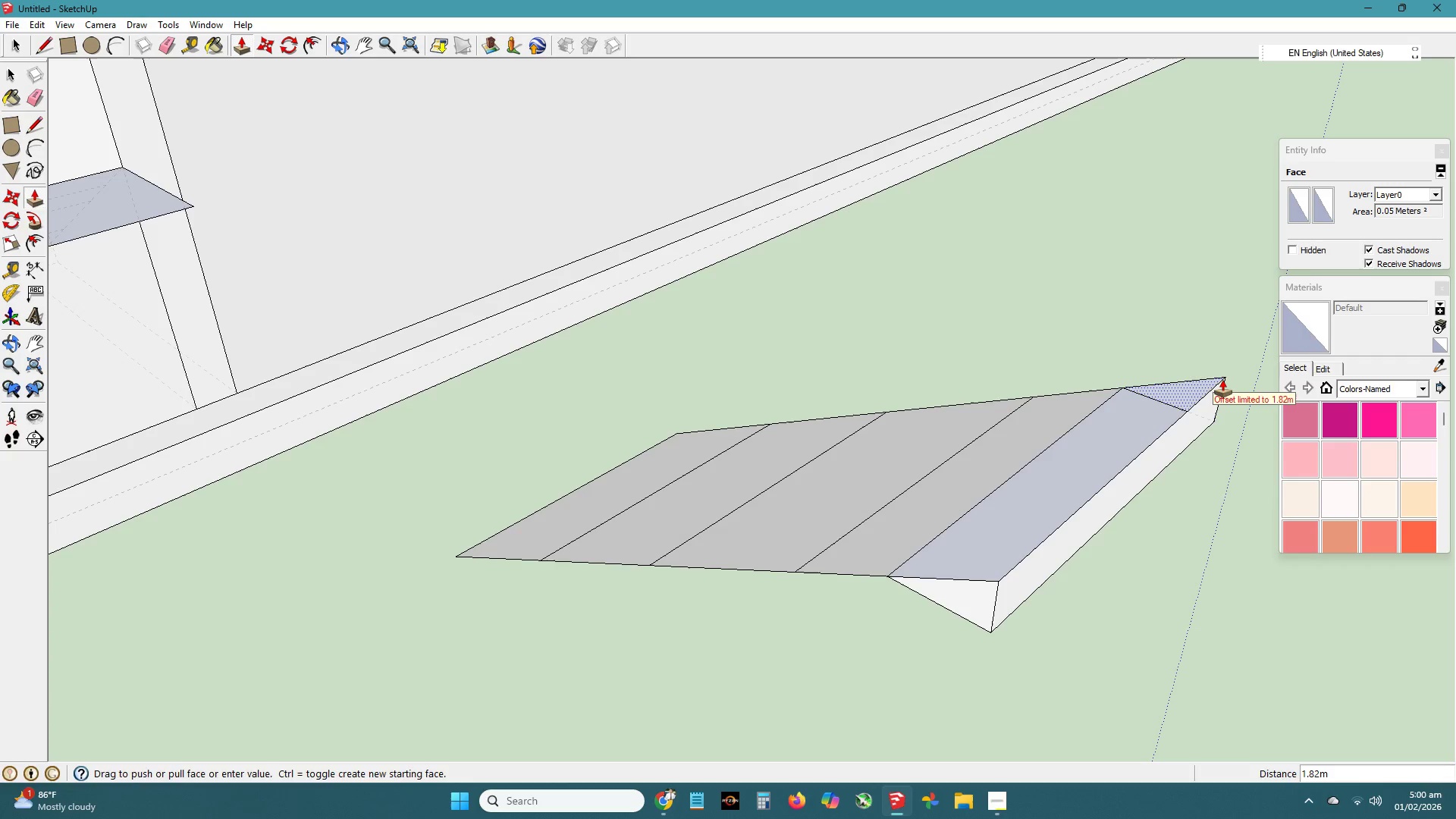 
key(Space)
 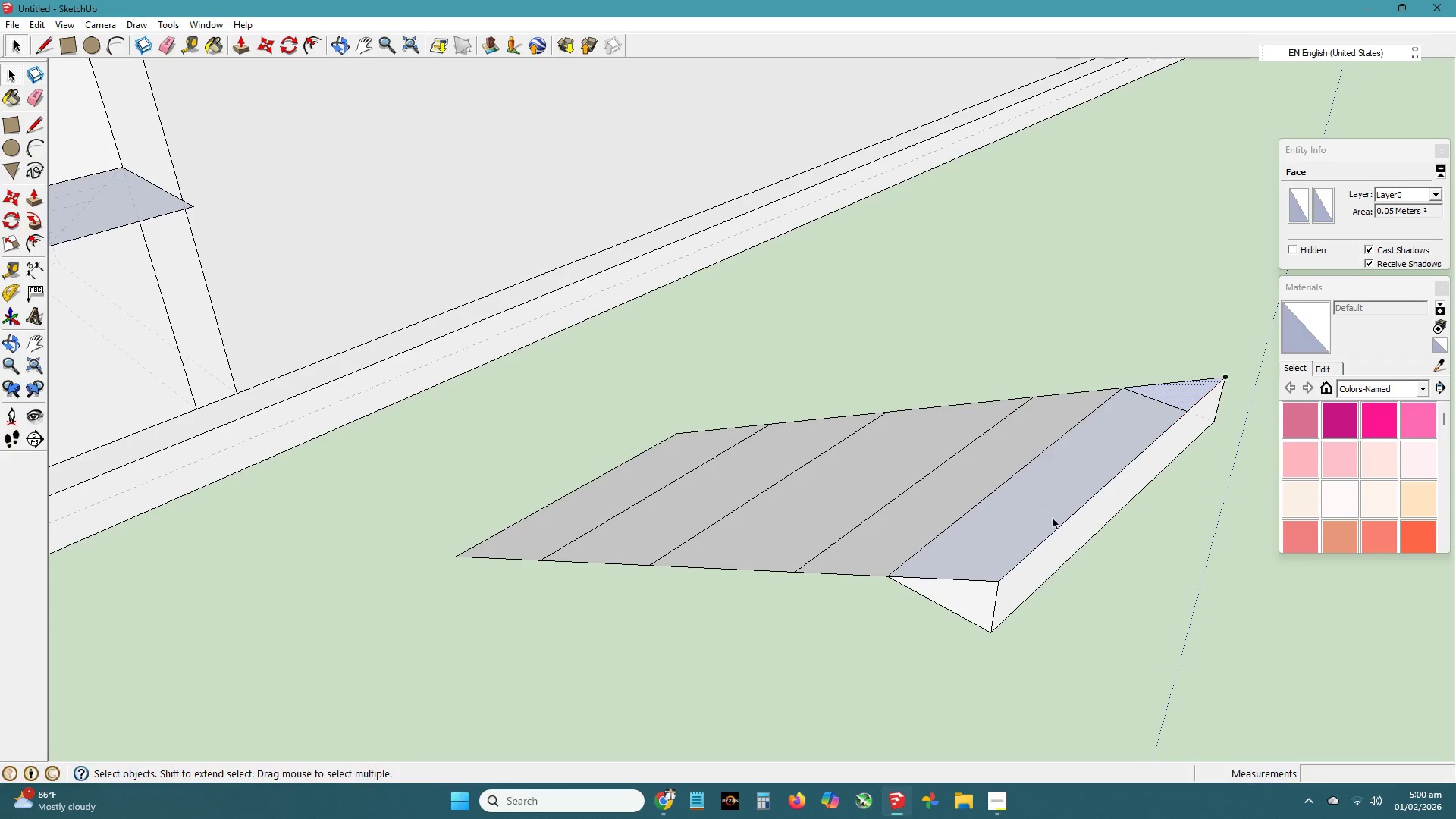 
left_click([1049, 519])
 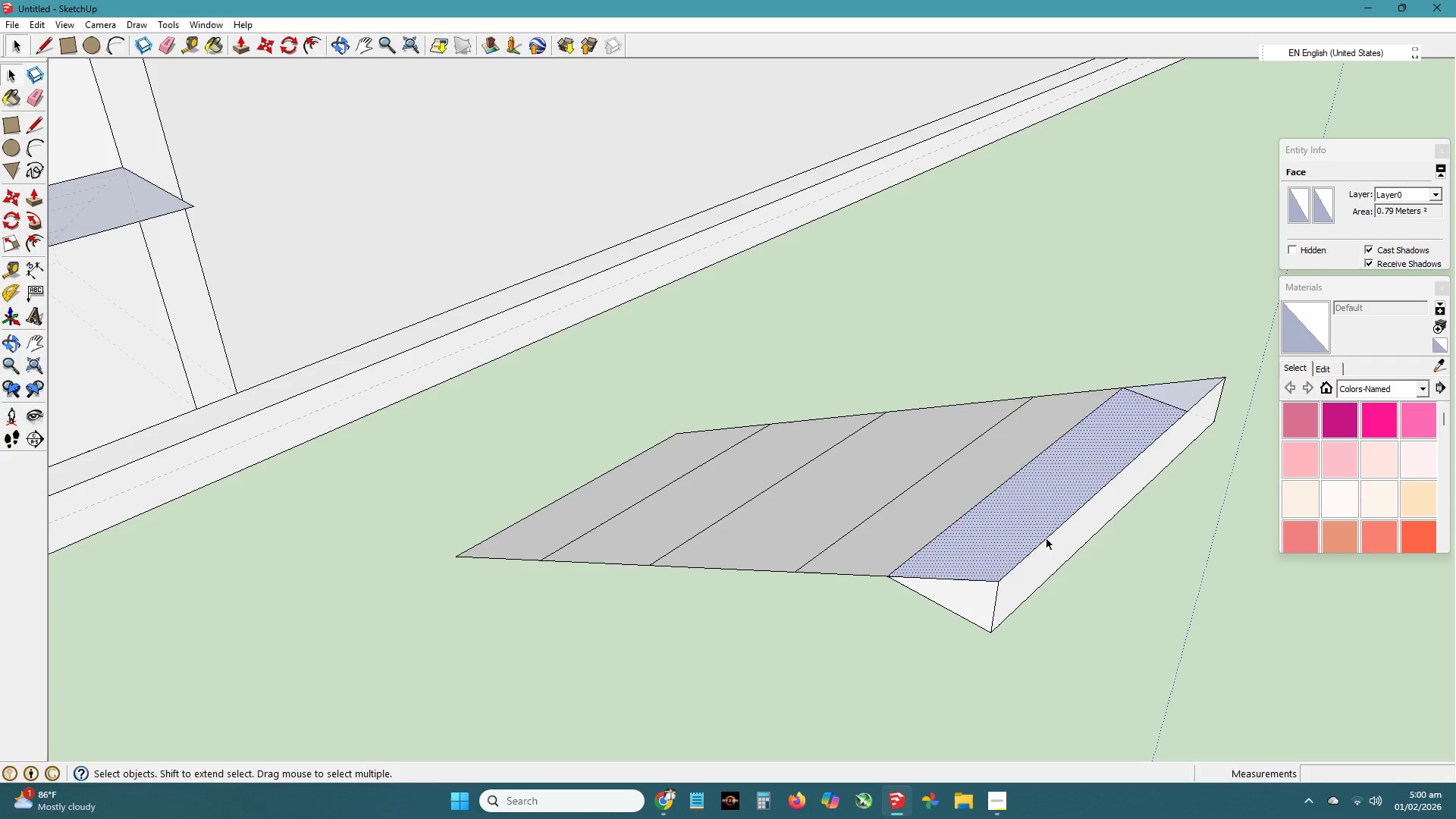 
left_click([1042, 564])
 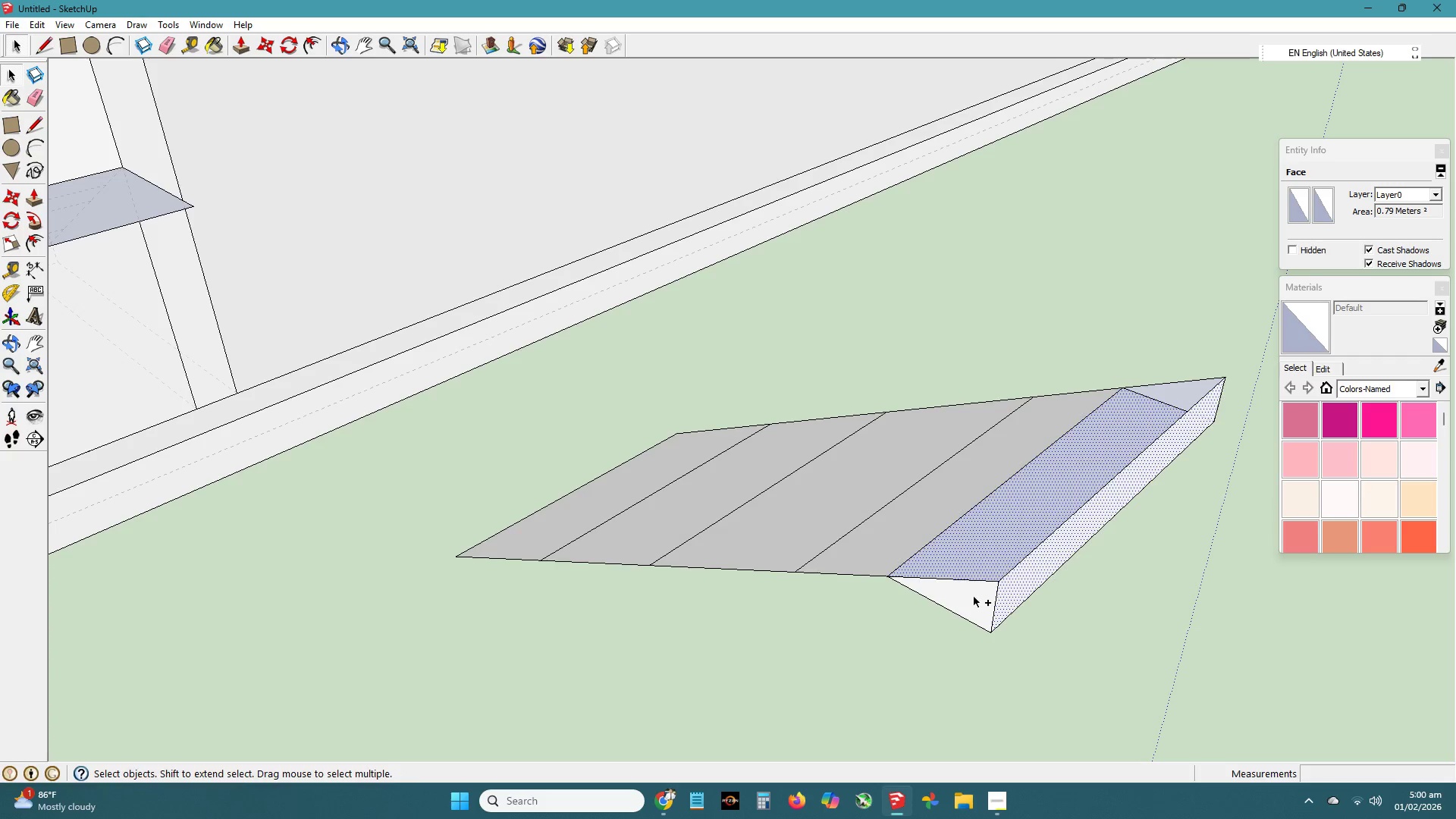 
double_click([974, 597])
 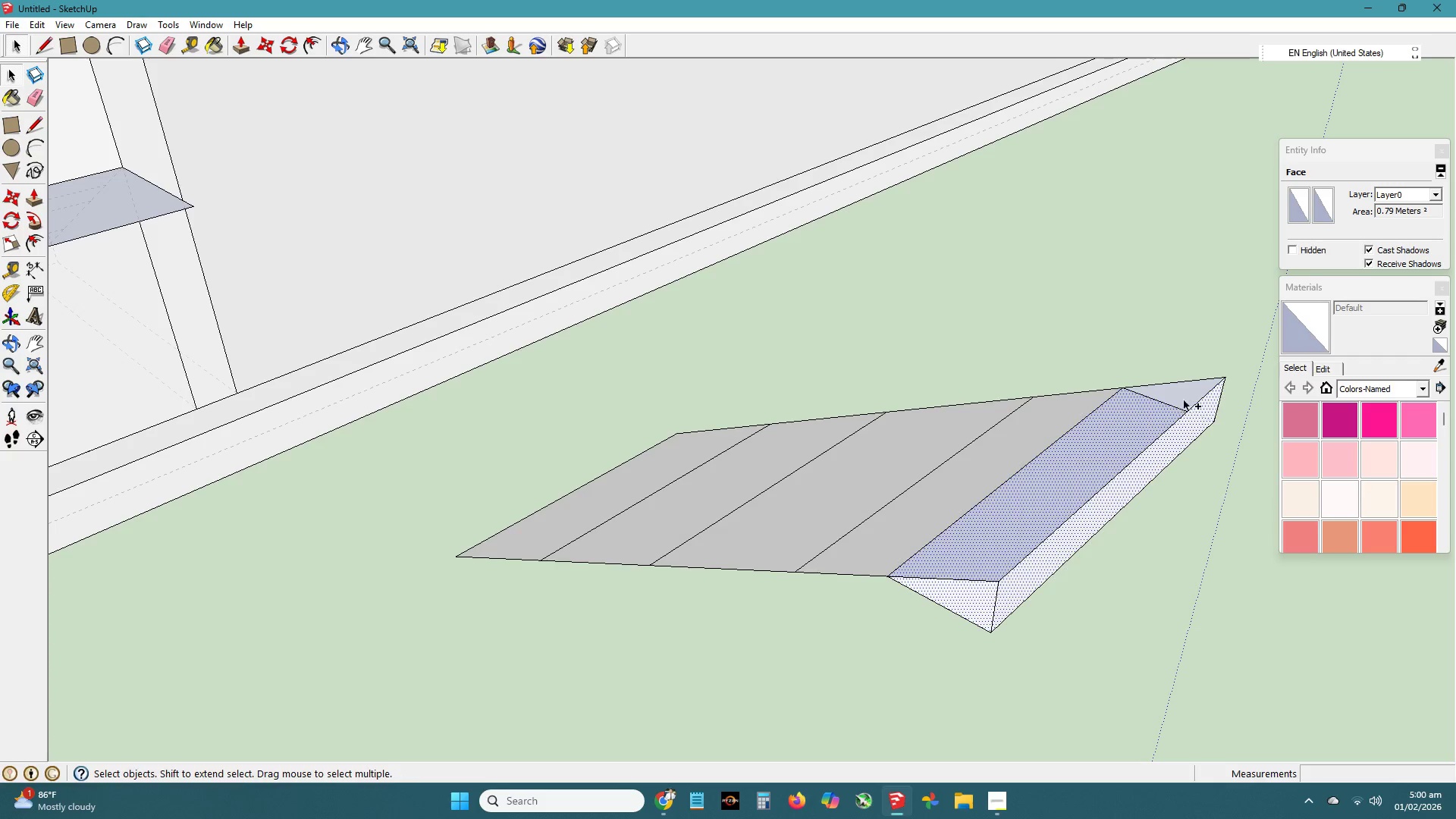 
left_click([1185, 396])
 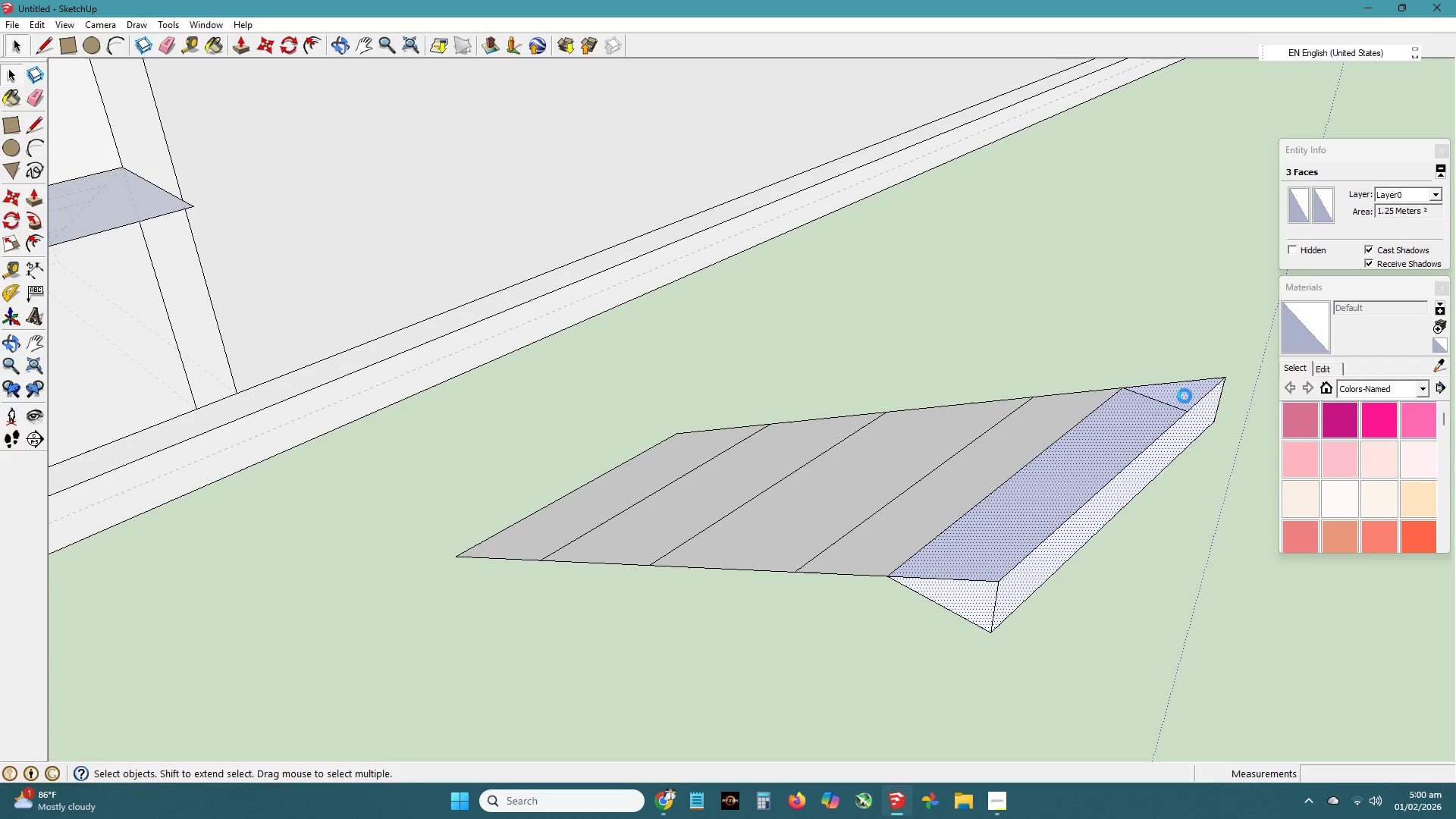 
key(Control+C)
 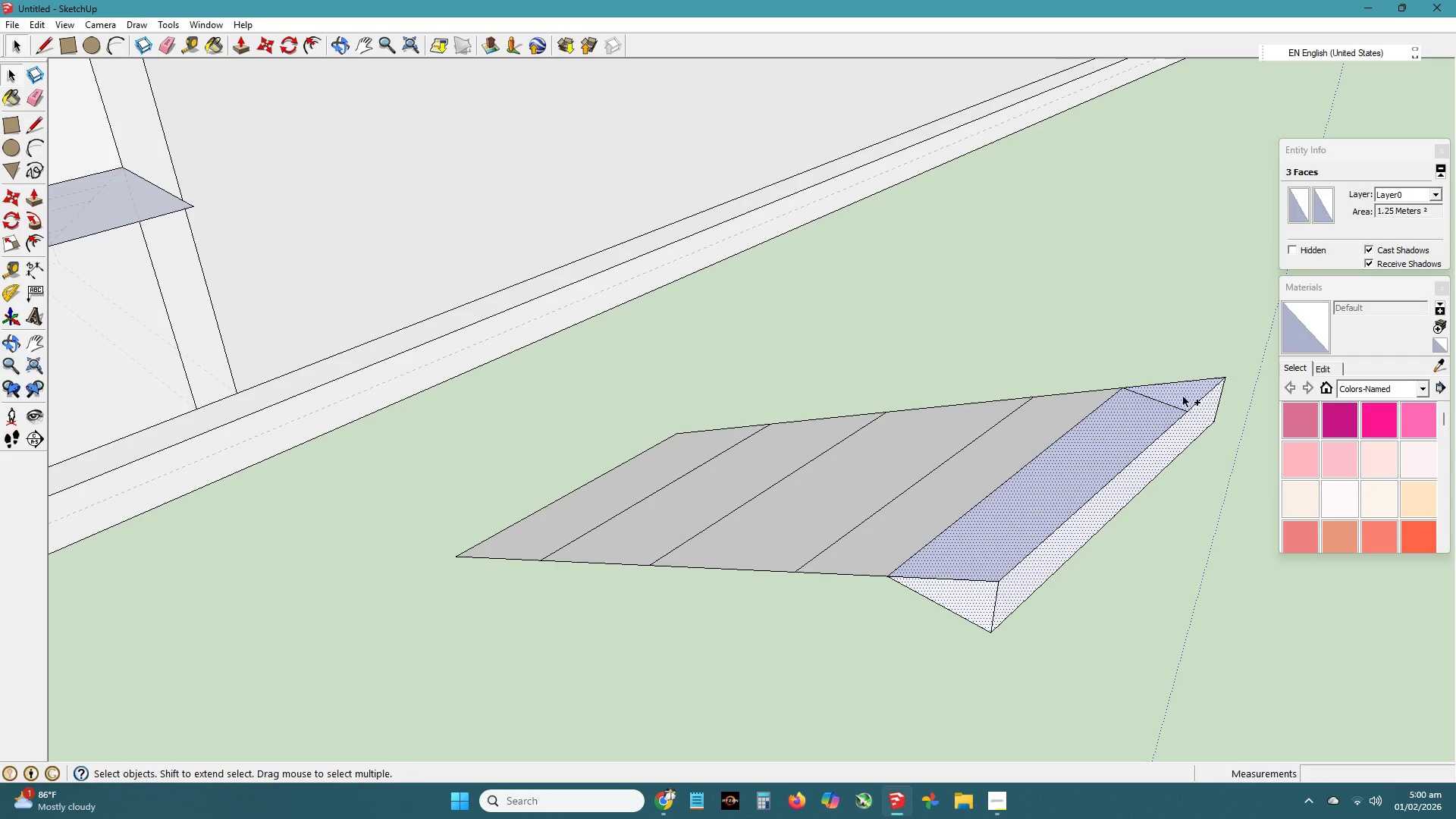 
key(Control+V)
 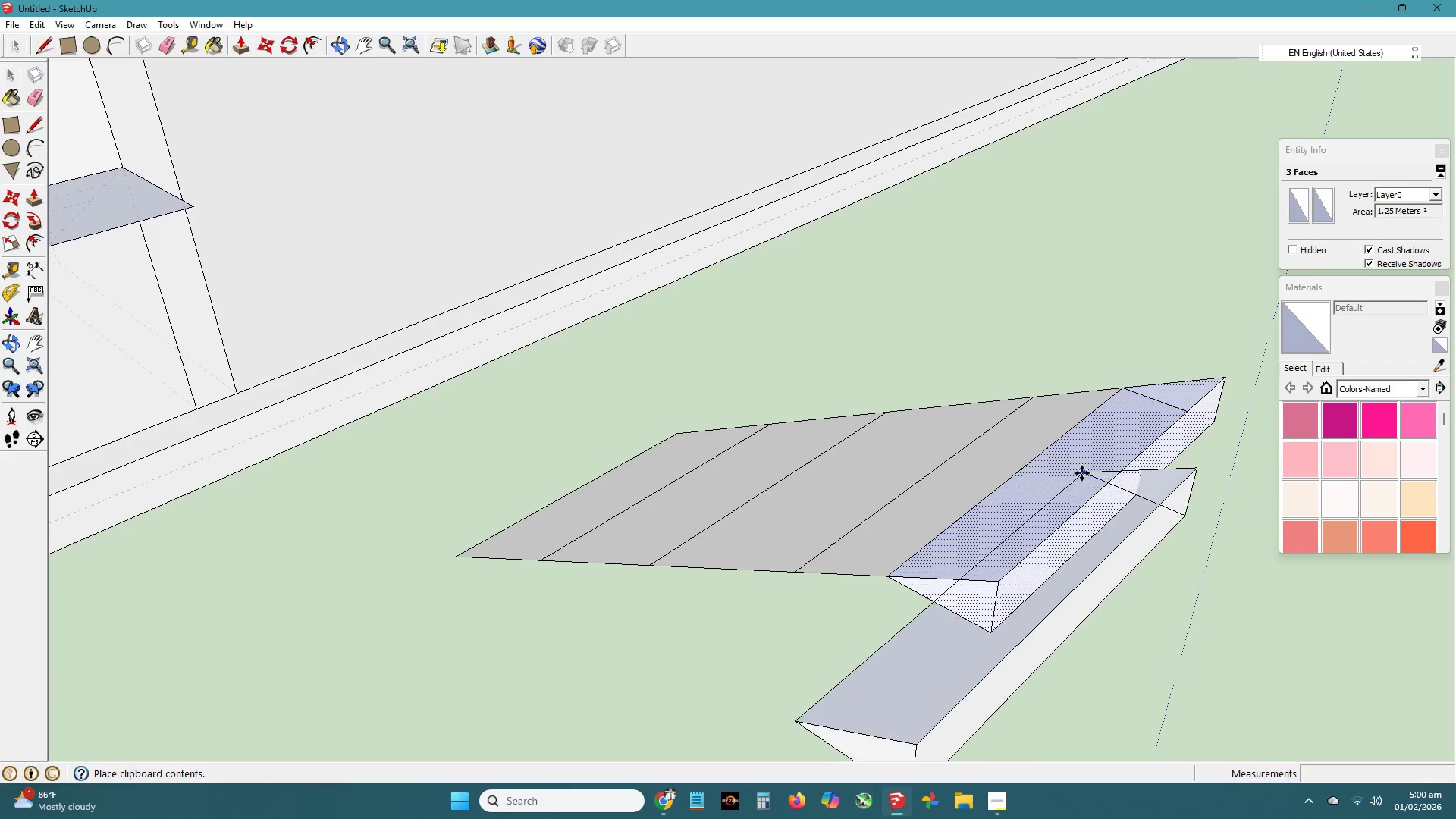 
scroll: coordinate [1056, 479], scroll_direction: down, amount: 3.0
 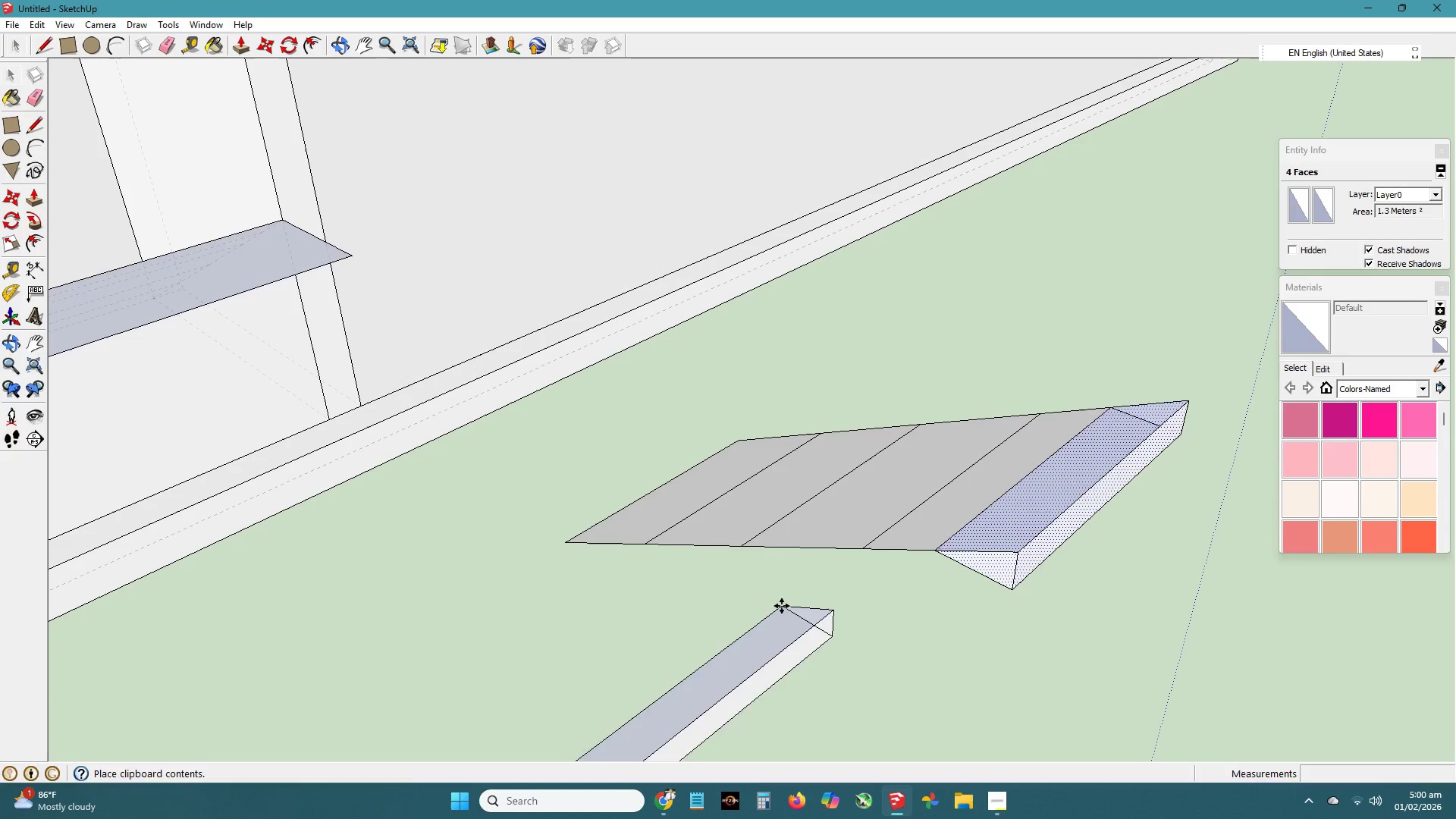 
left_click([789, 605])
 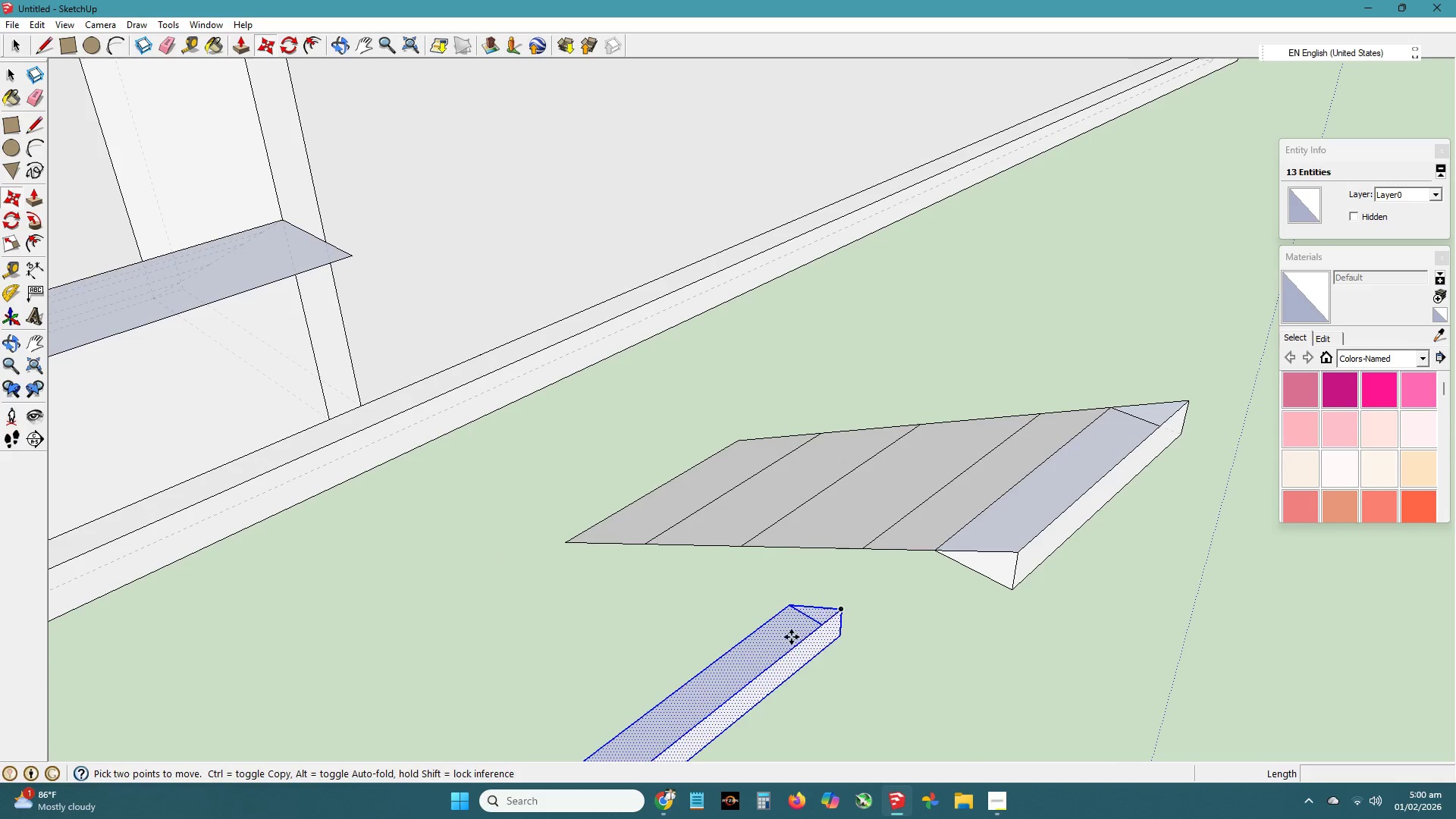 
scroll: coordinate [790, 632], scroll_direction: down, amount: 3.0
 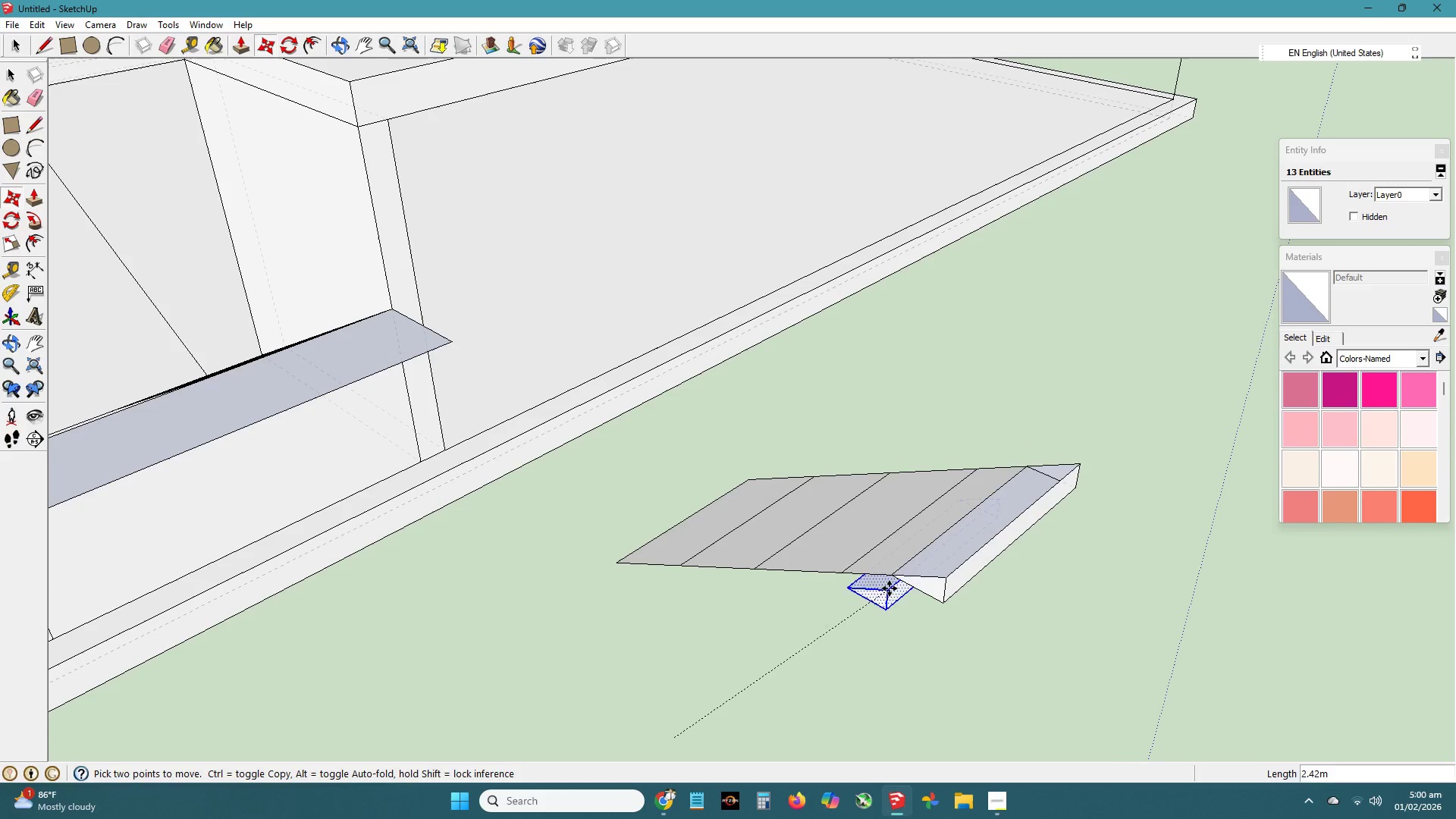 
left_click([896, 577])
 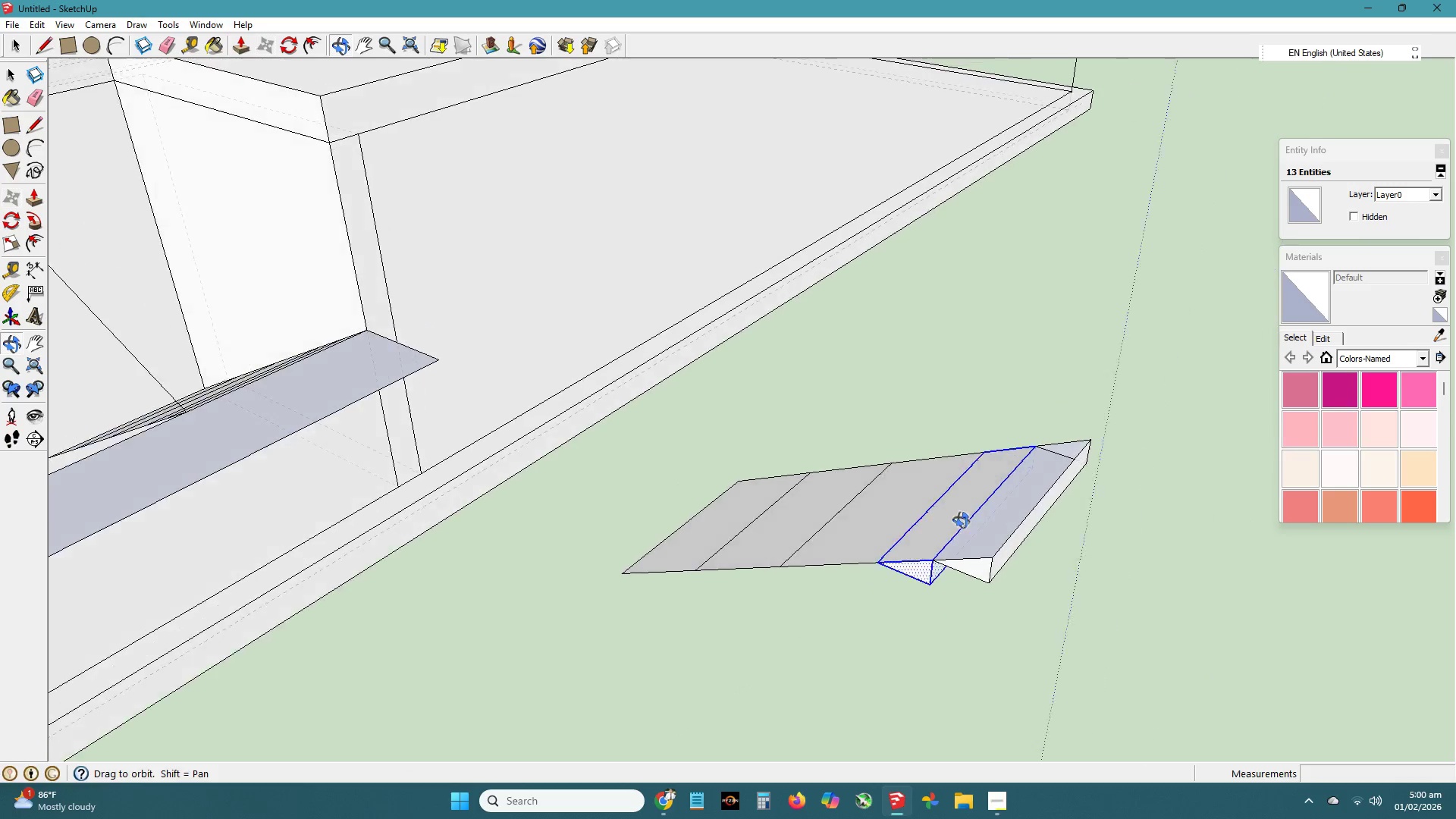 
key(Space)
 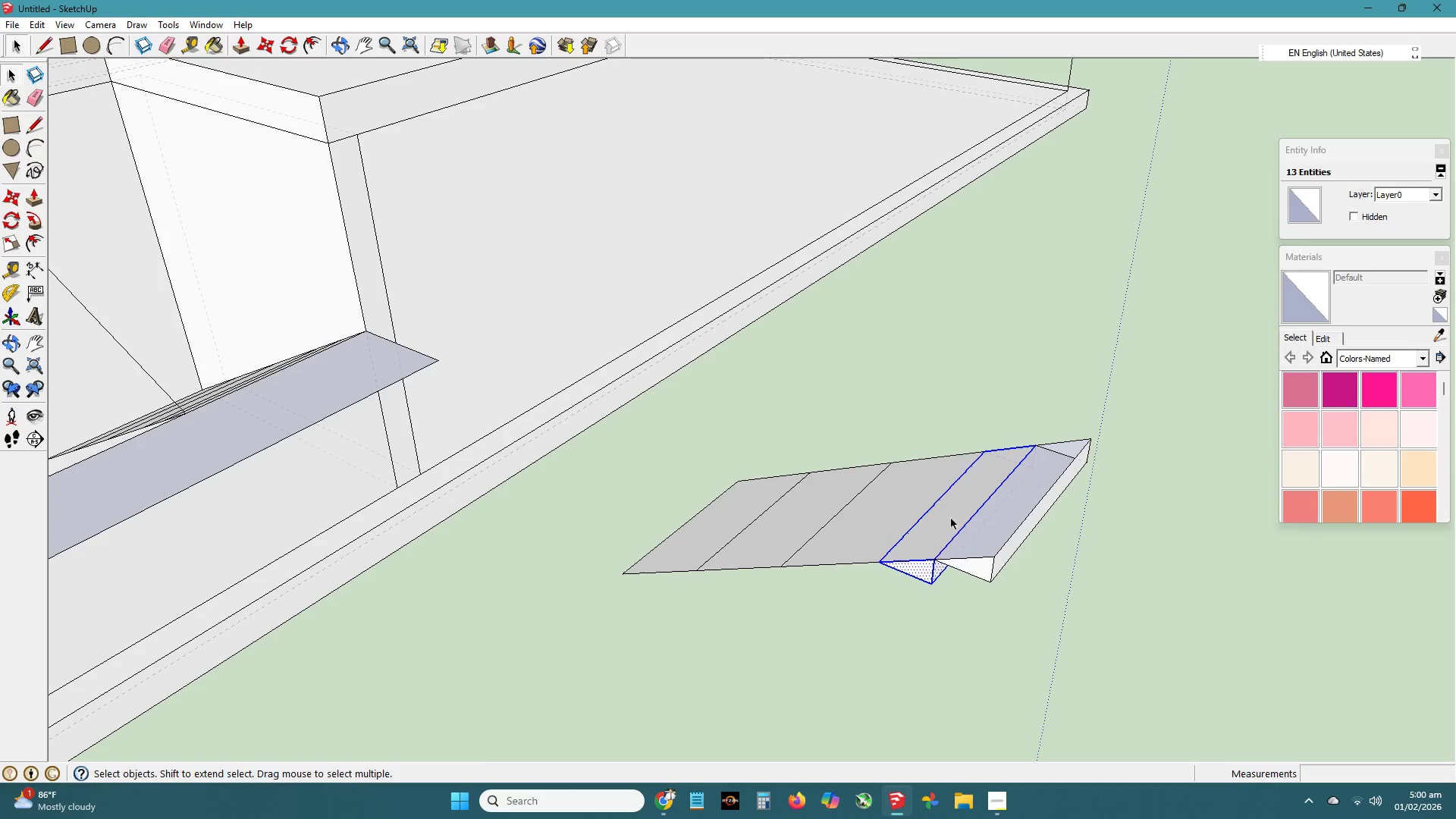 
left_click([946, 519])
 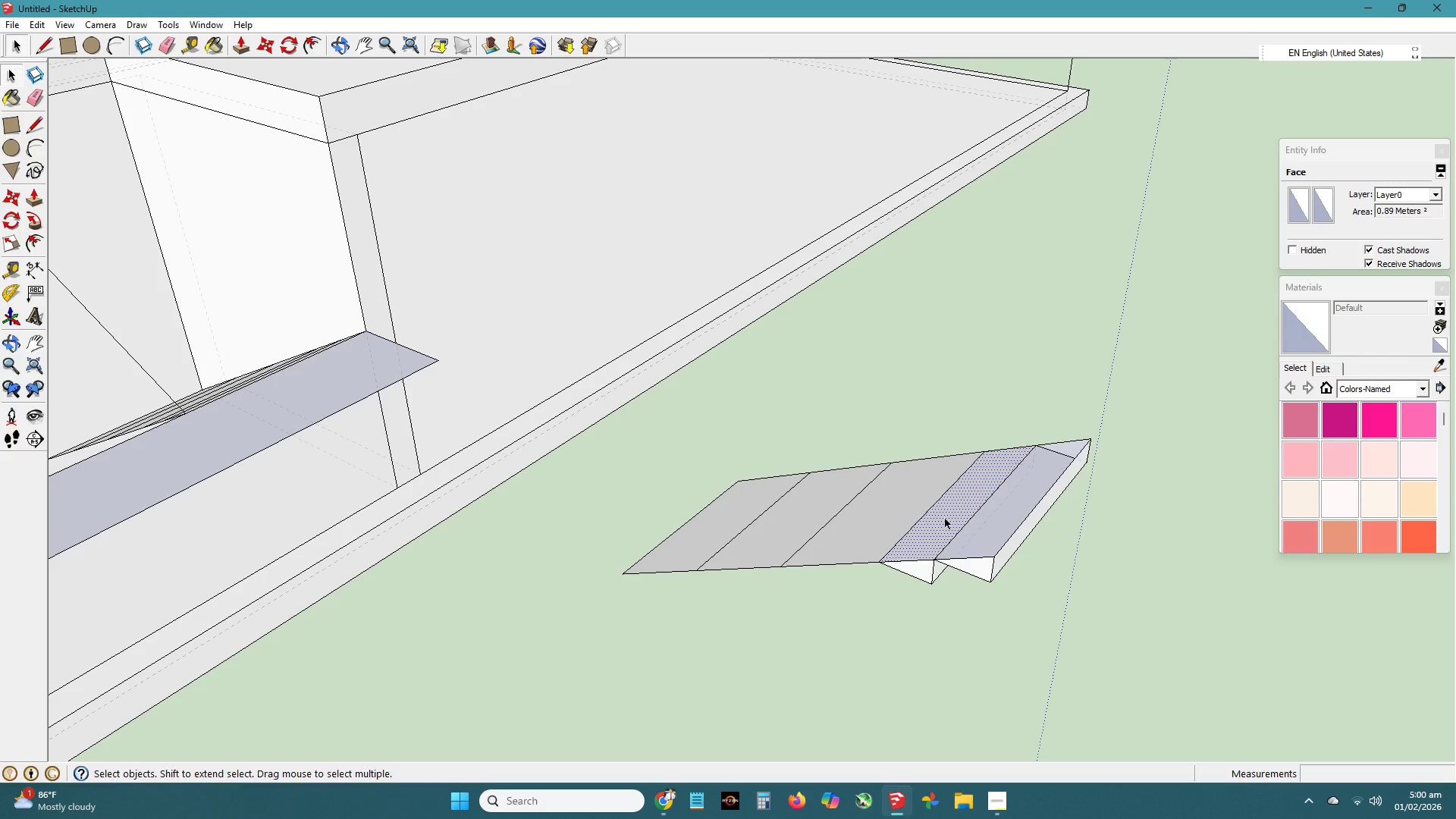 
key(Delete)
 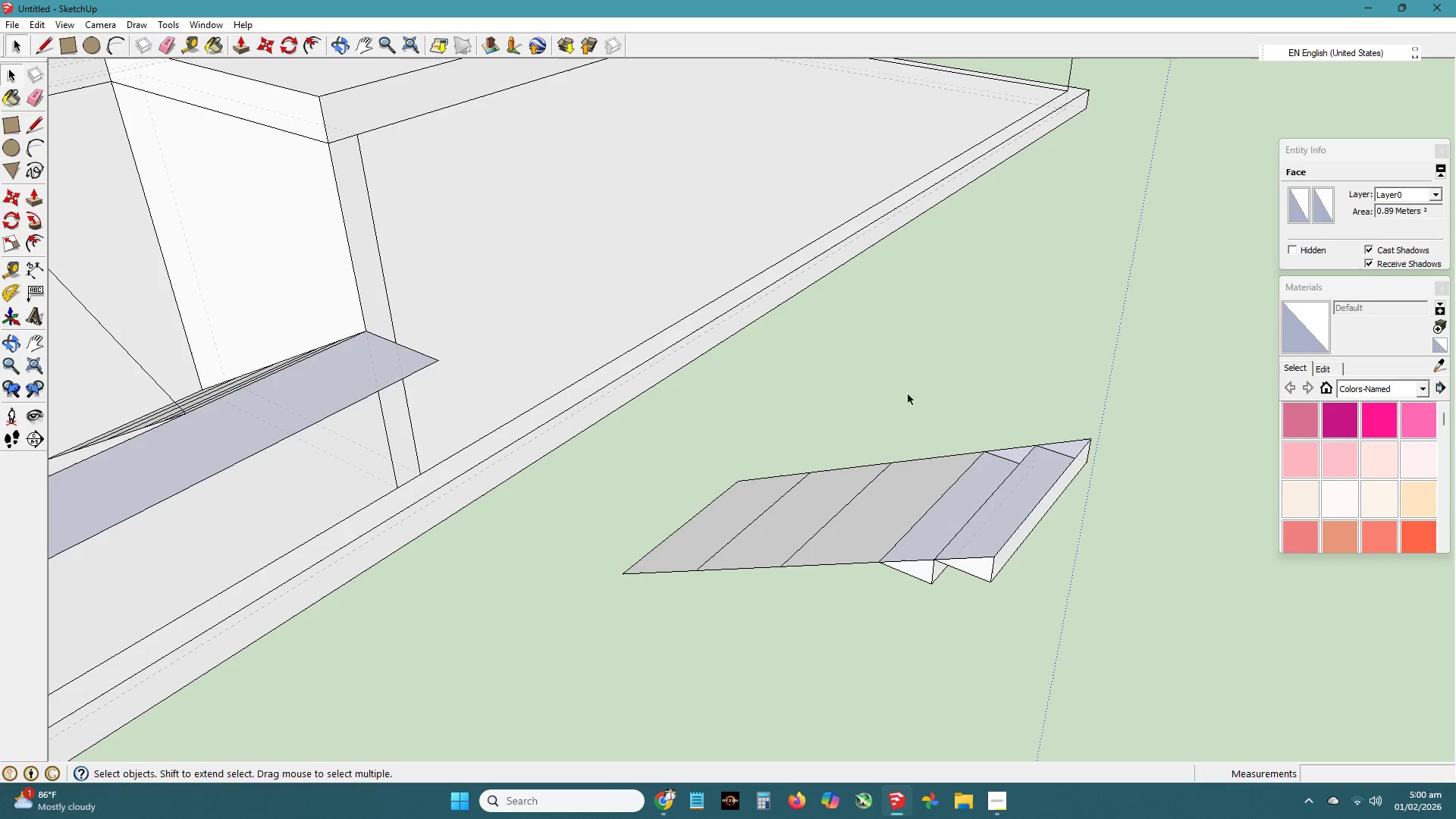 
left_click_drag(start_coordinate=[908, 394], to_coordinate=[1155, 634])
 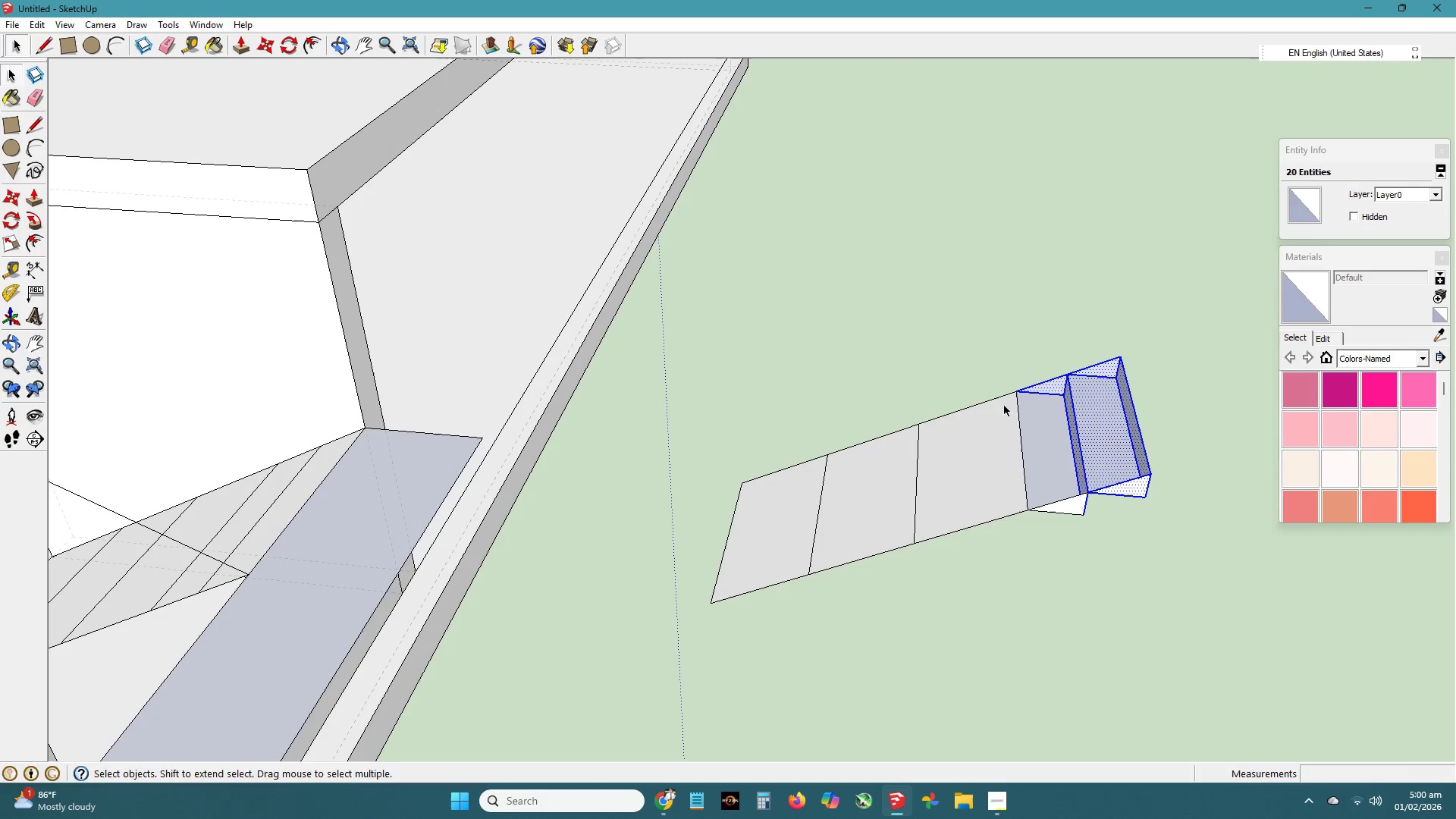 
left_click_drag(start_coordinate=[971, 317], to_coordinate=[1211, 560])
 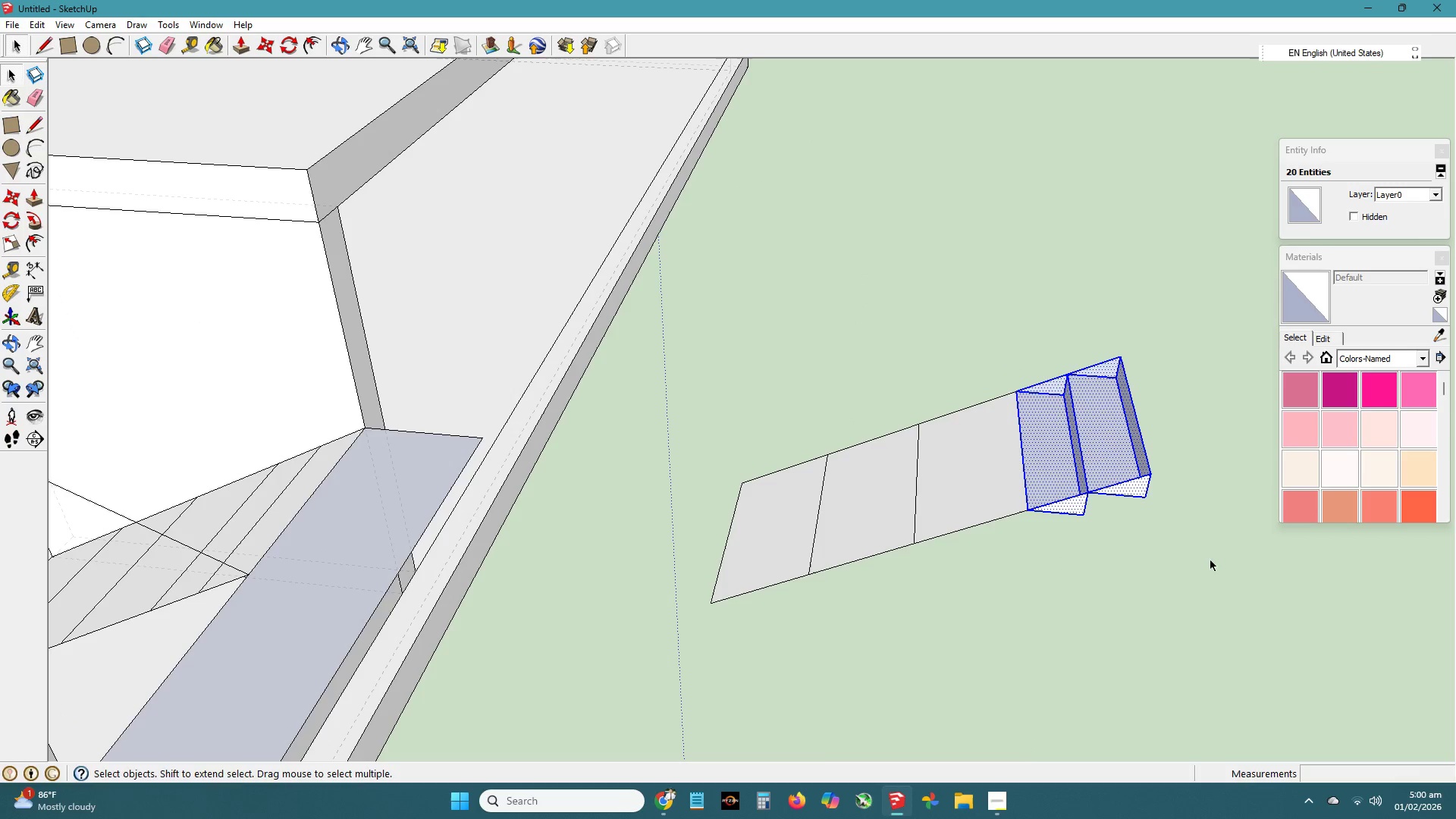 
key(Control+C)
 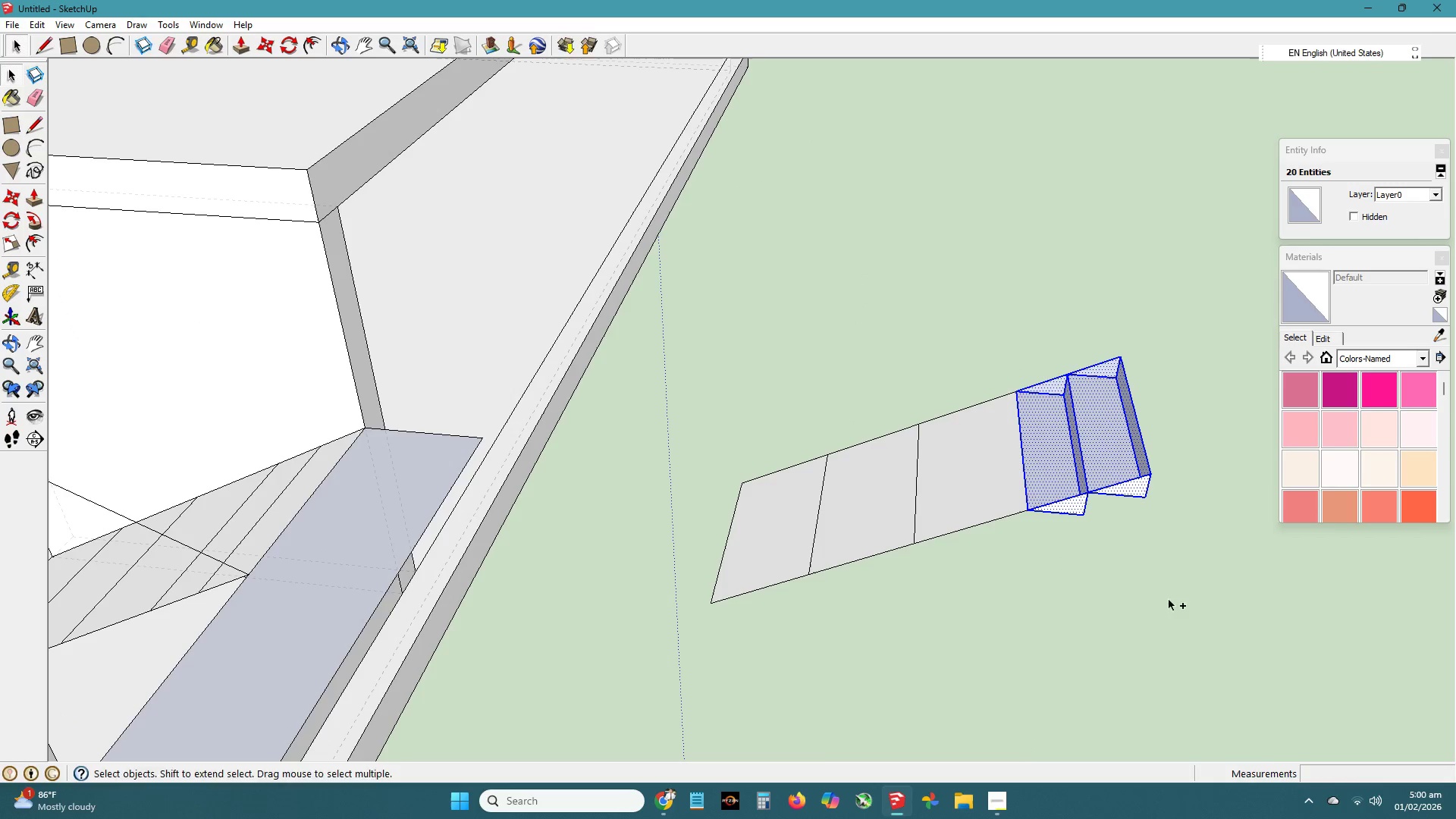 
key(Control+V)
 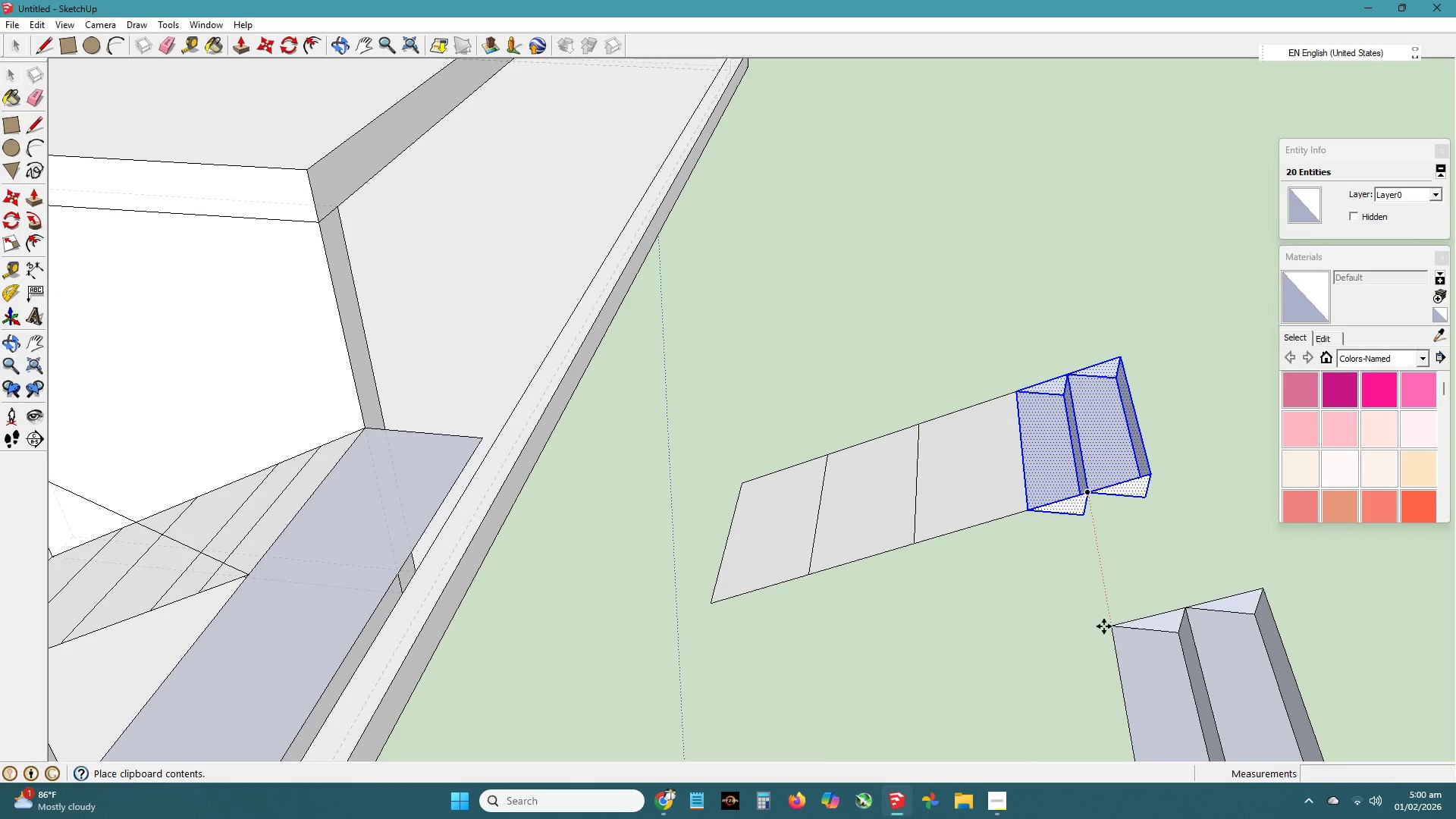 
left_click([1064, 618])
 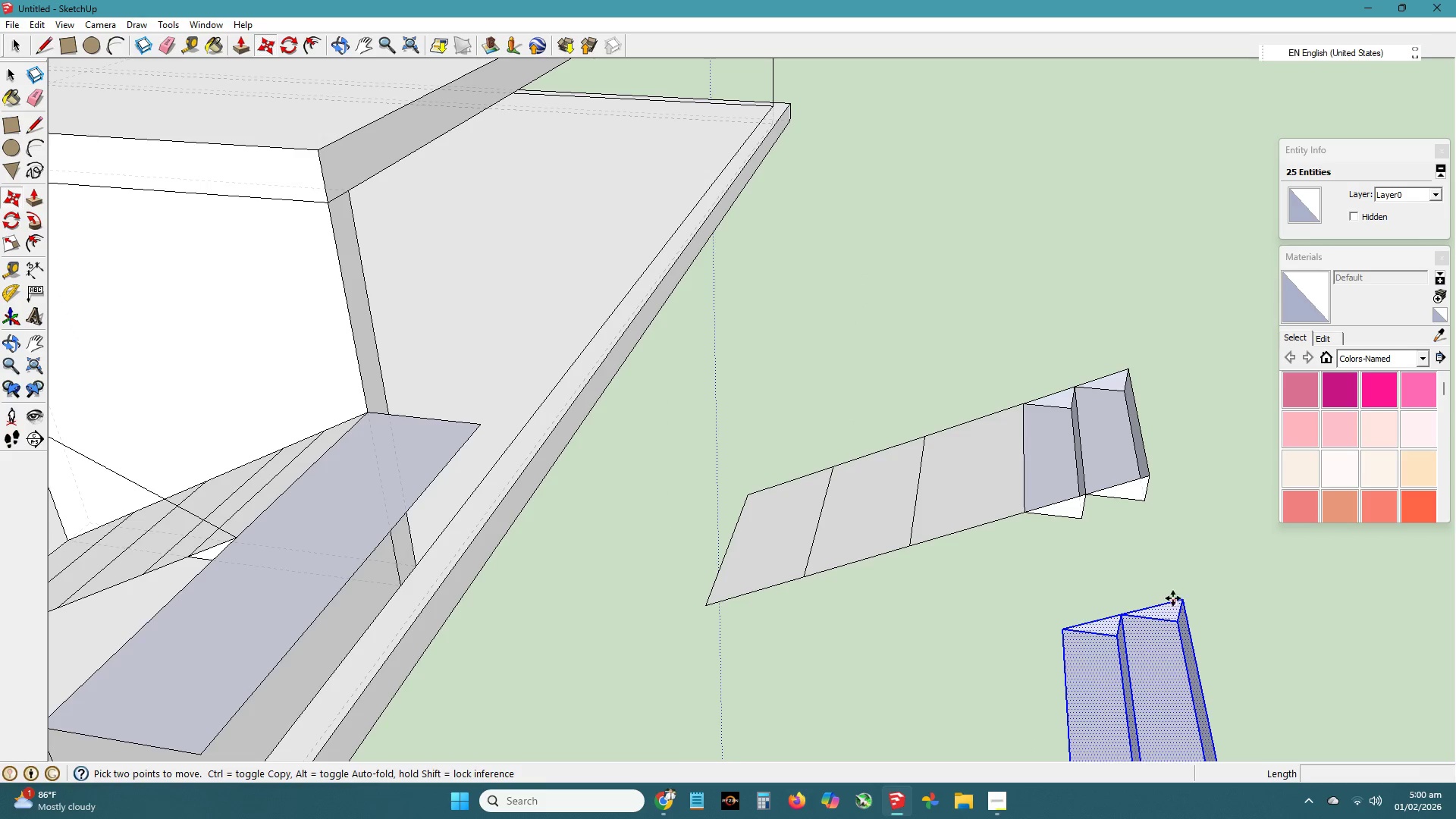 
left_click([1181, 599])
 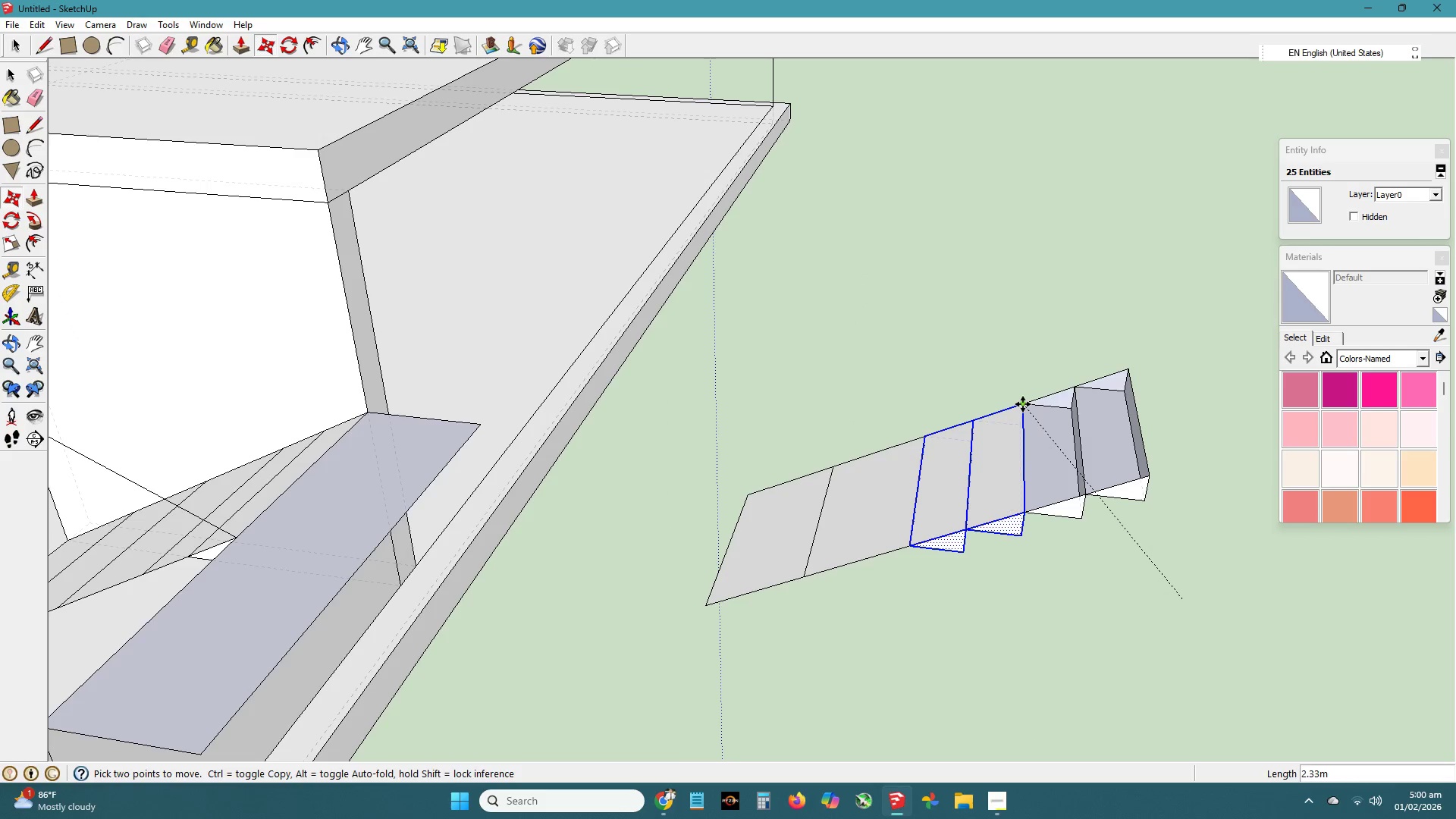 
left_click([1023, 404])
 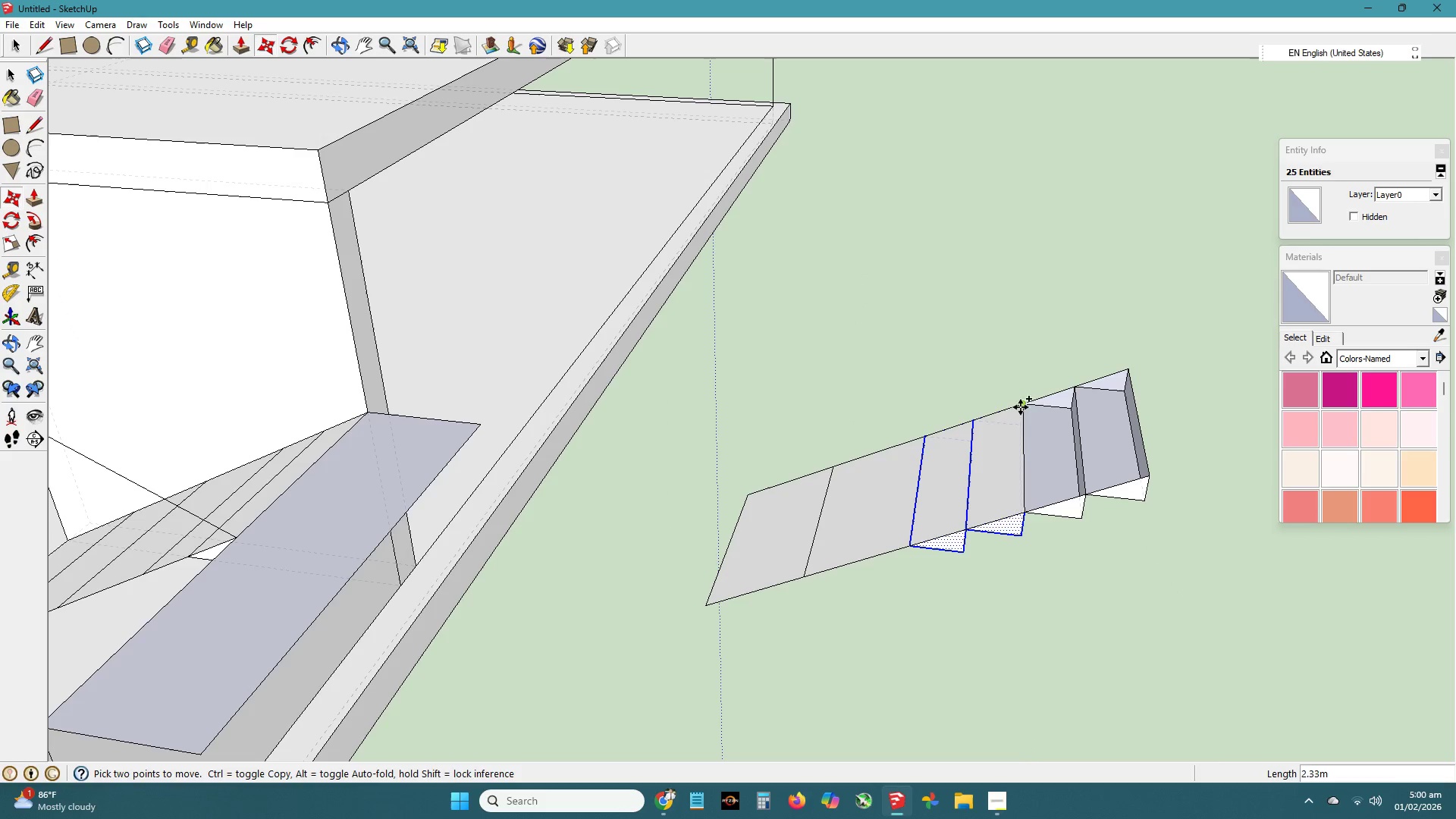 
key(Control+C)
 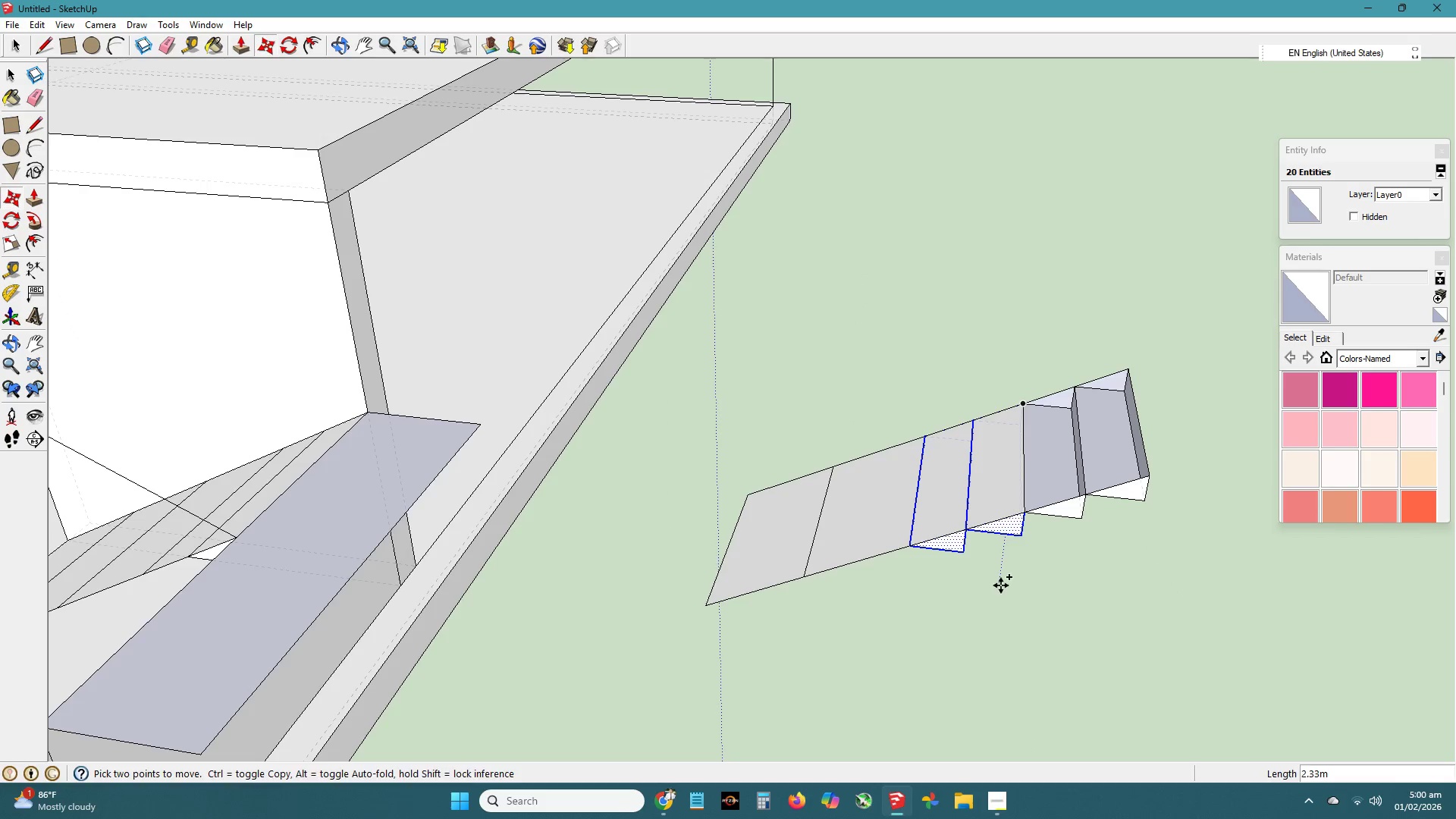 
key(Control+V)
 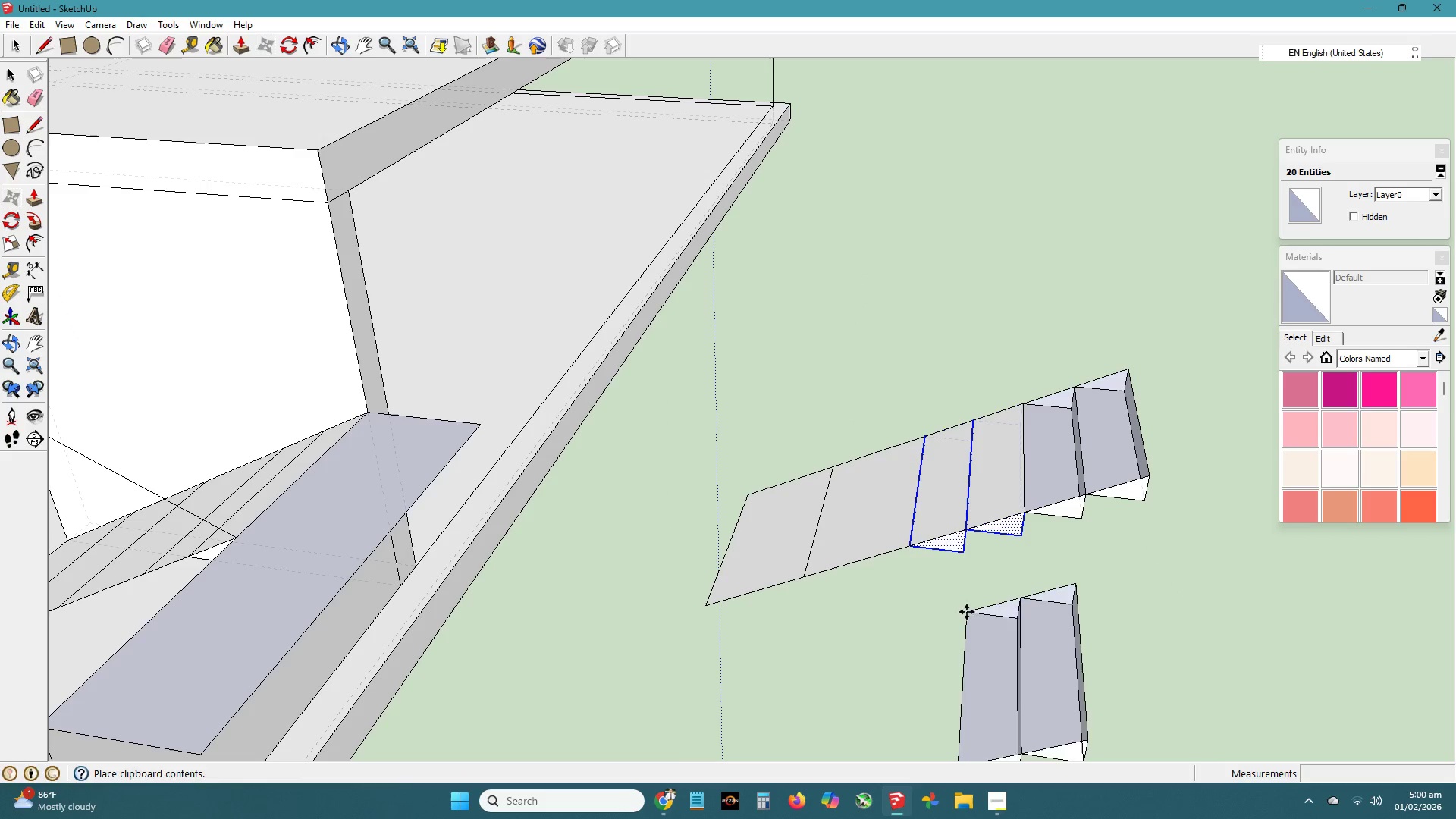 
left_click([952, 620])
 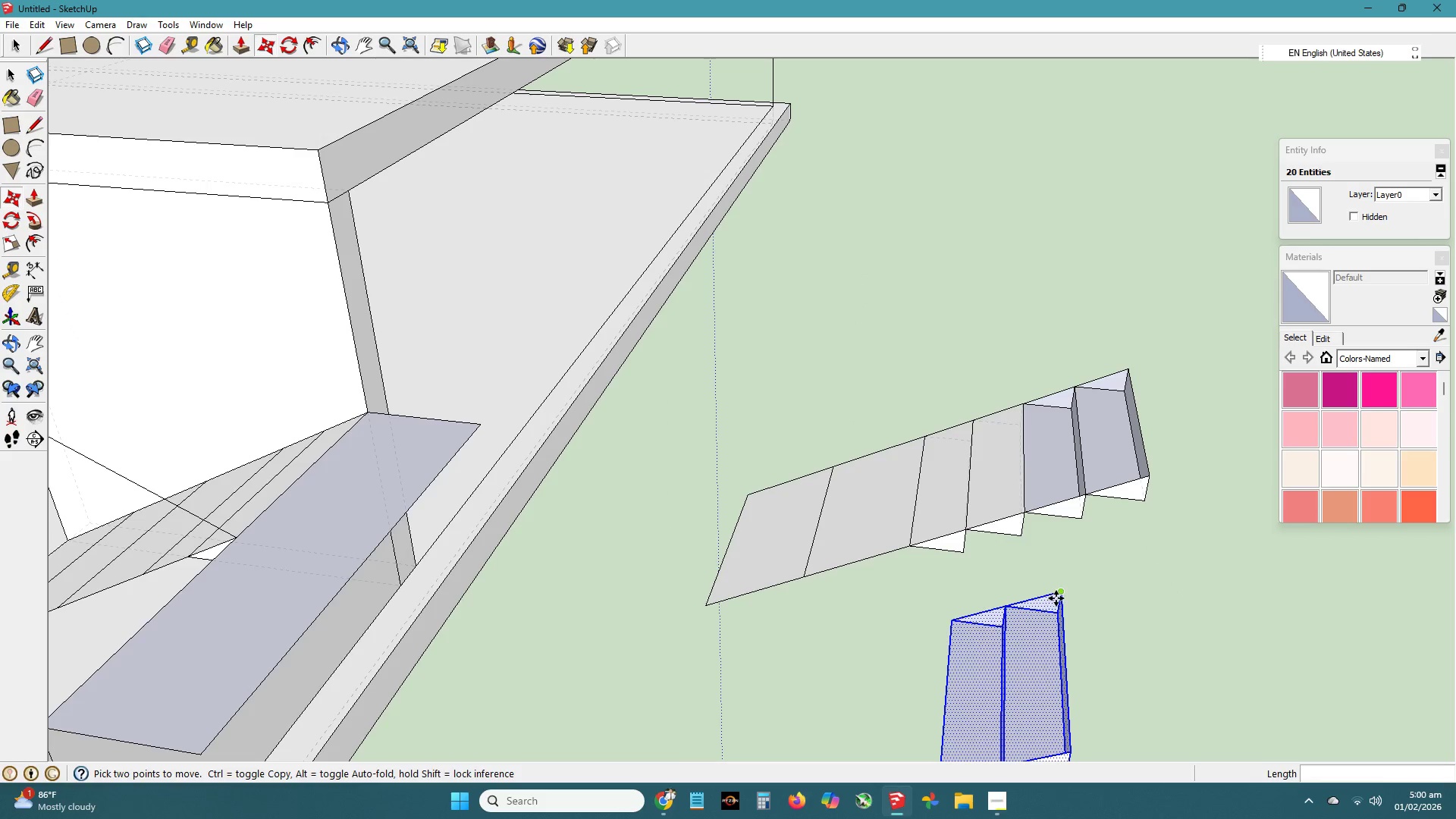 
left_click([1059, 597])
 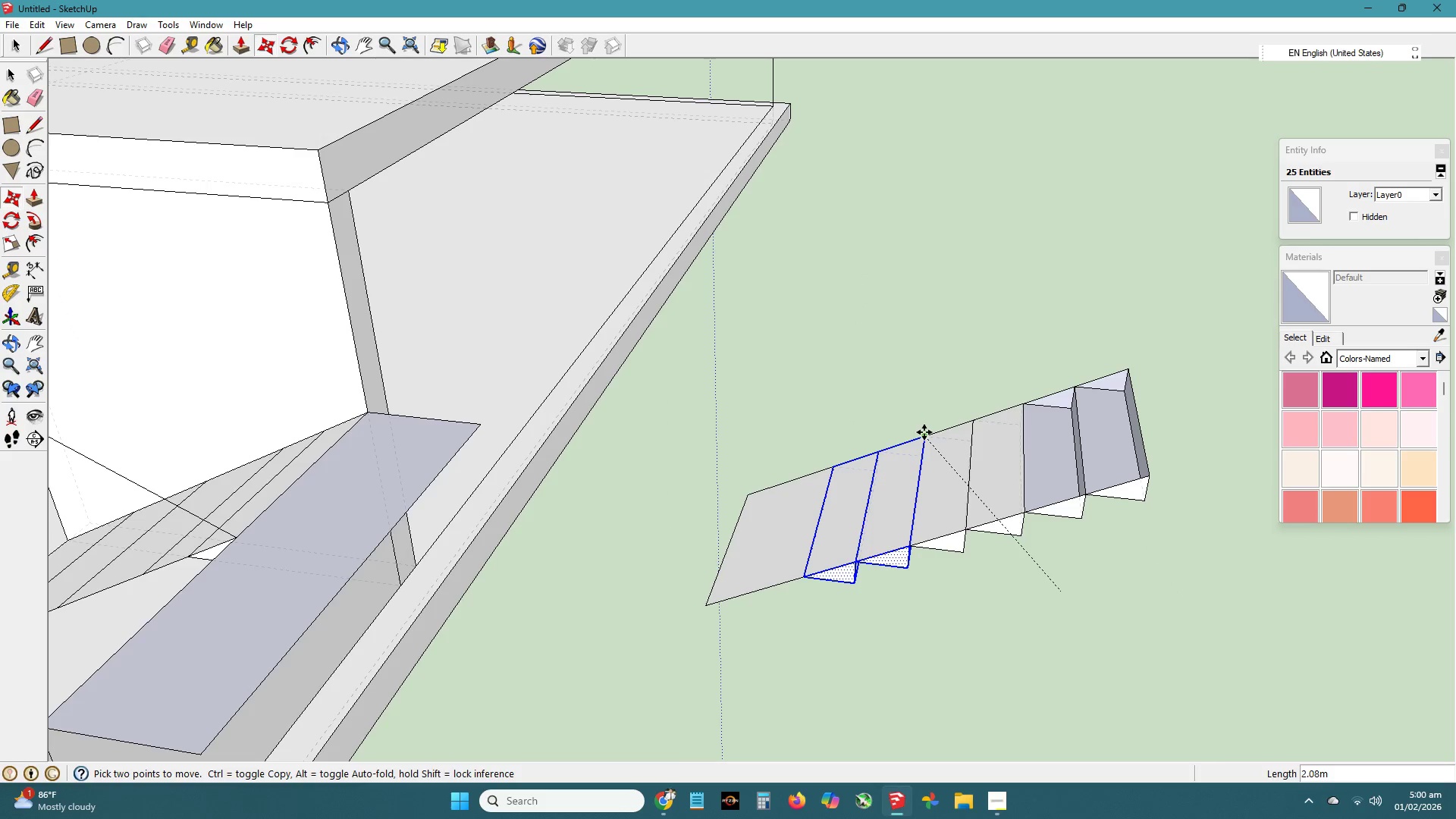 
left_click([924, 434])
 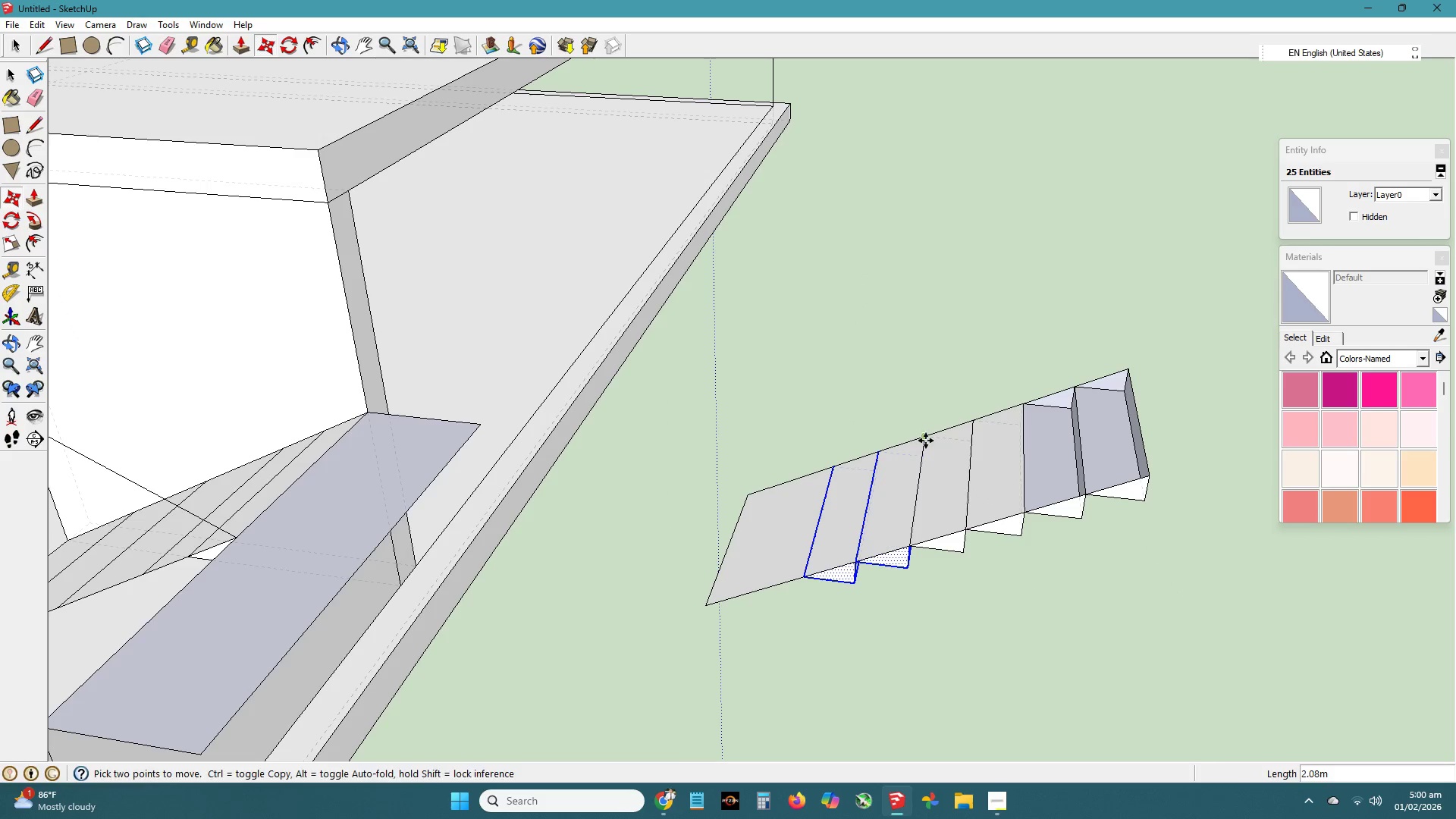 
key(Control+C)
 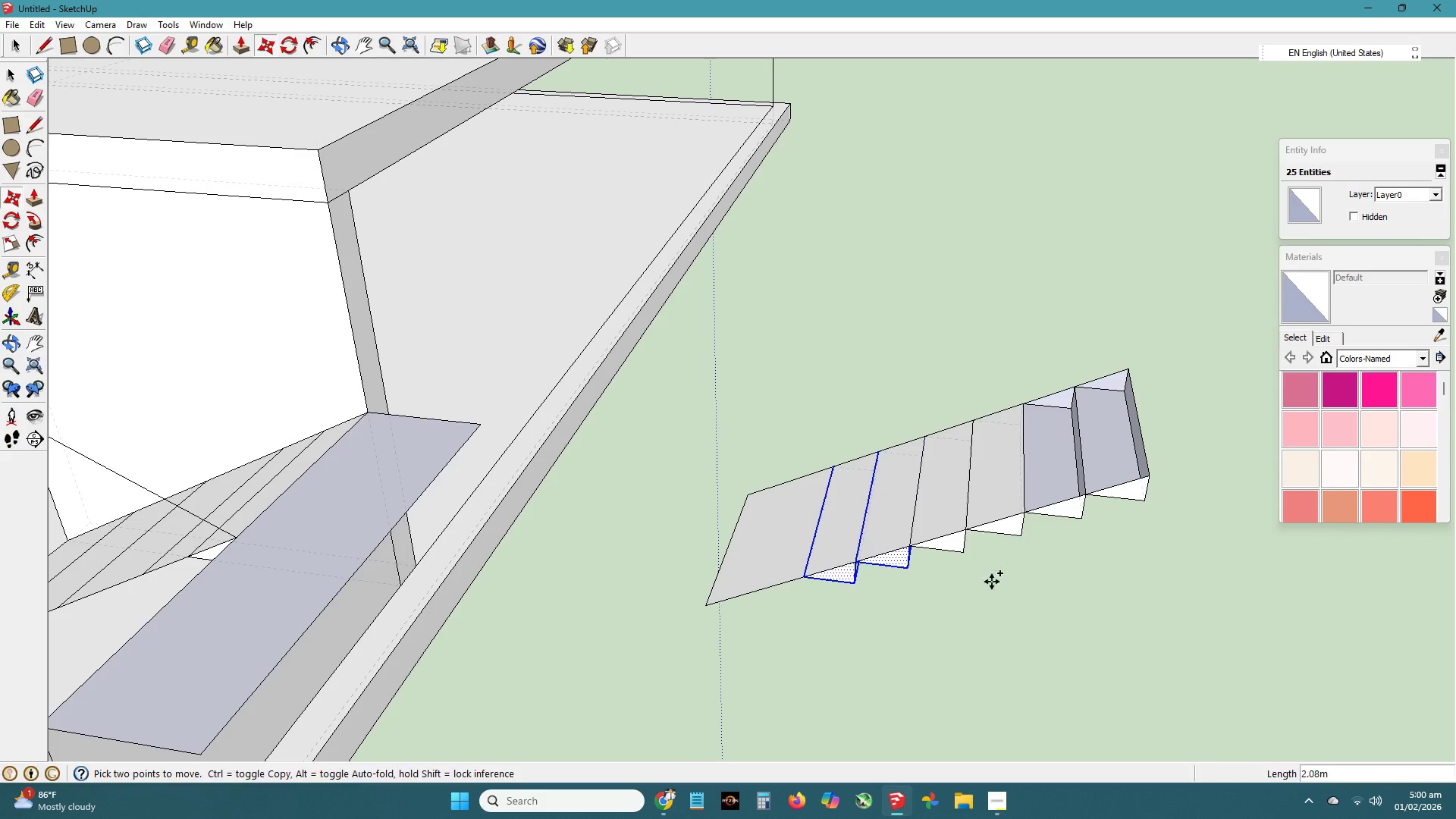 
key(Control+V)
 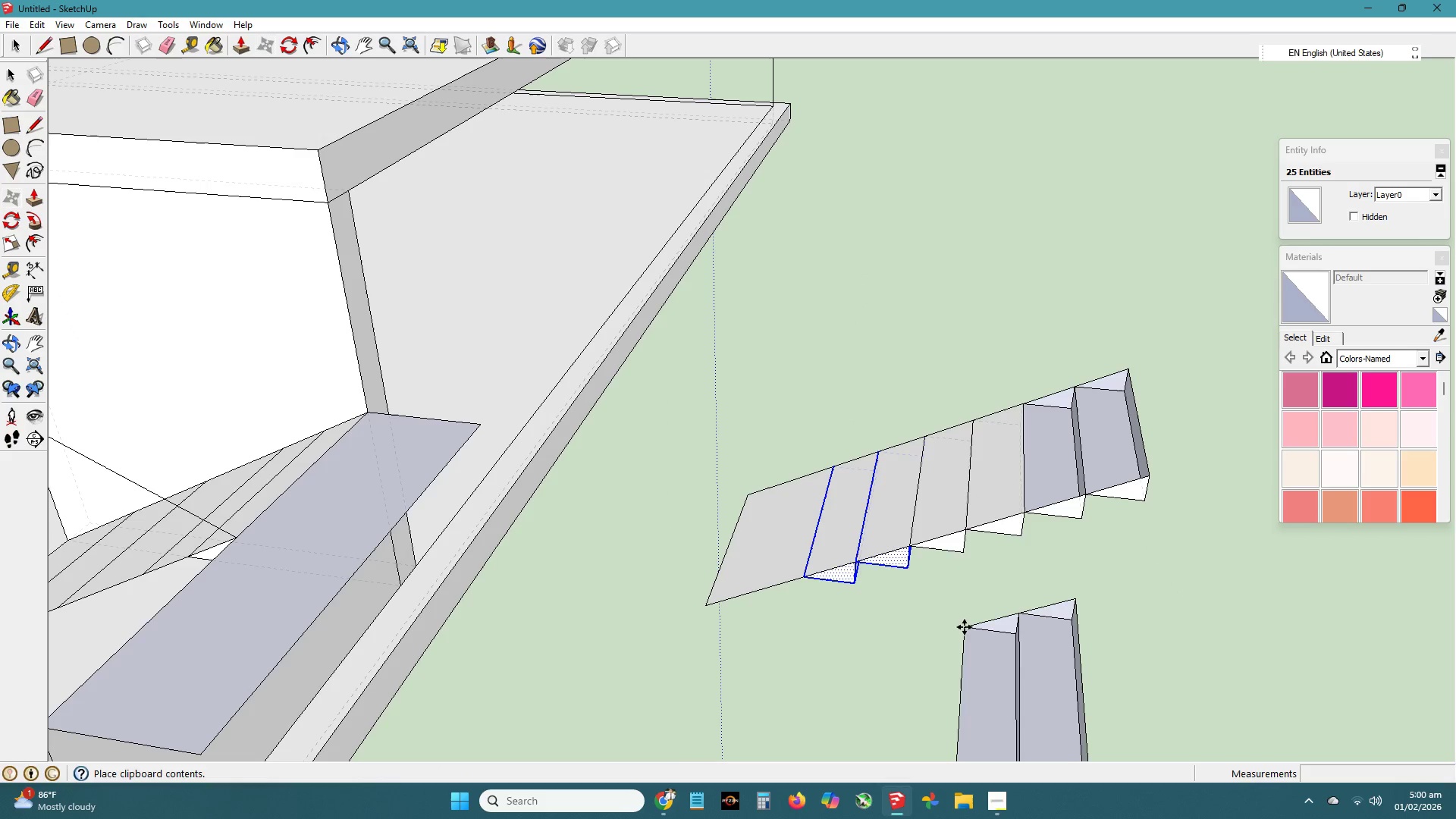 
left_click([960, 628])
 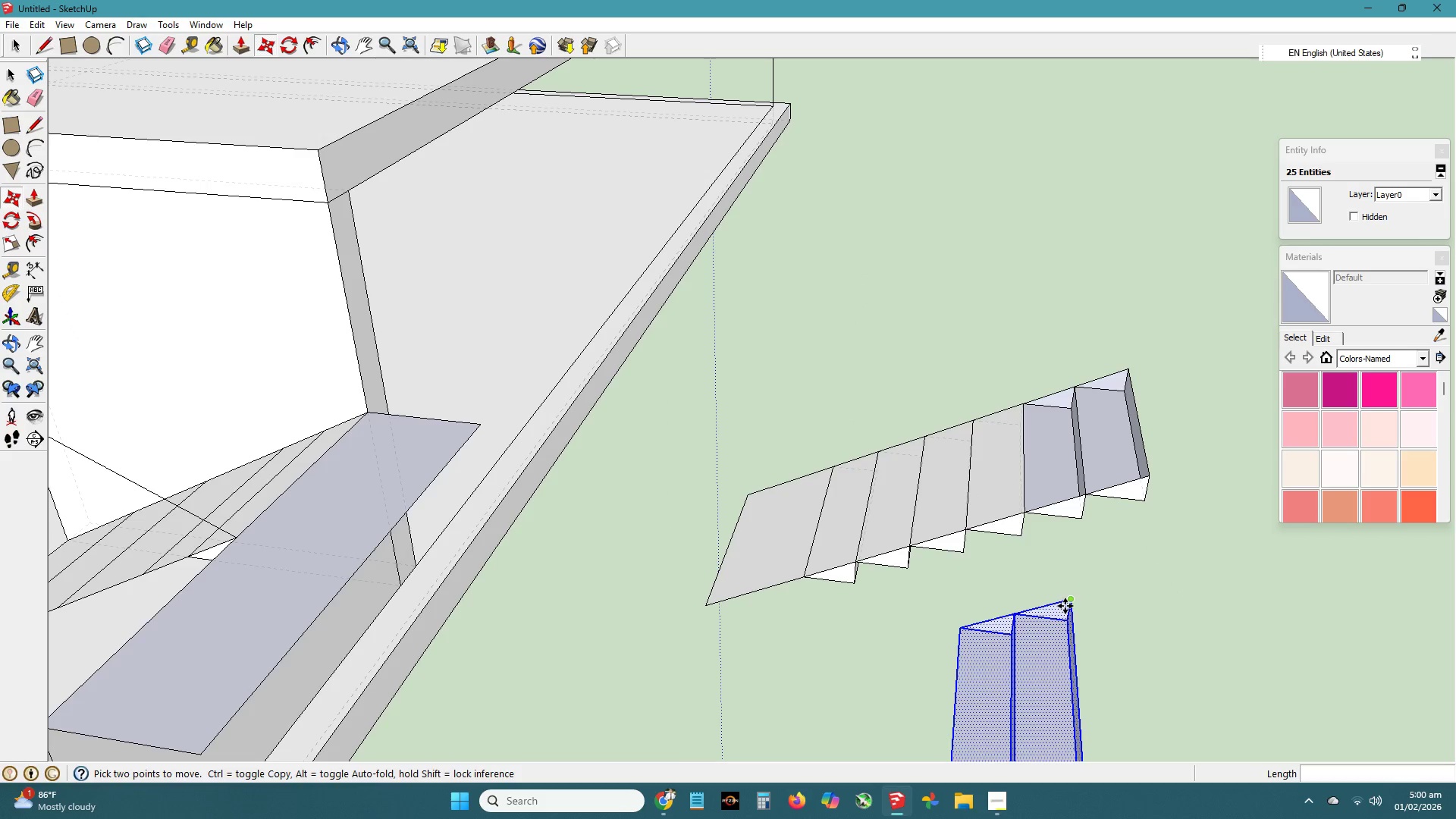 
left_click([1067, 604])
 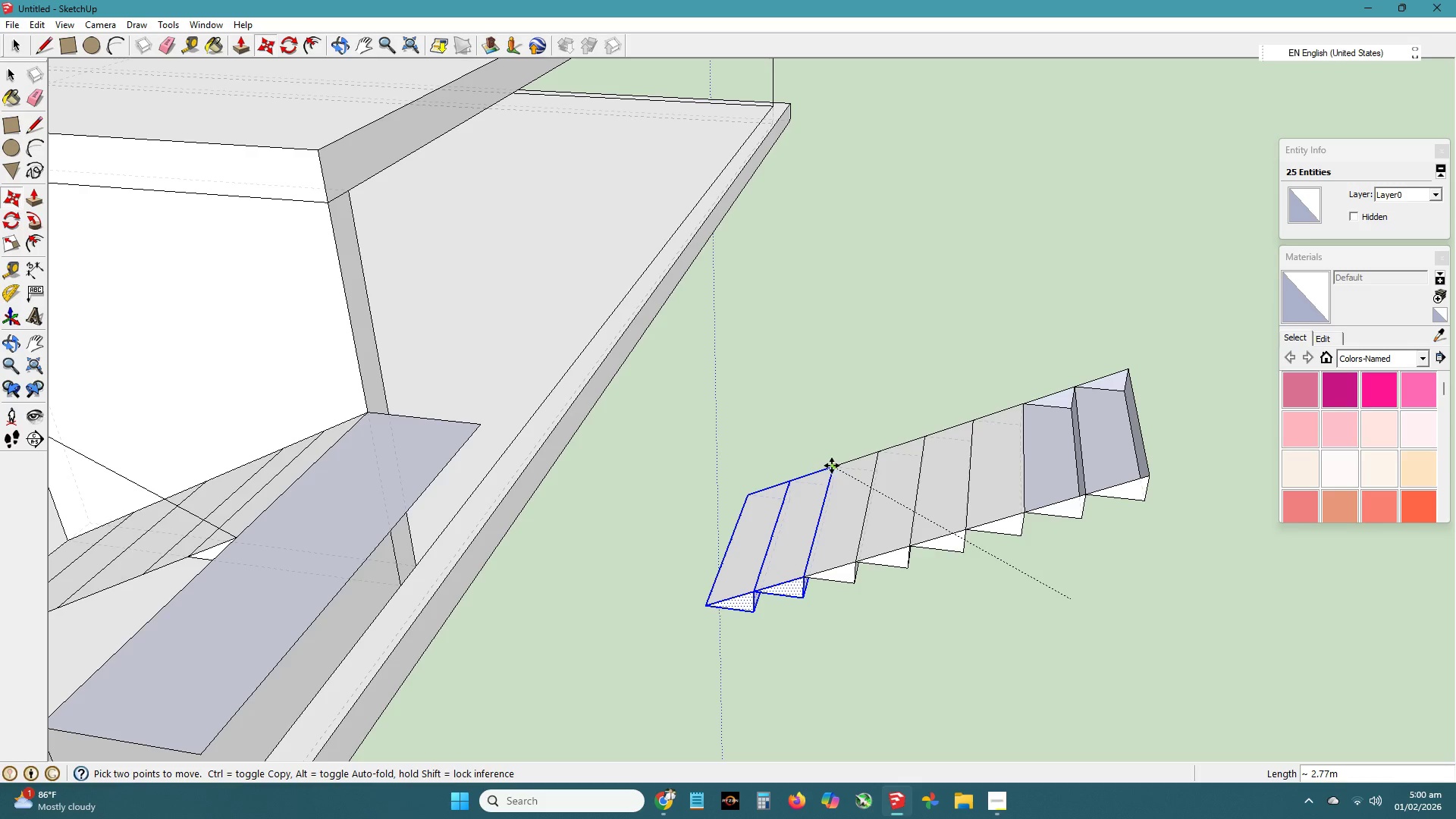 
left_click([833, 466])
 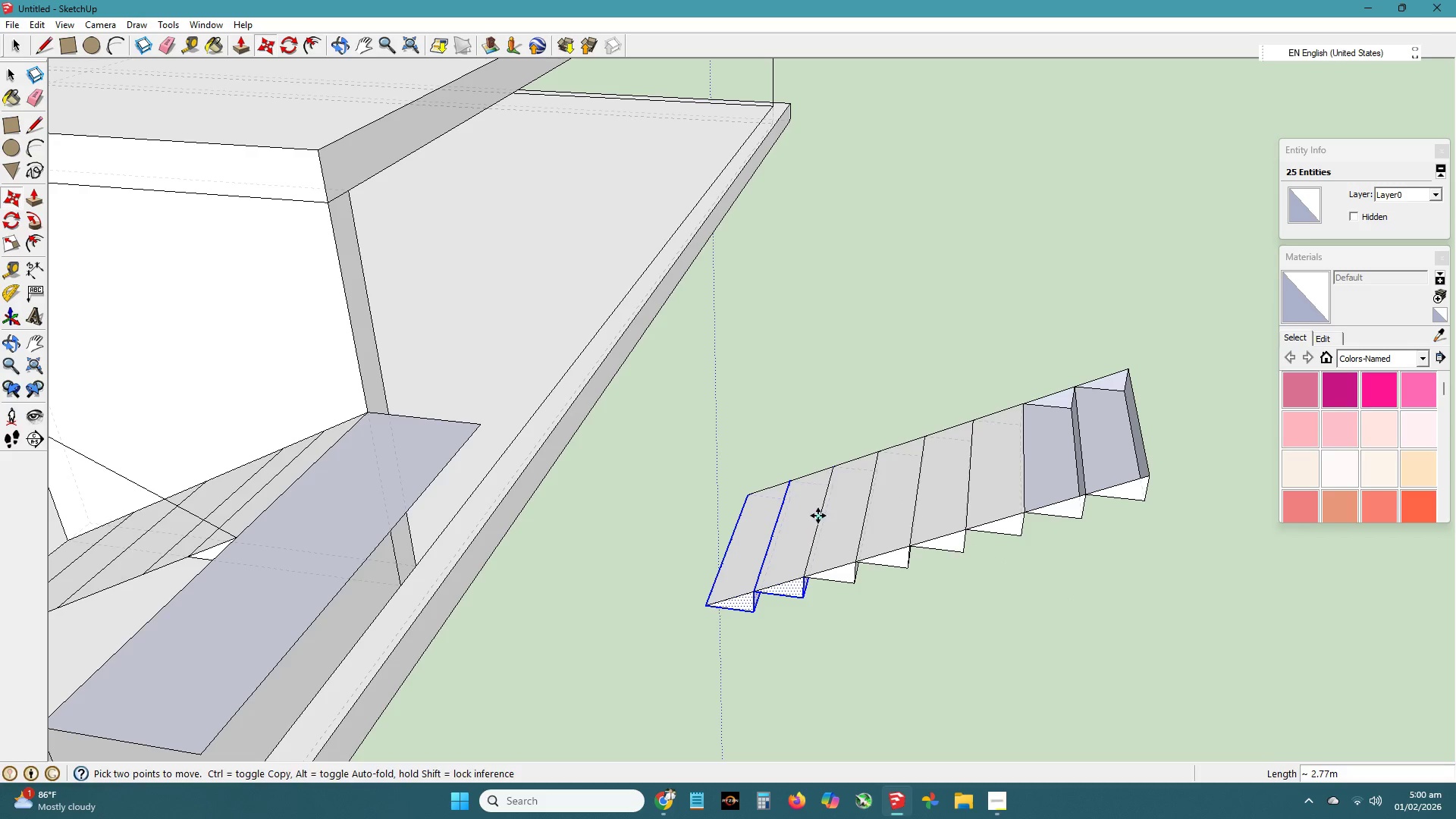 
key(Space)
 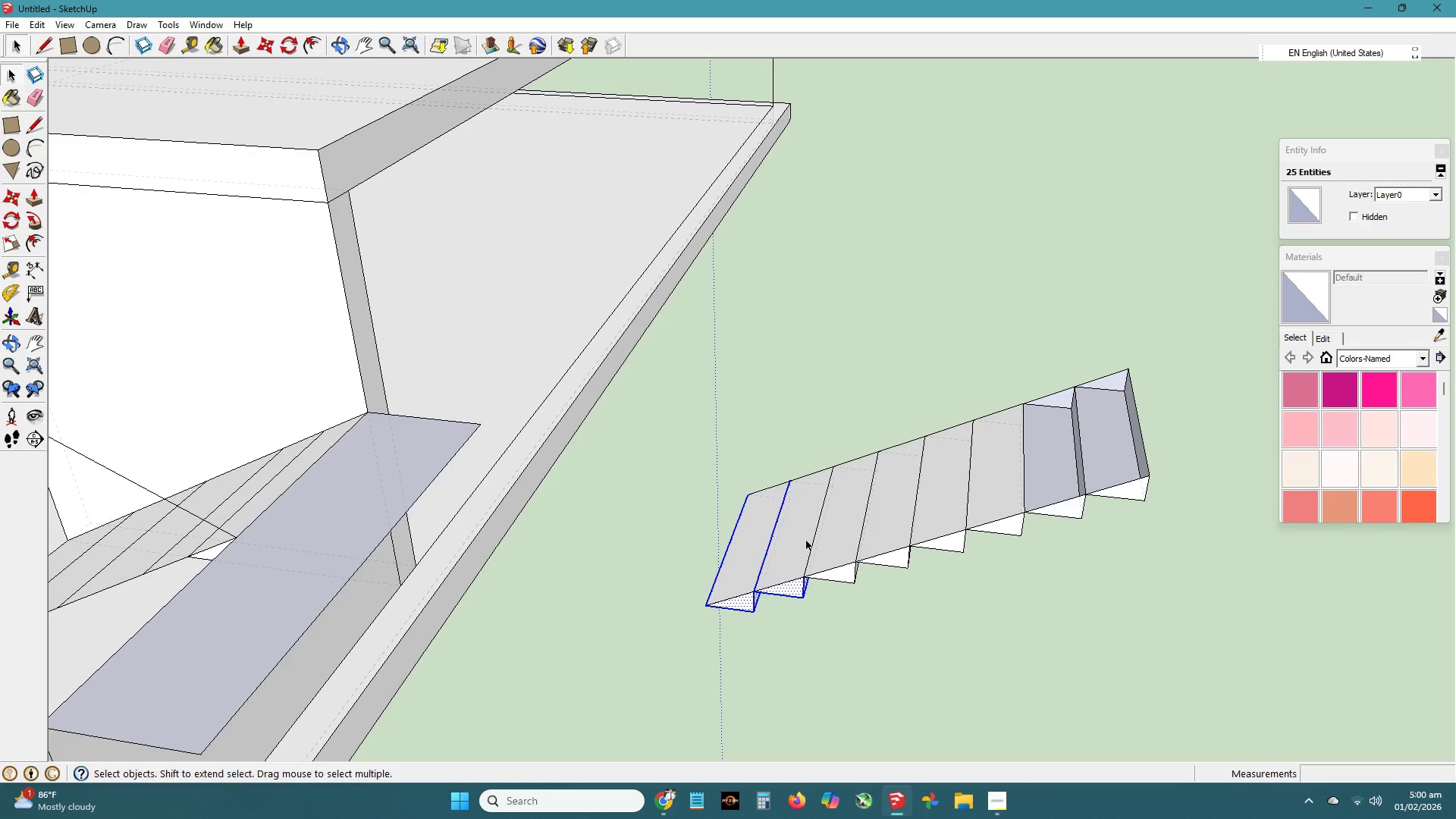 
double_click([807, 541])
 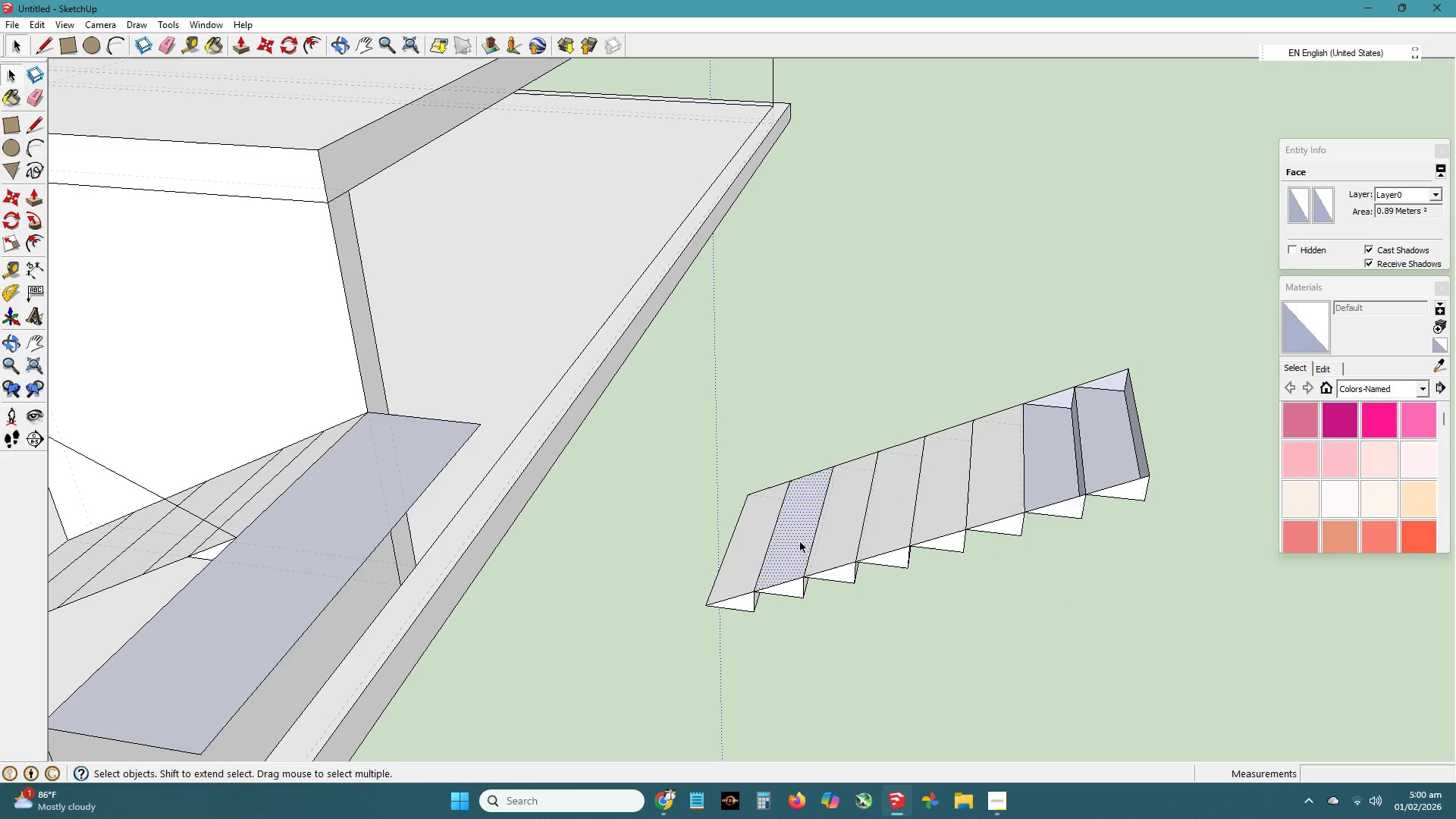 
key(Delete)
 